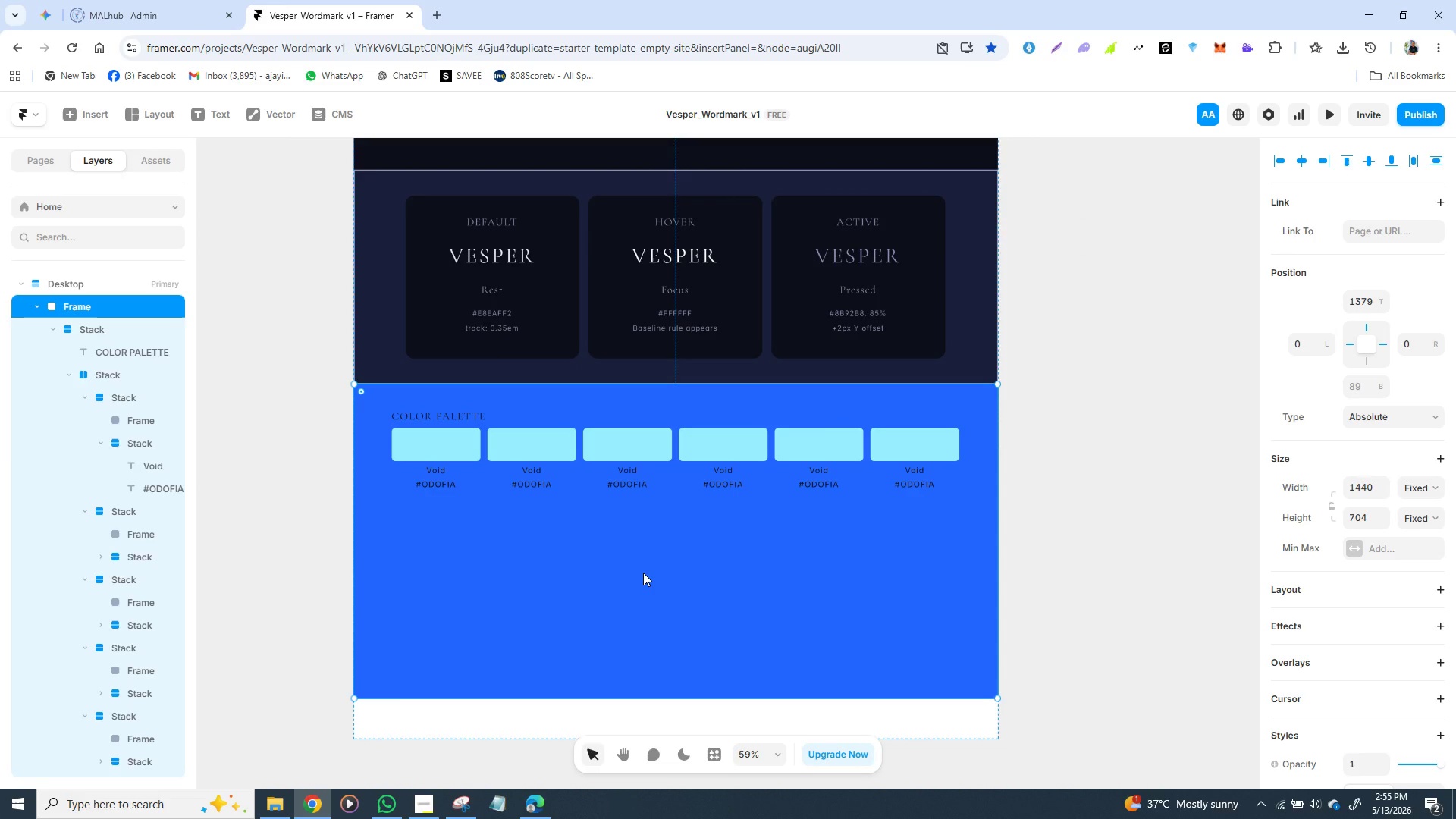 
double_click([507, 446])
 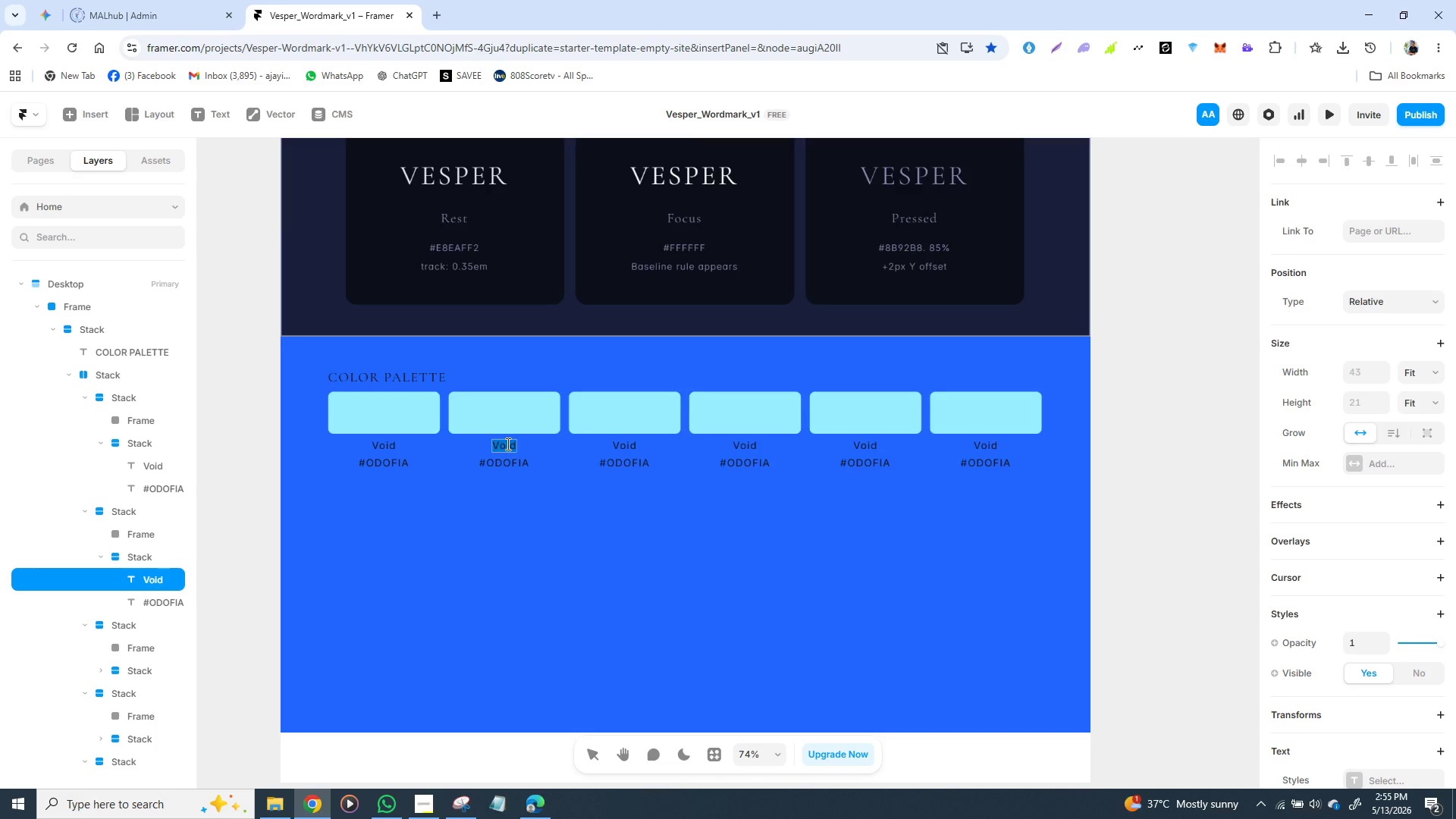 
double_click([507, 444])
 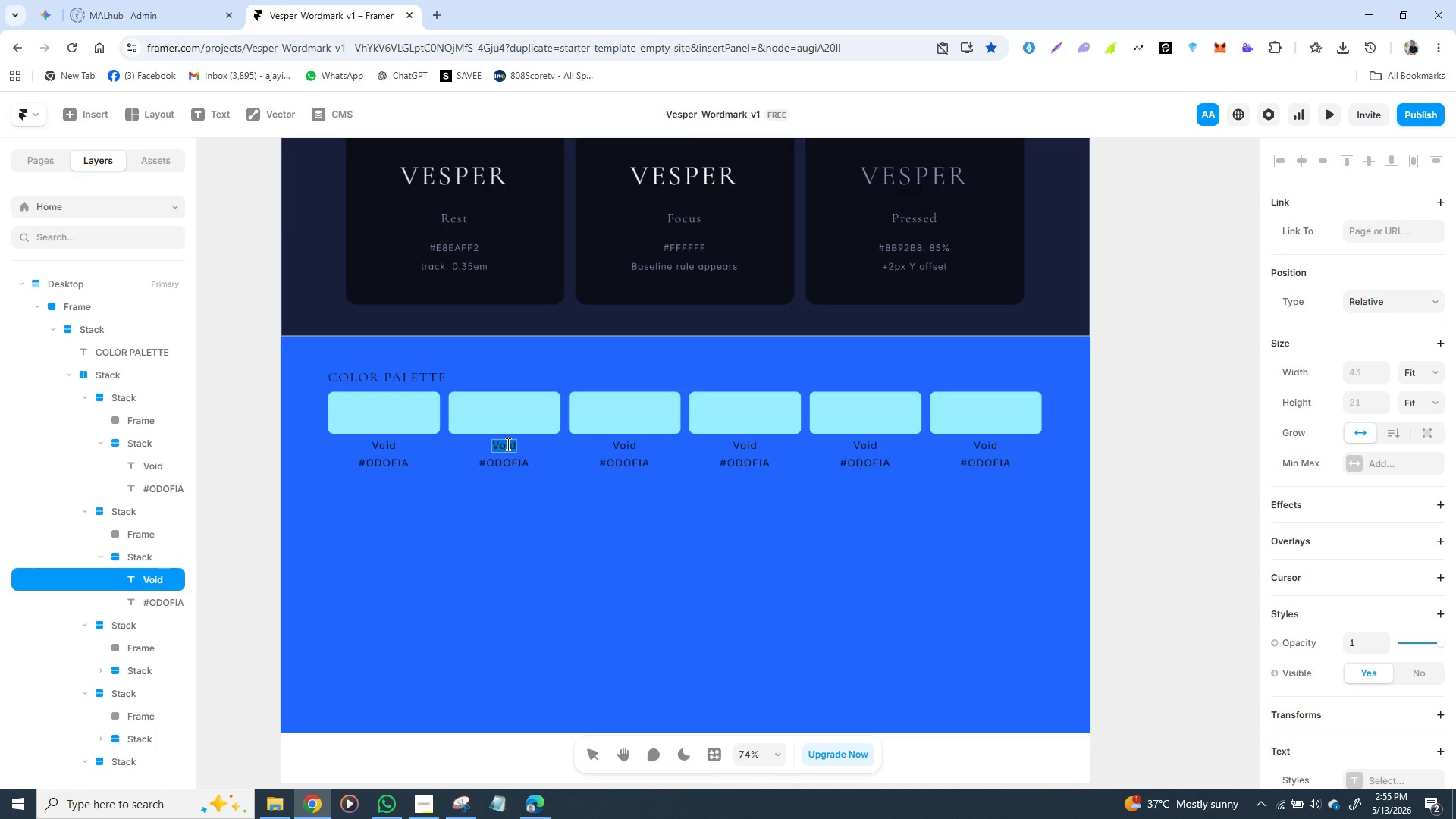 
triple_click([507, 444])
 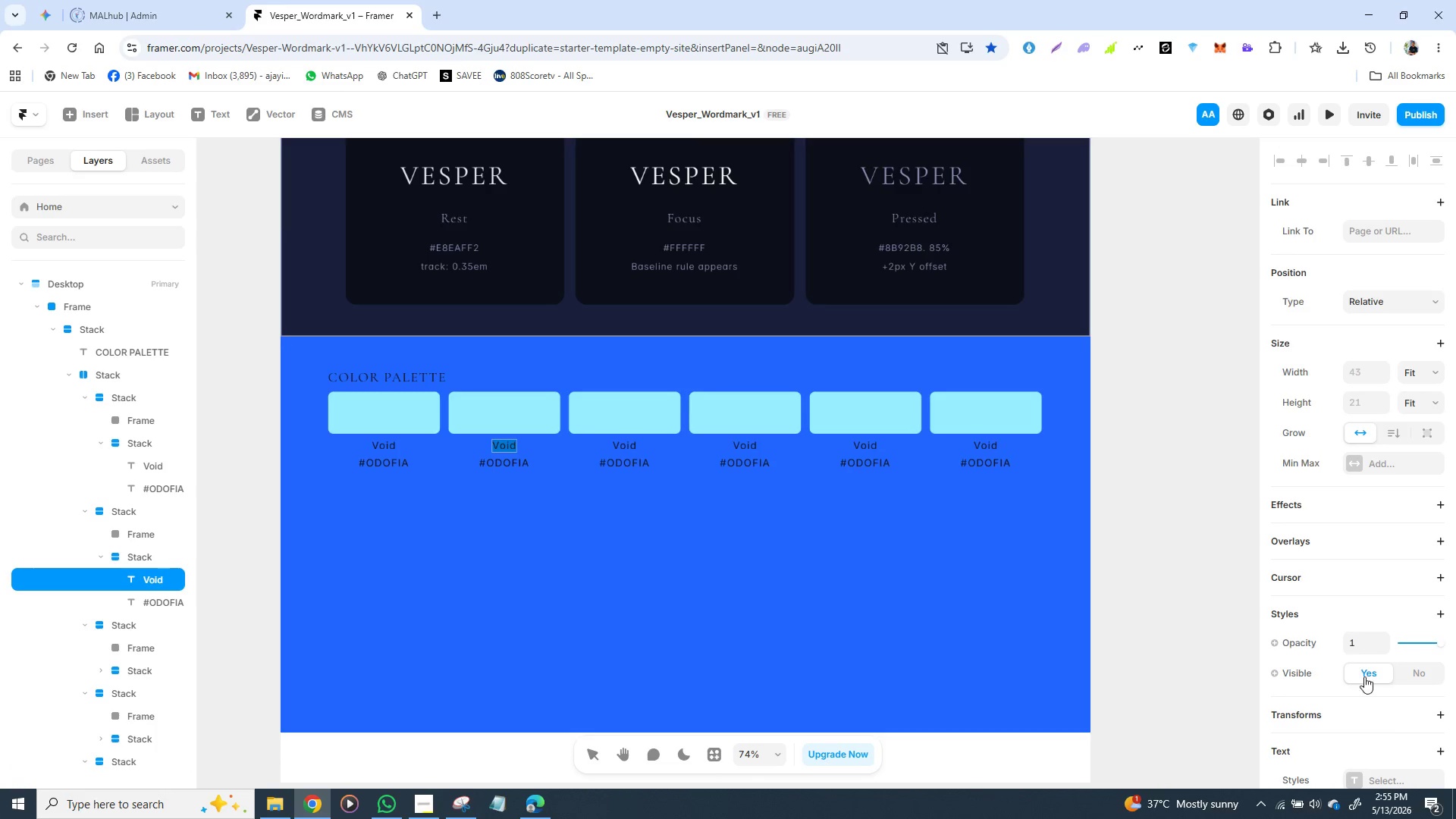 
scroll: coordinate [1418, 727], scroll_direction: down, amount: 1.0
 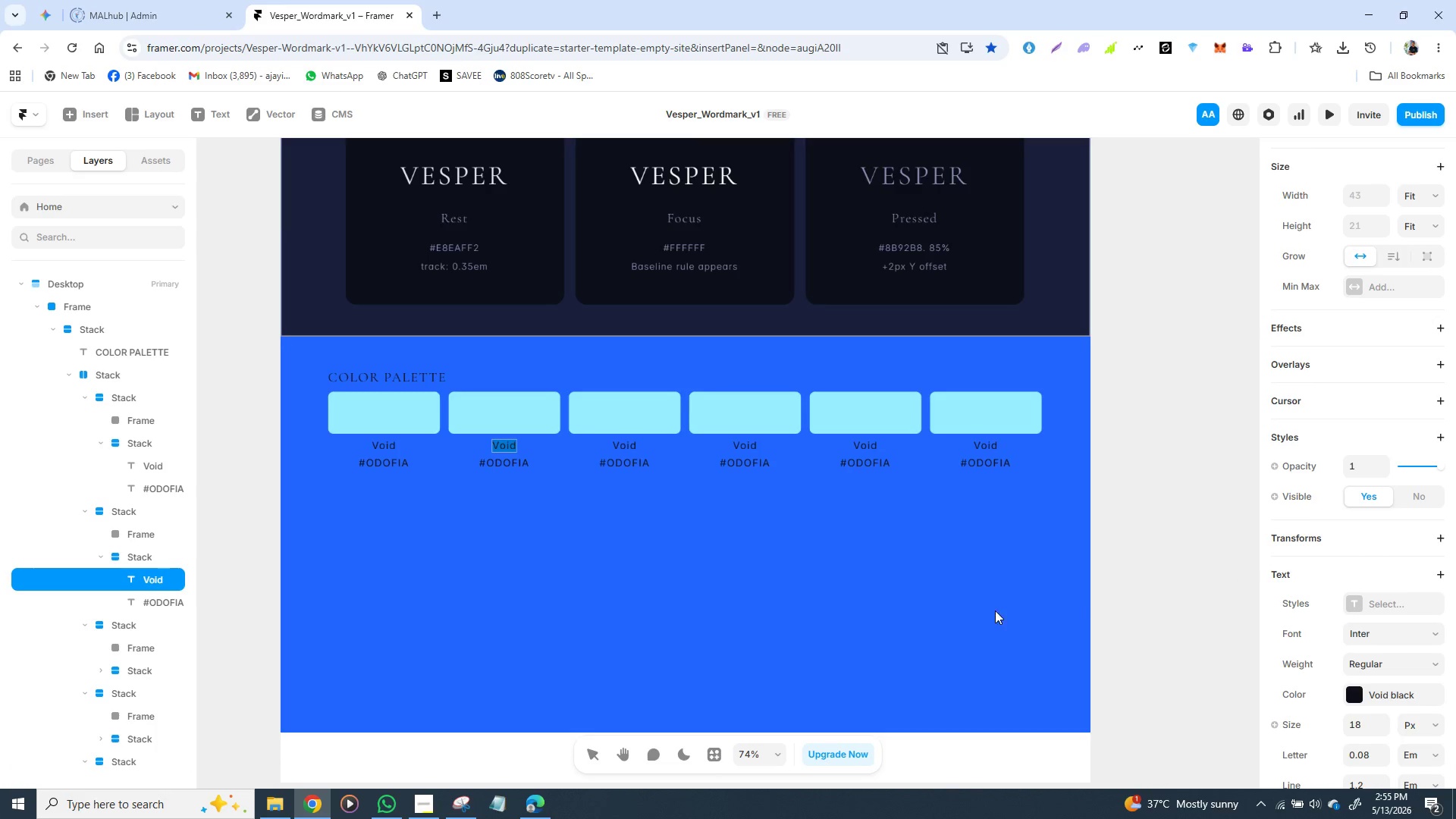 
left_click([715, 628])
 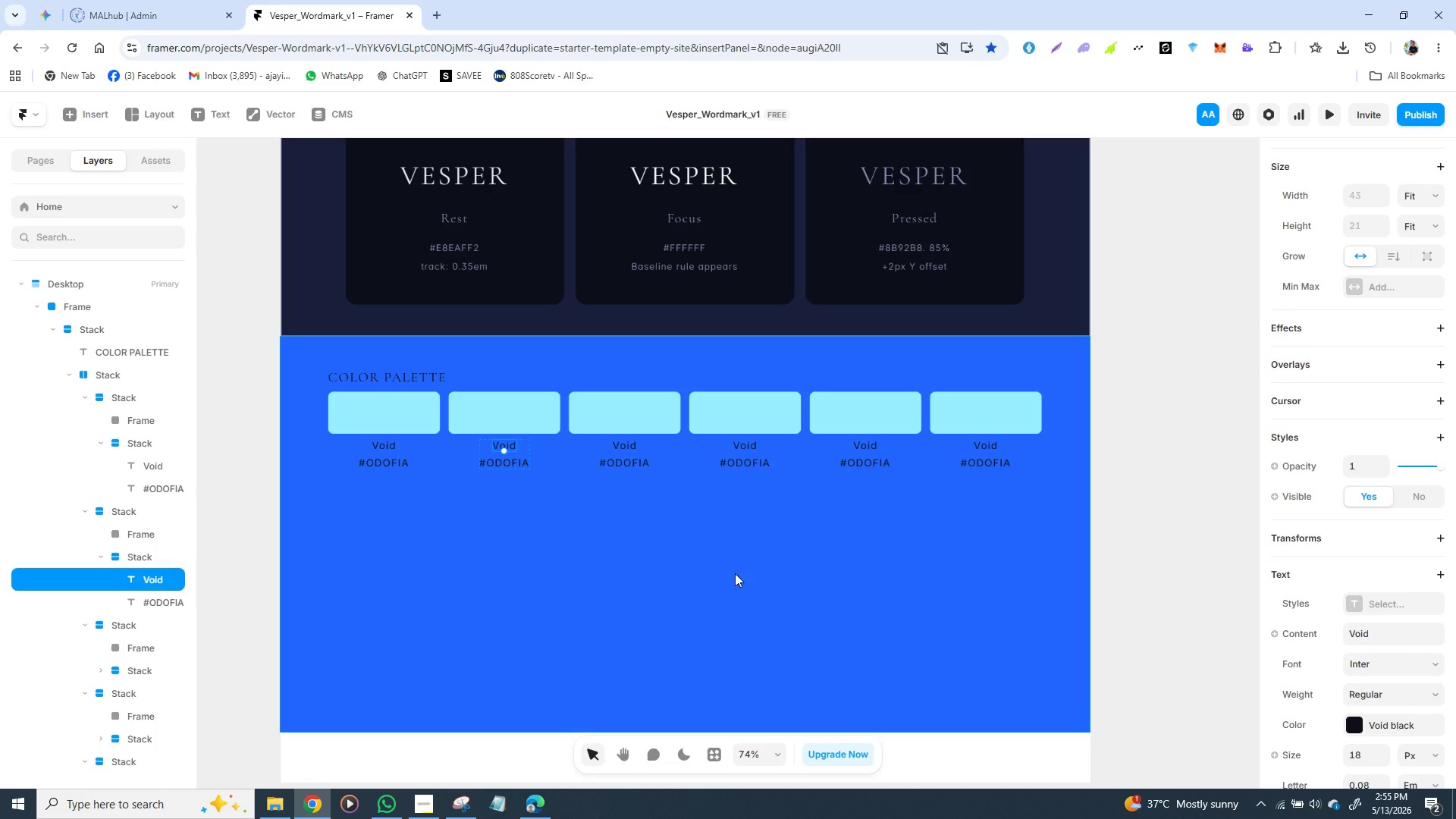 
wait(5.41)
 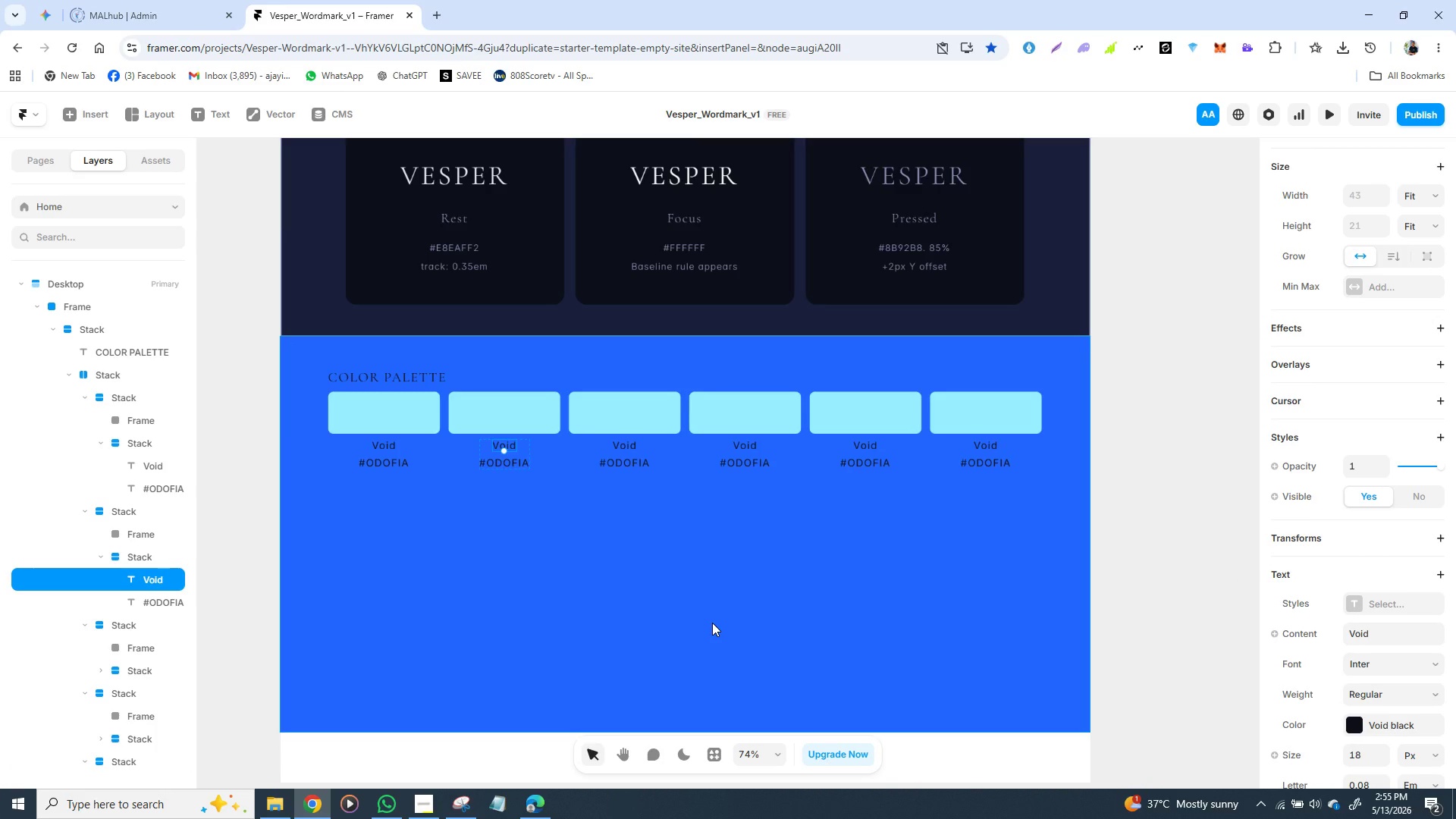 
left_click([955, 523])
 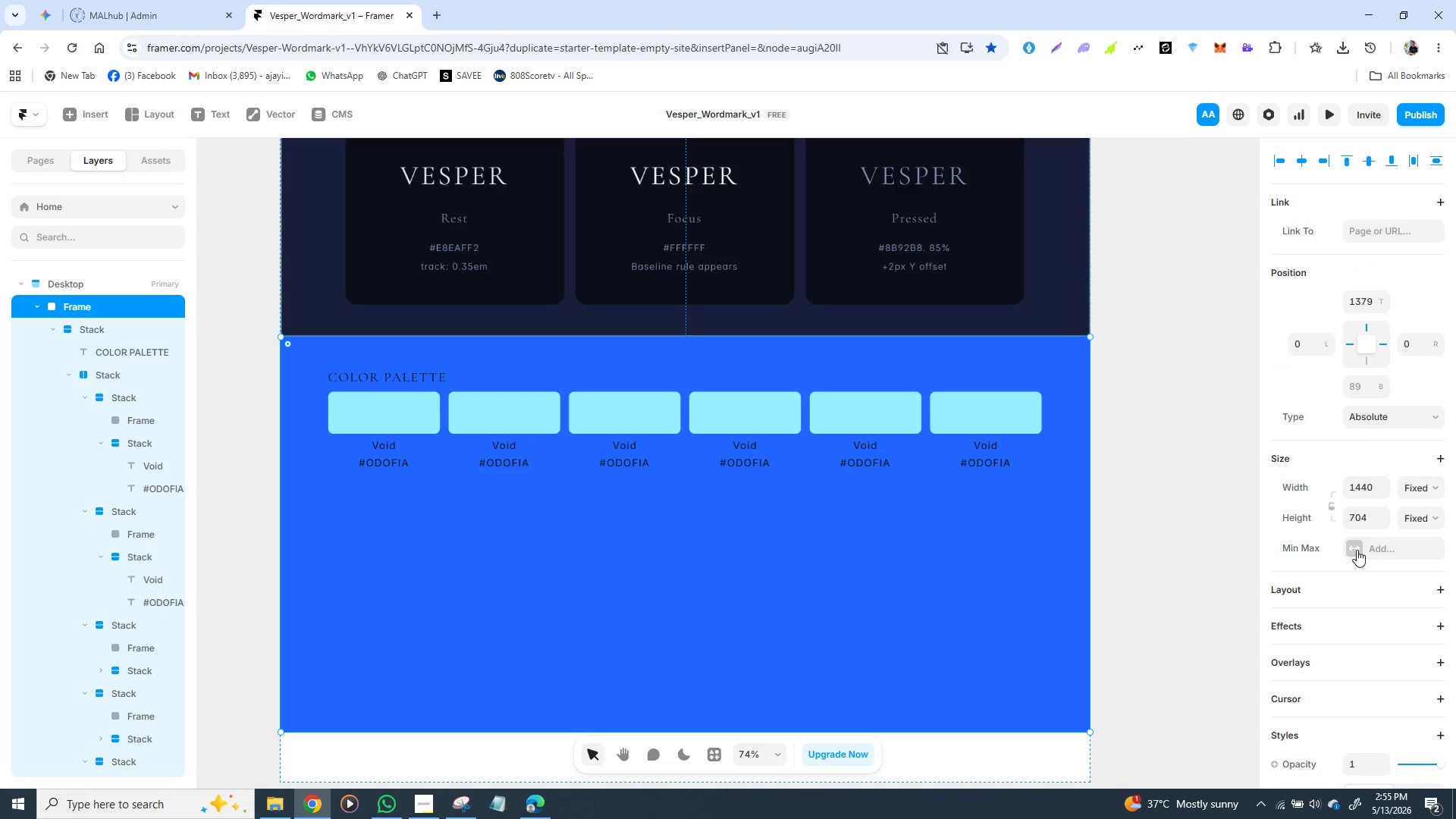 
scroll: coordinate [1373, 542], scroll_direction: down, amount: 2.0
 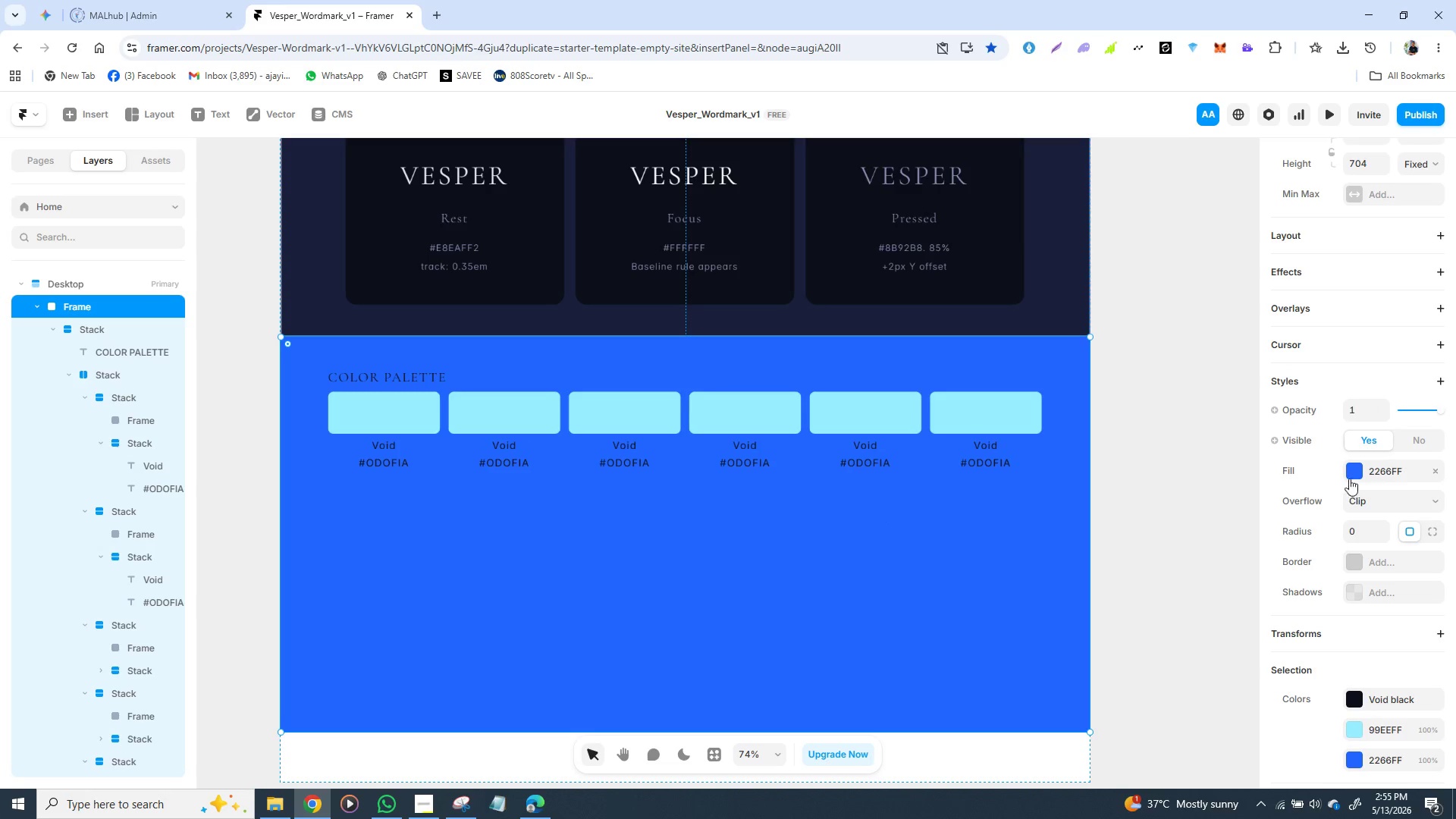 
left_click([1350, 470])
 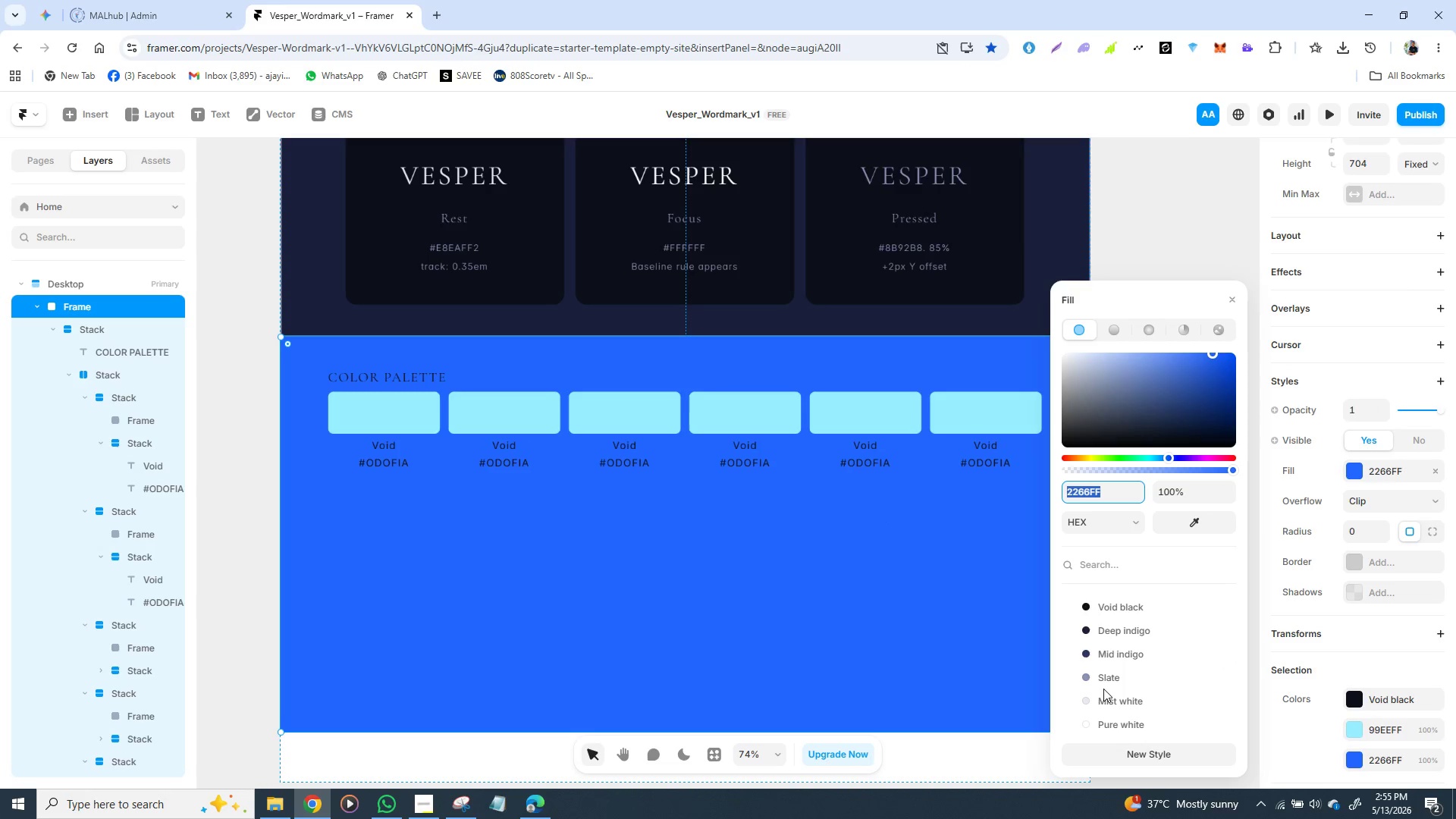 
left_click([1103, 700])
 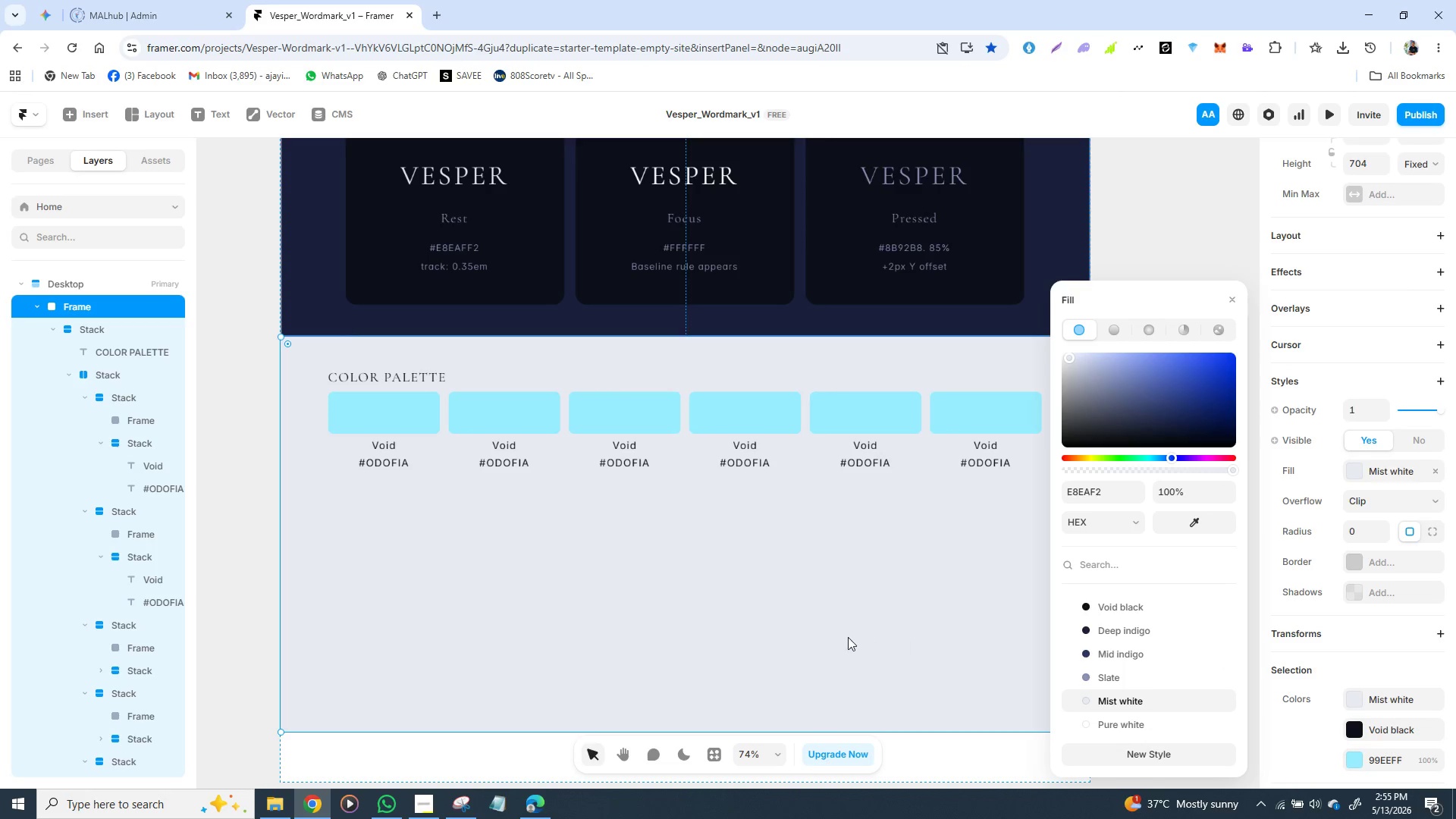 
left_click([846, 637])
 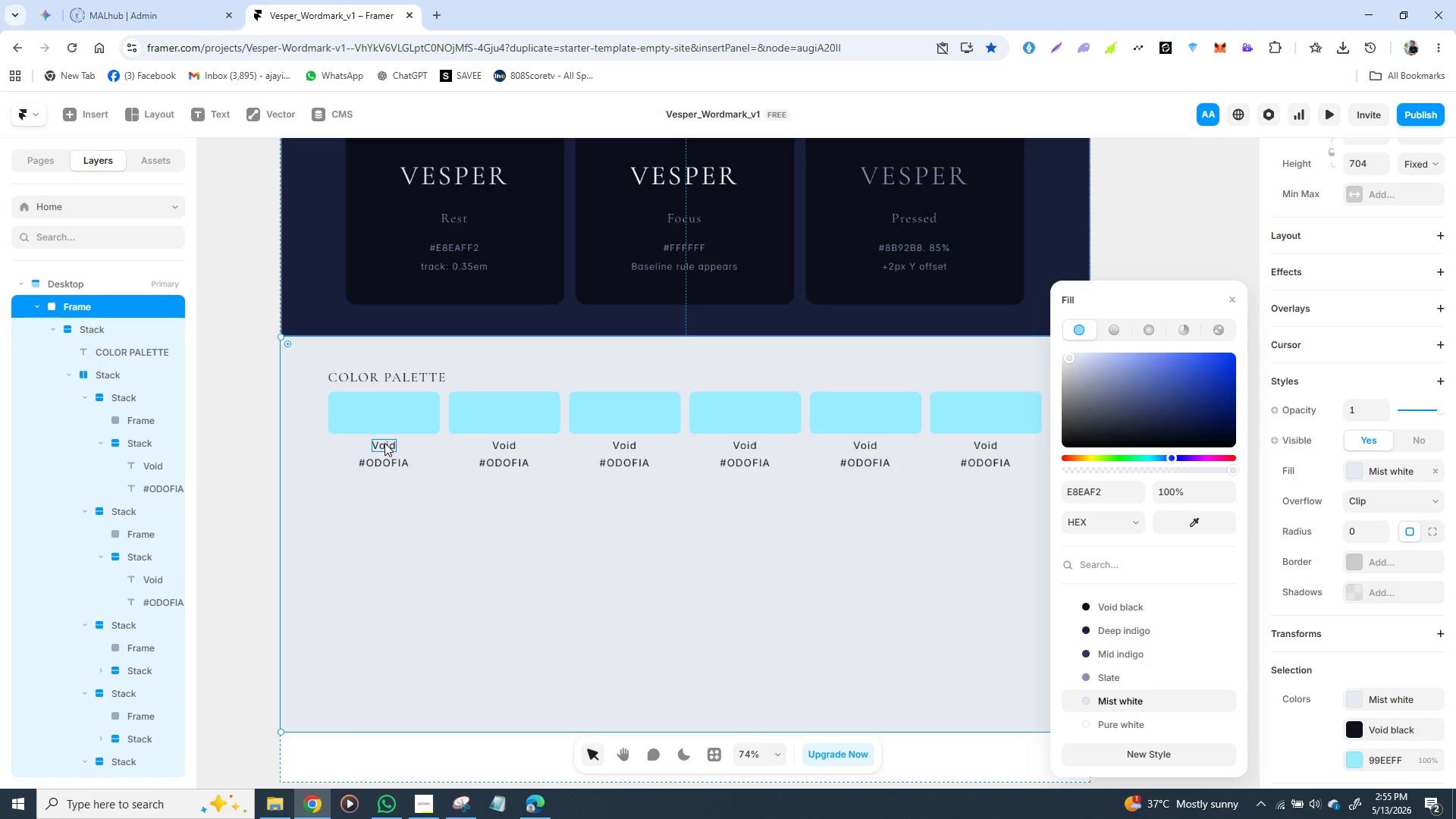 
double_click([384, 446])
 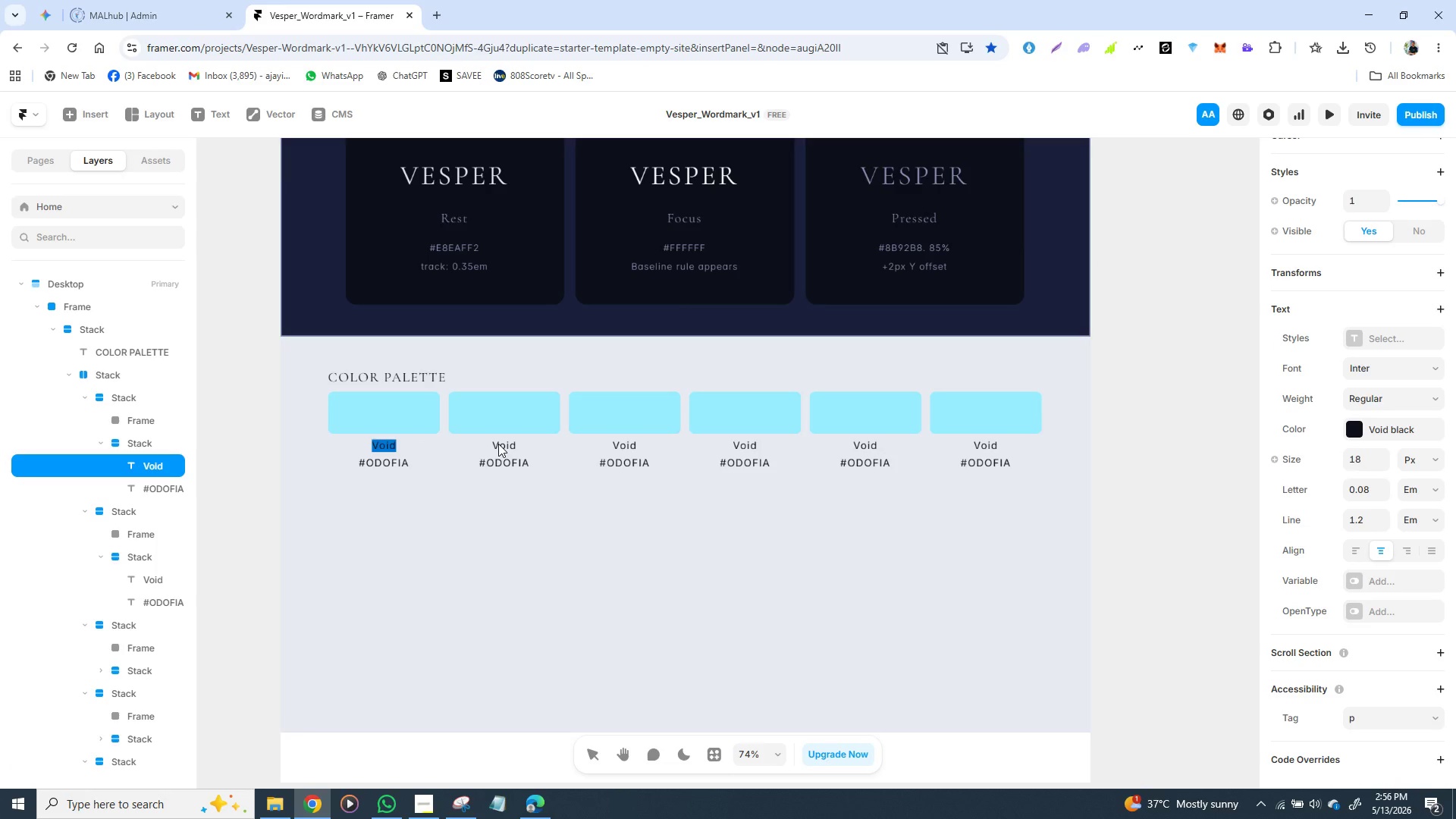 
wait(6.09)
 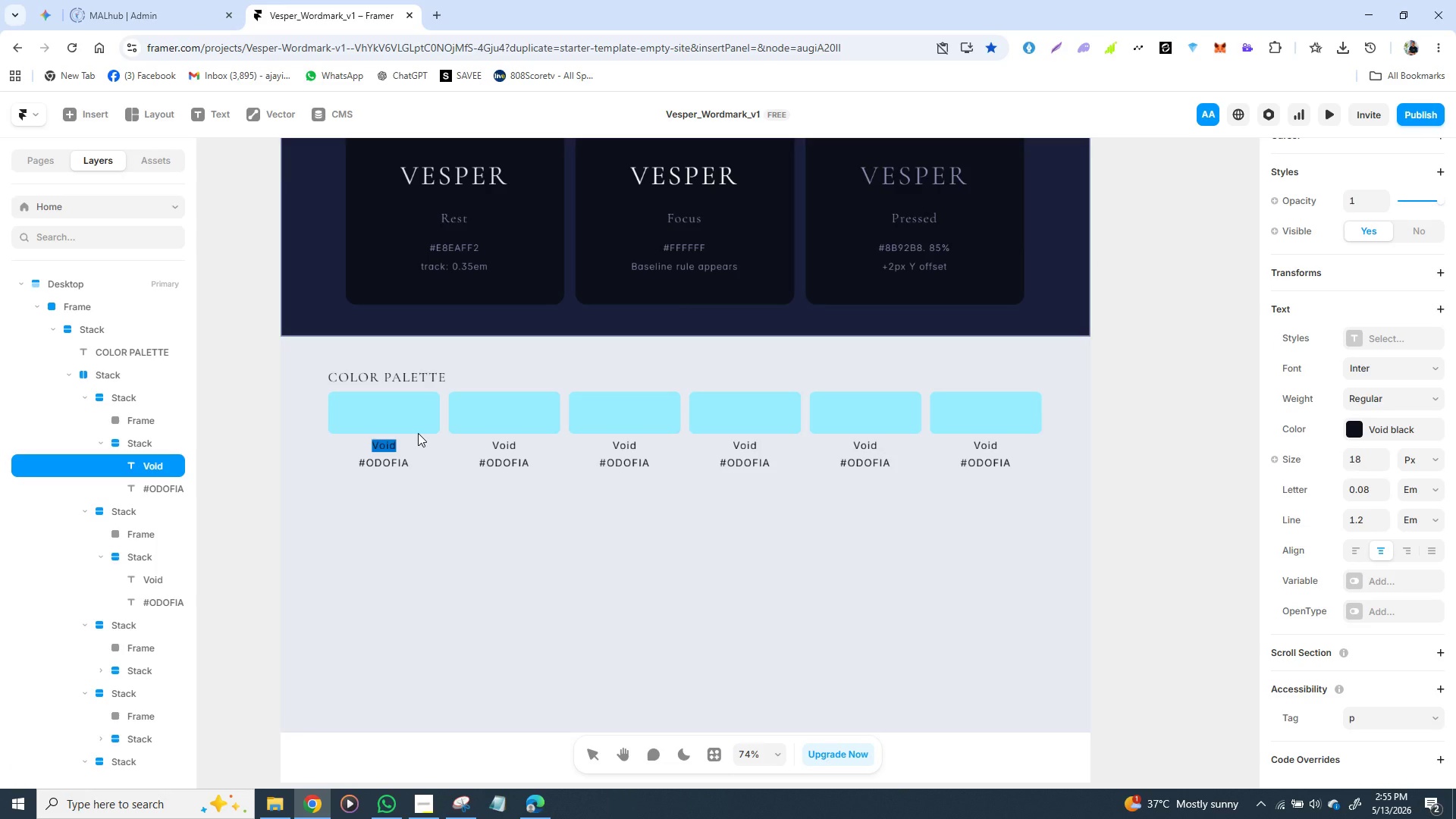 
double_click([512, 444])
 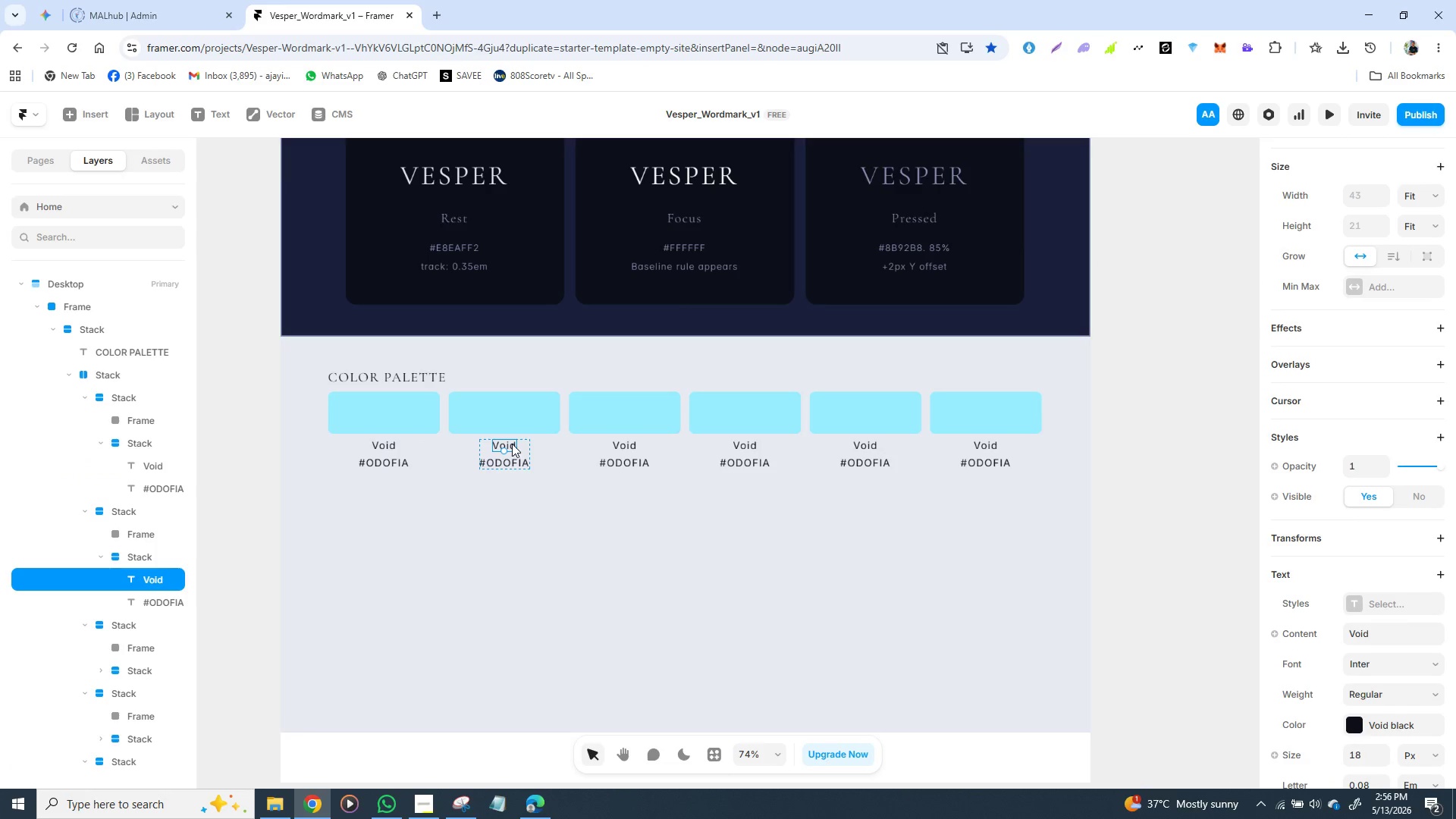 
triple_click([512, 444])
 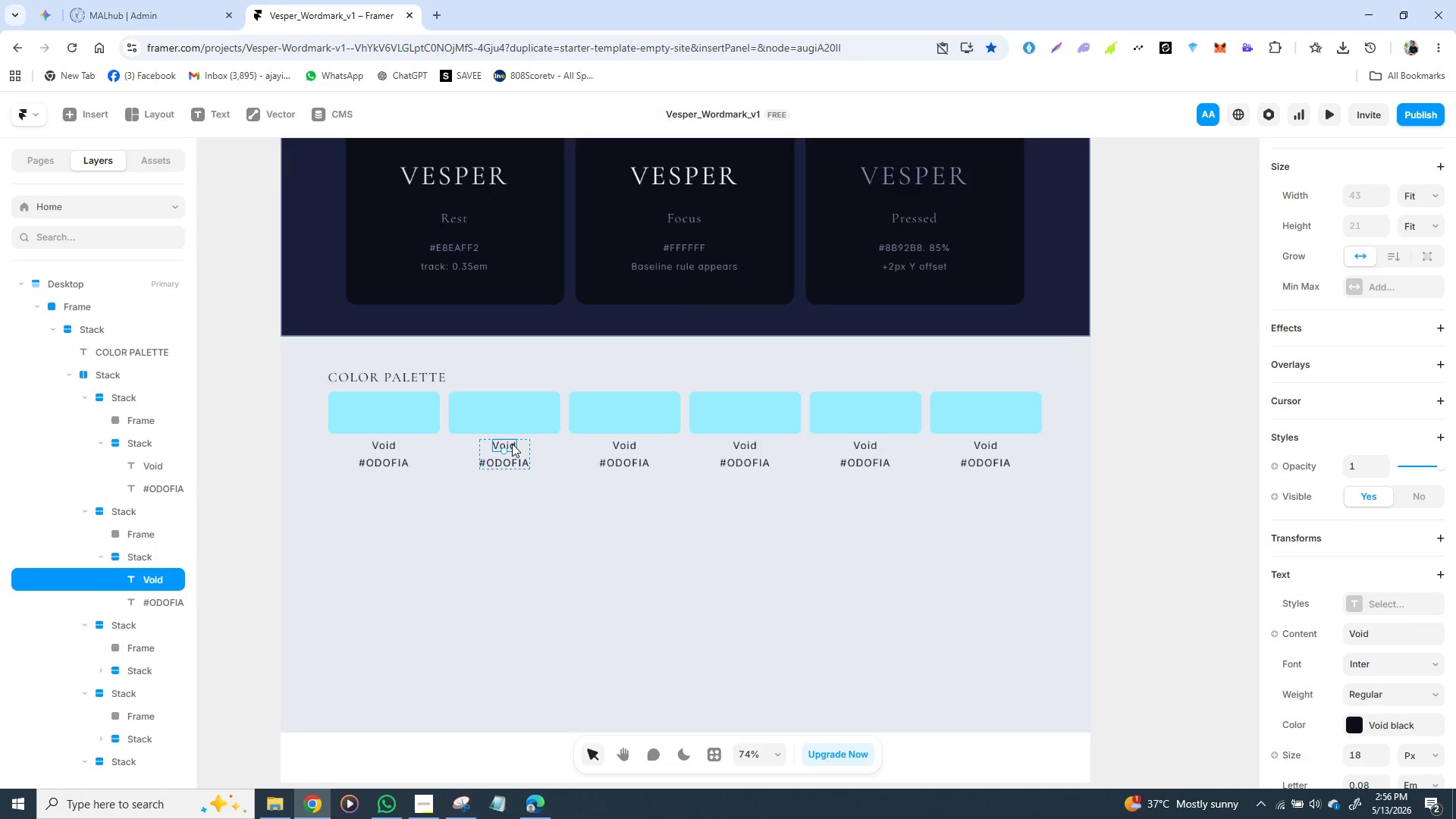 
triple_click([512, 444])
 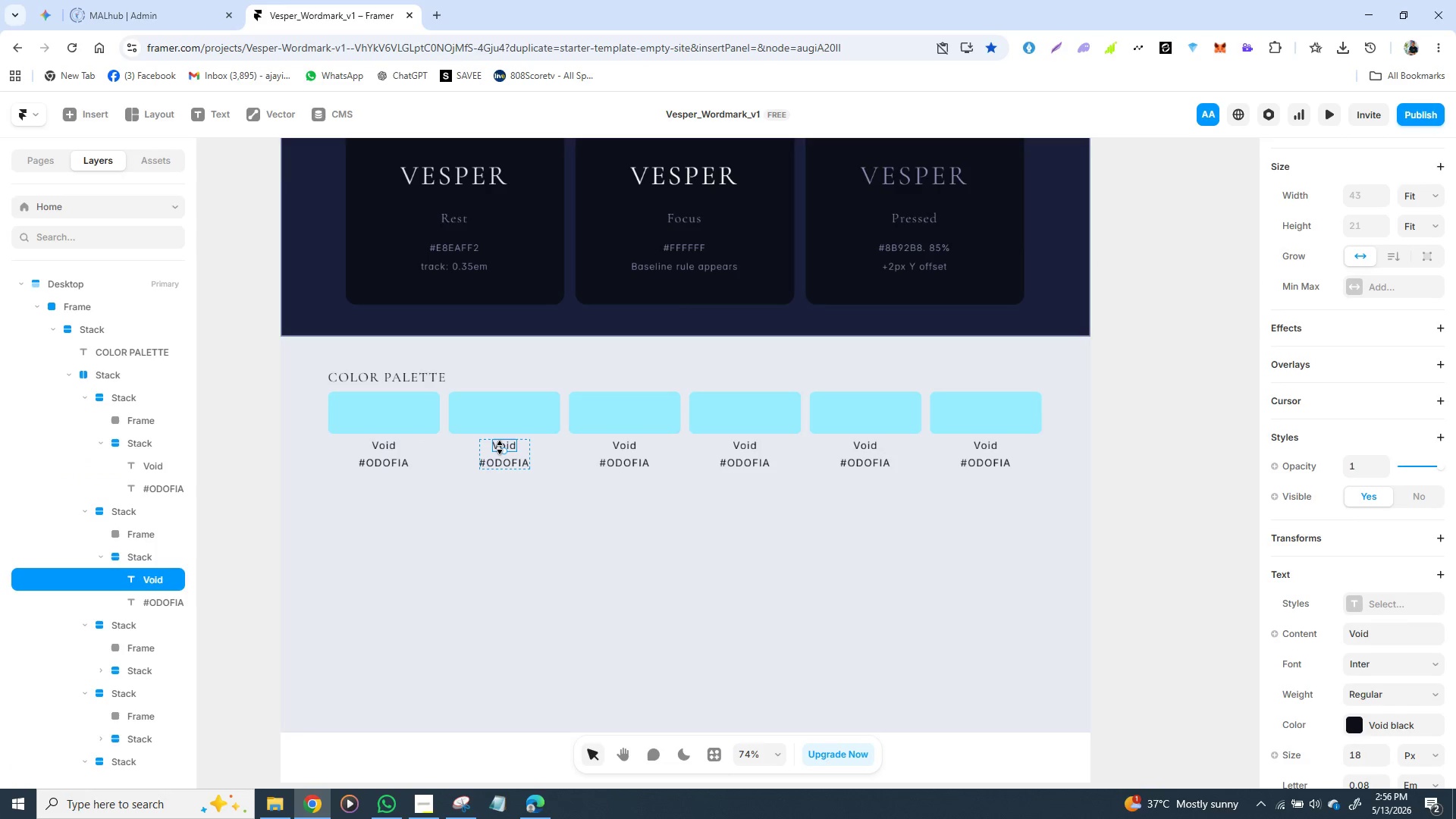 
double_click([500, 447])
 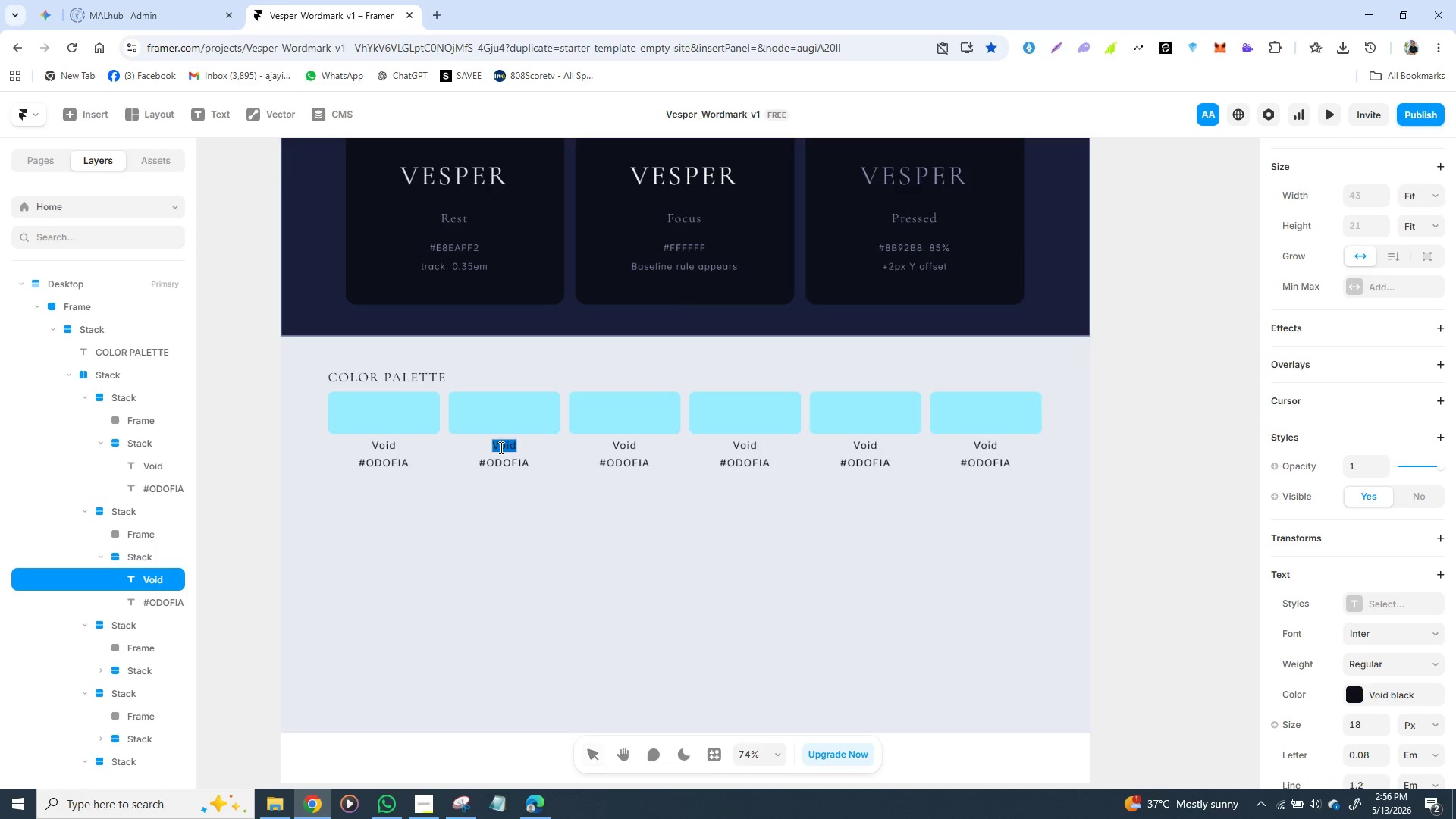 
triple_click([500, 447])
 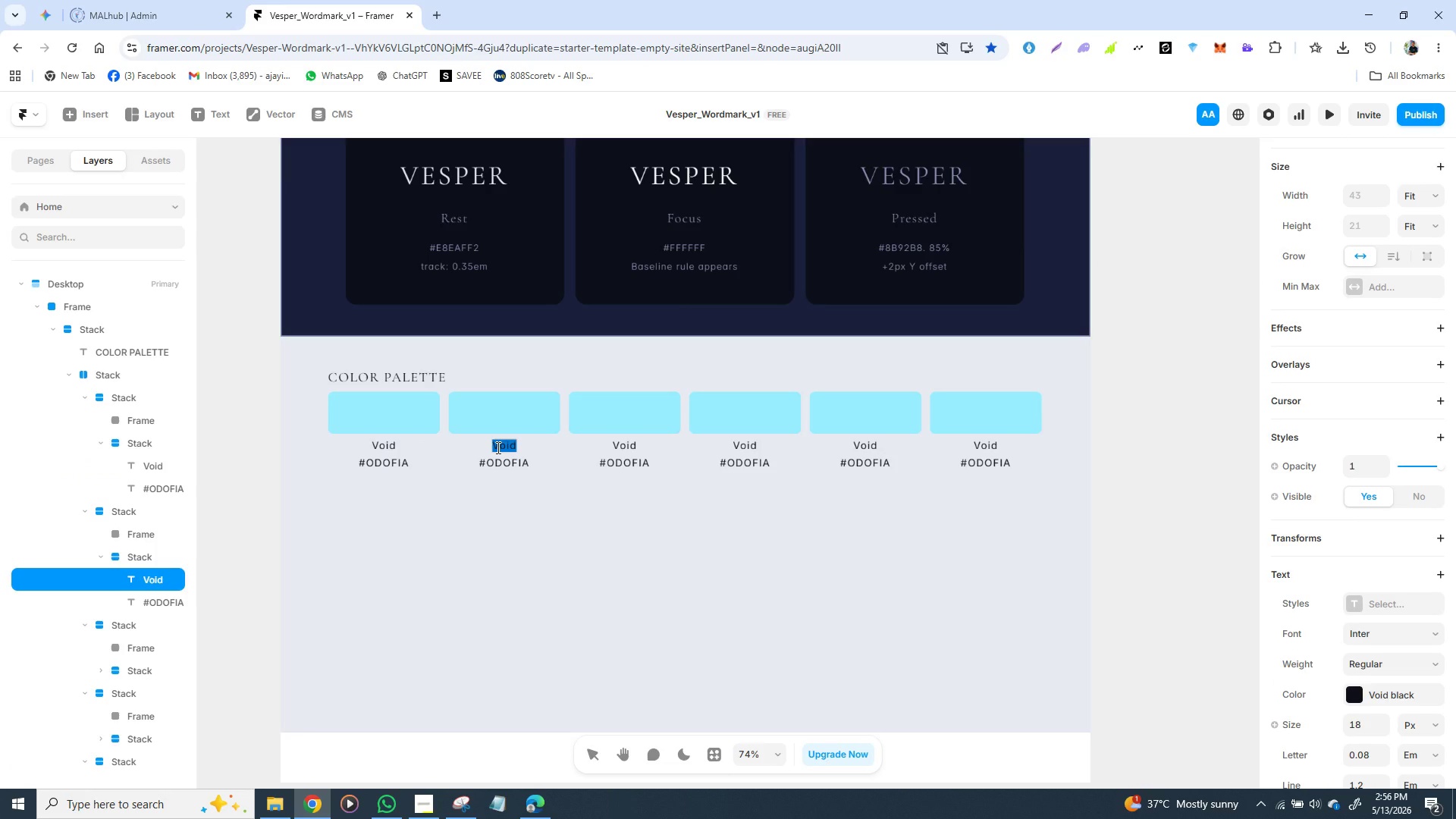 
wait(9.39)
 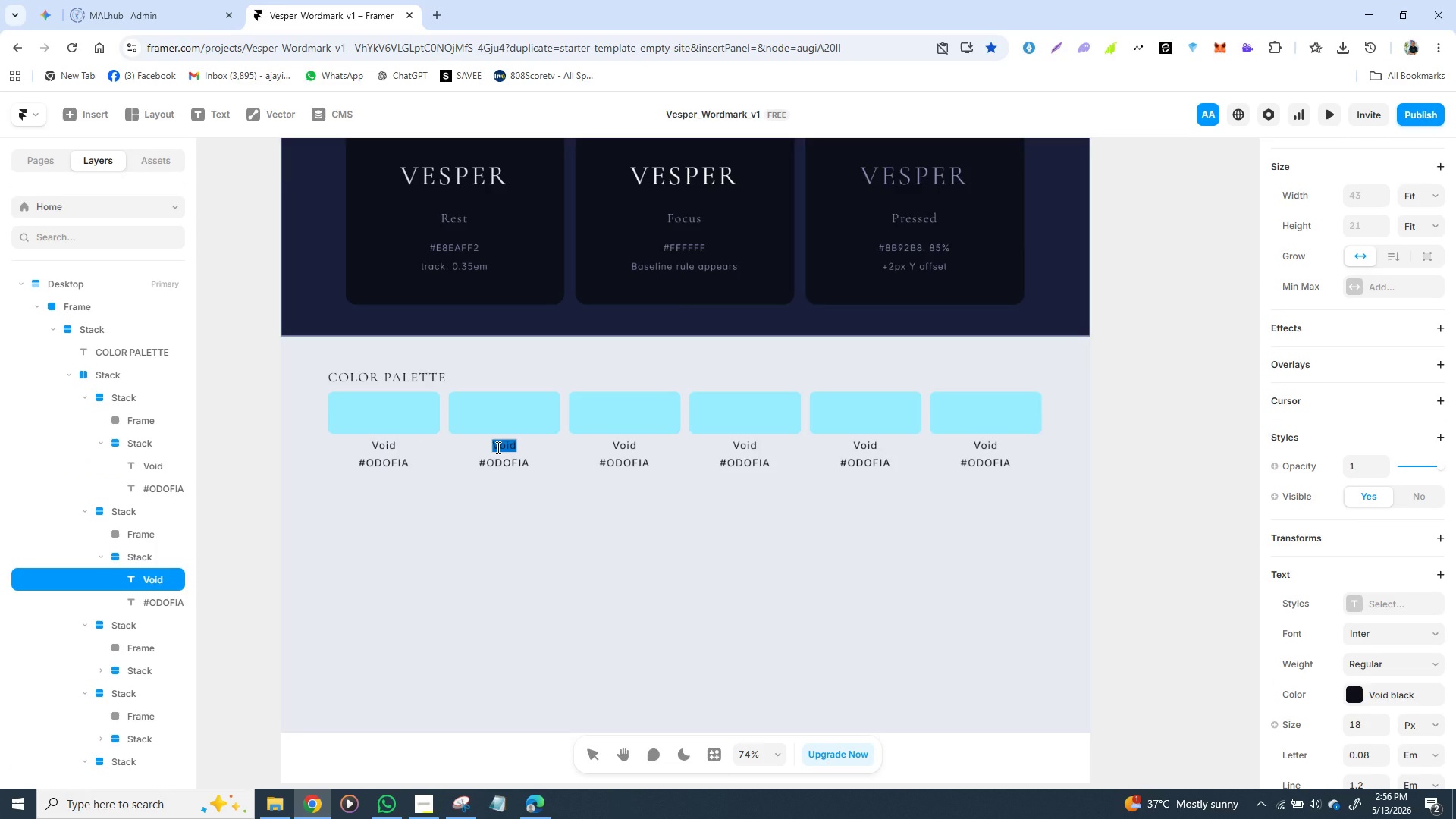 
type(i)
key(Backspace)
type(Indigo)
 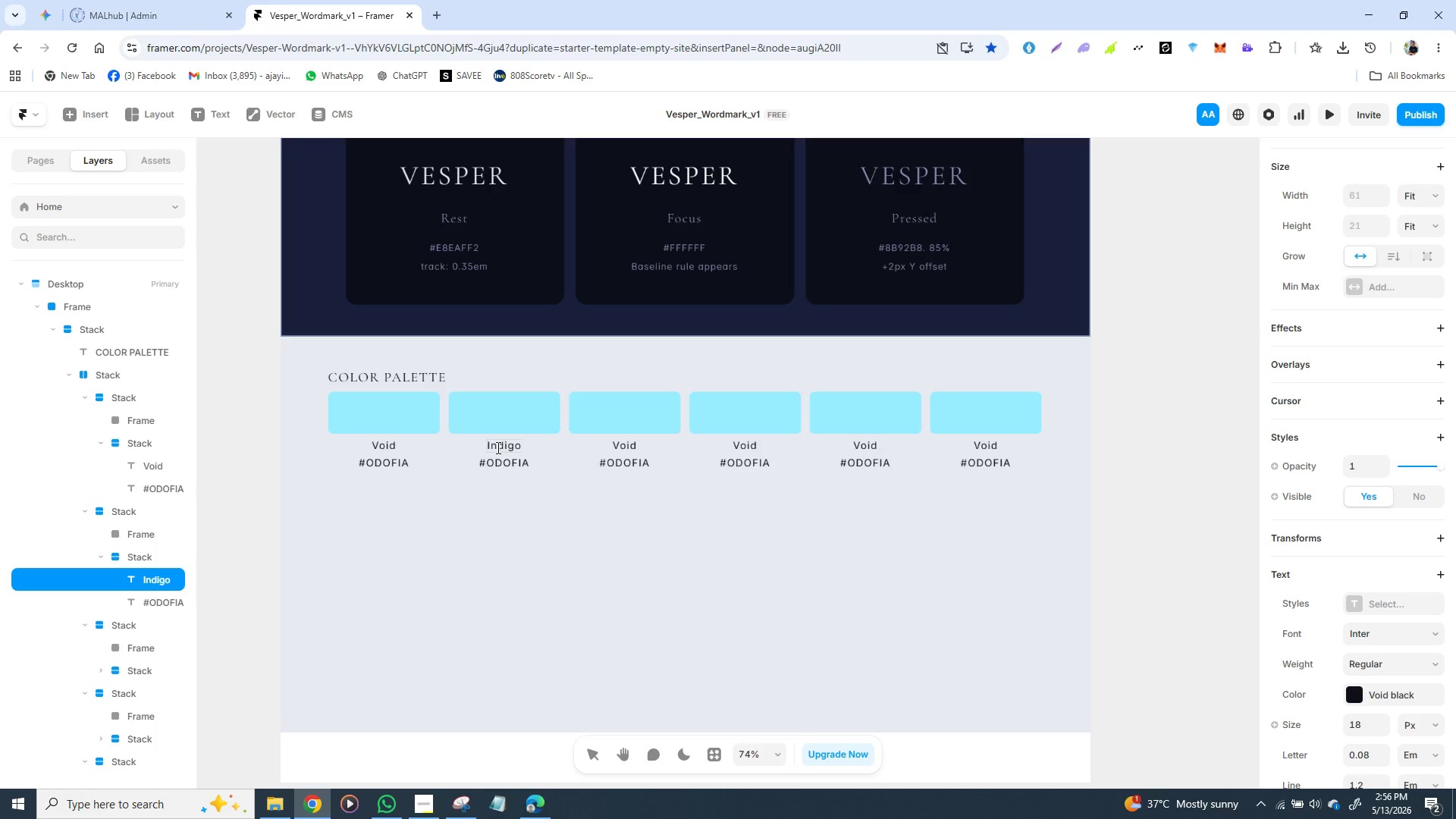 
double_click([504, 463])
 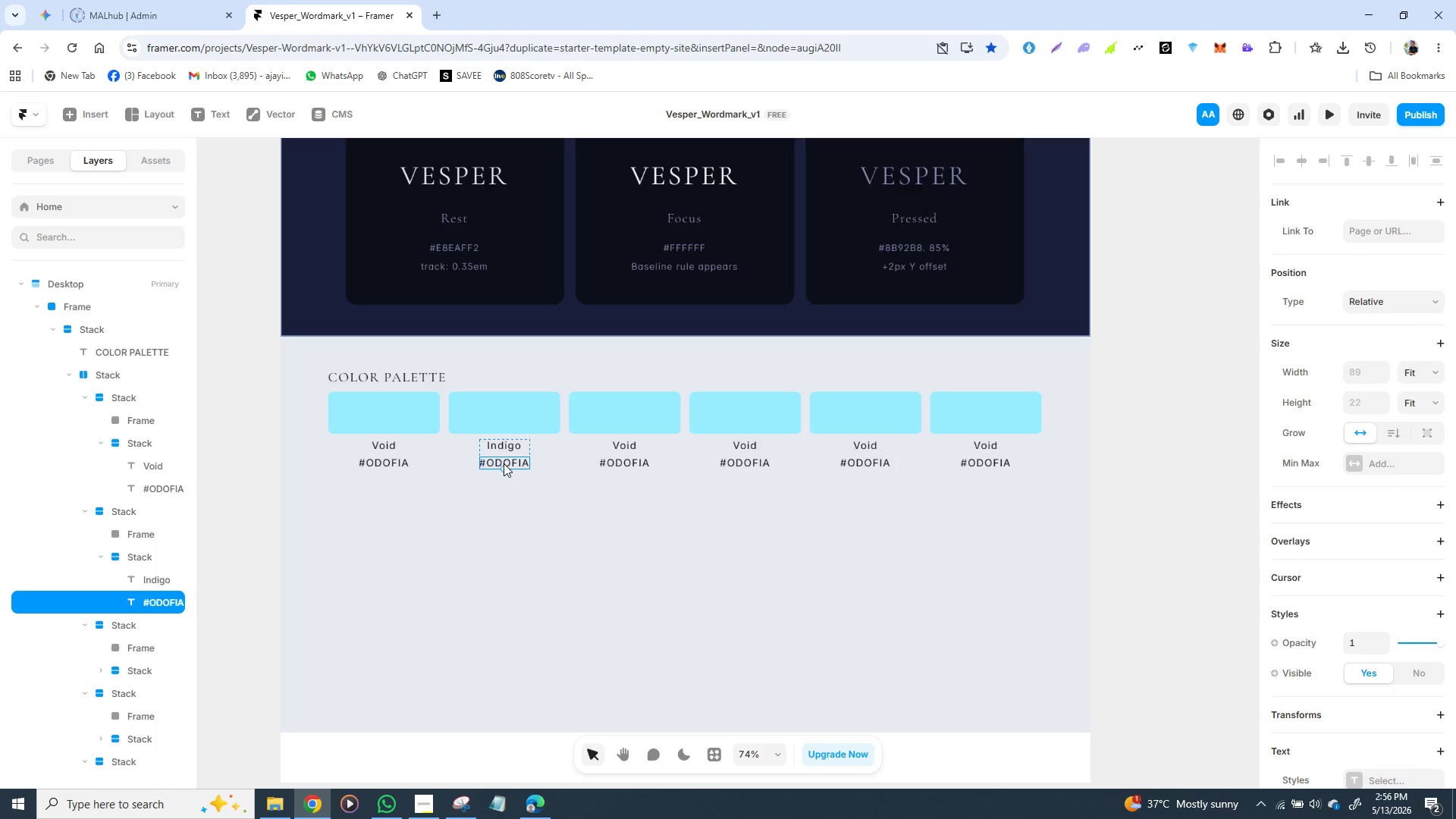 
triple_click([504, 463])
 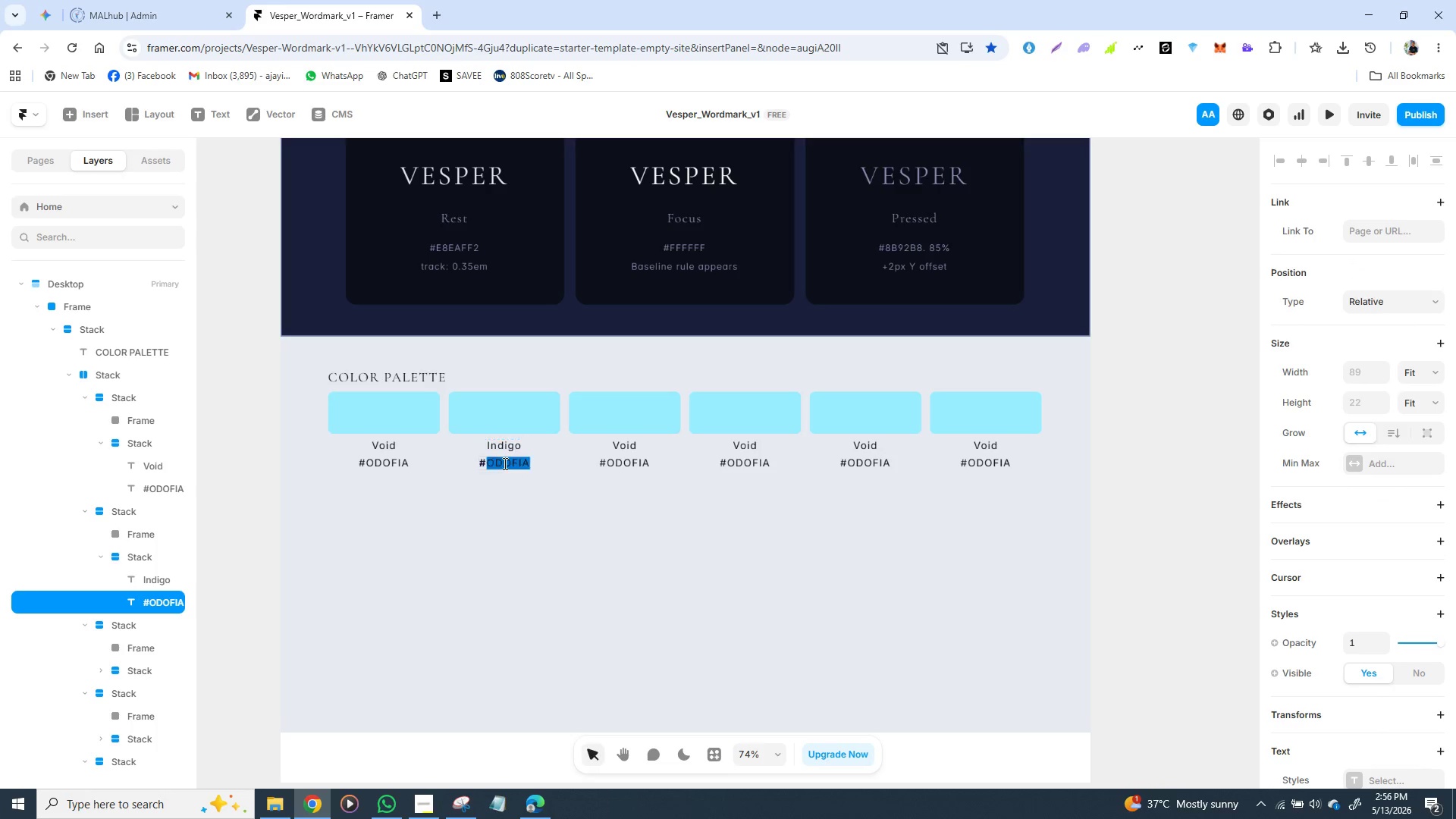 
triple_click([504, 463])
 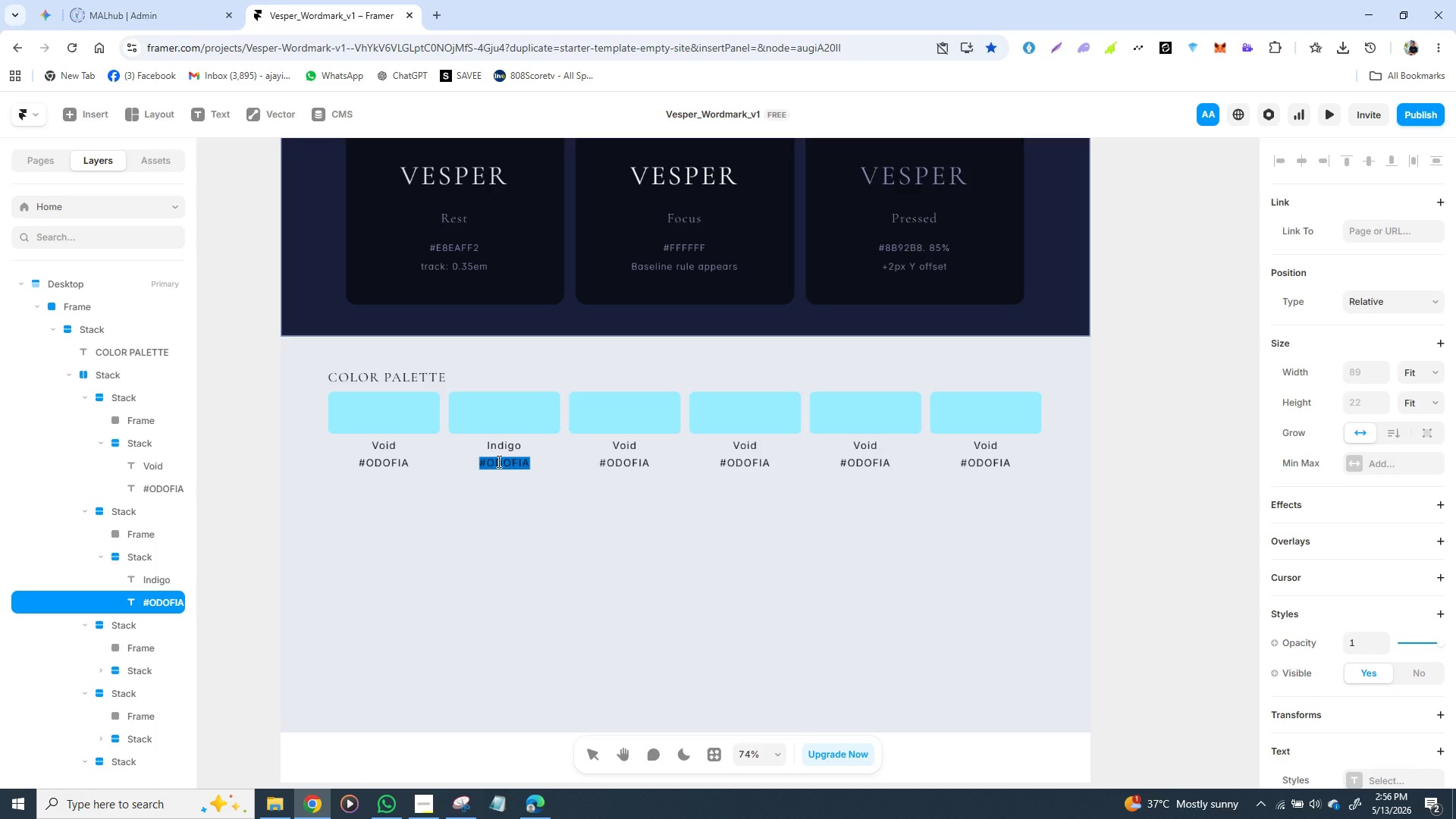 
key(CapsLock)
 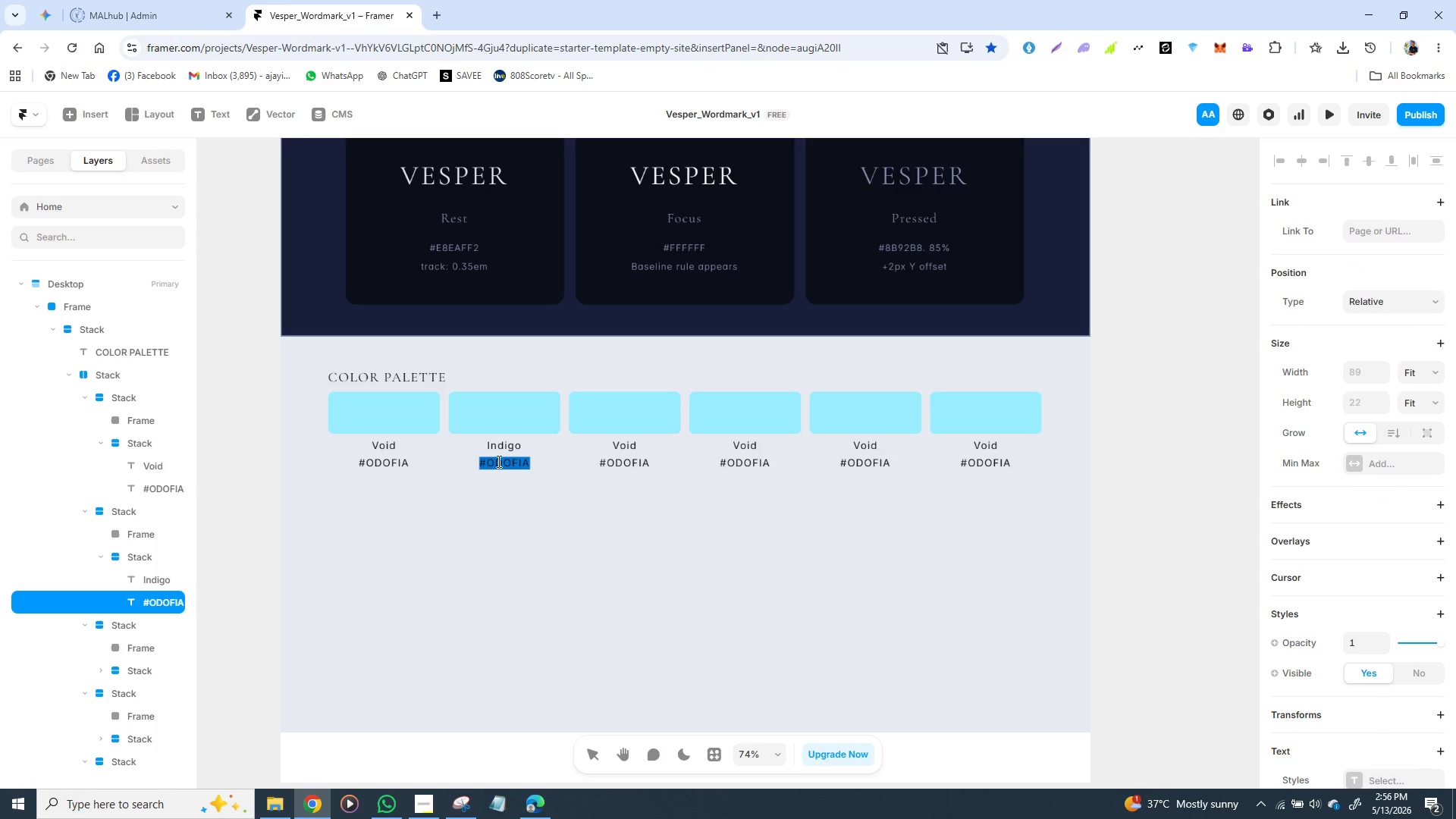 
key(Shift+3)
 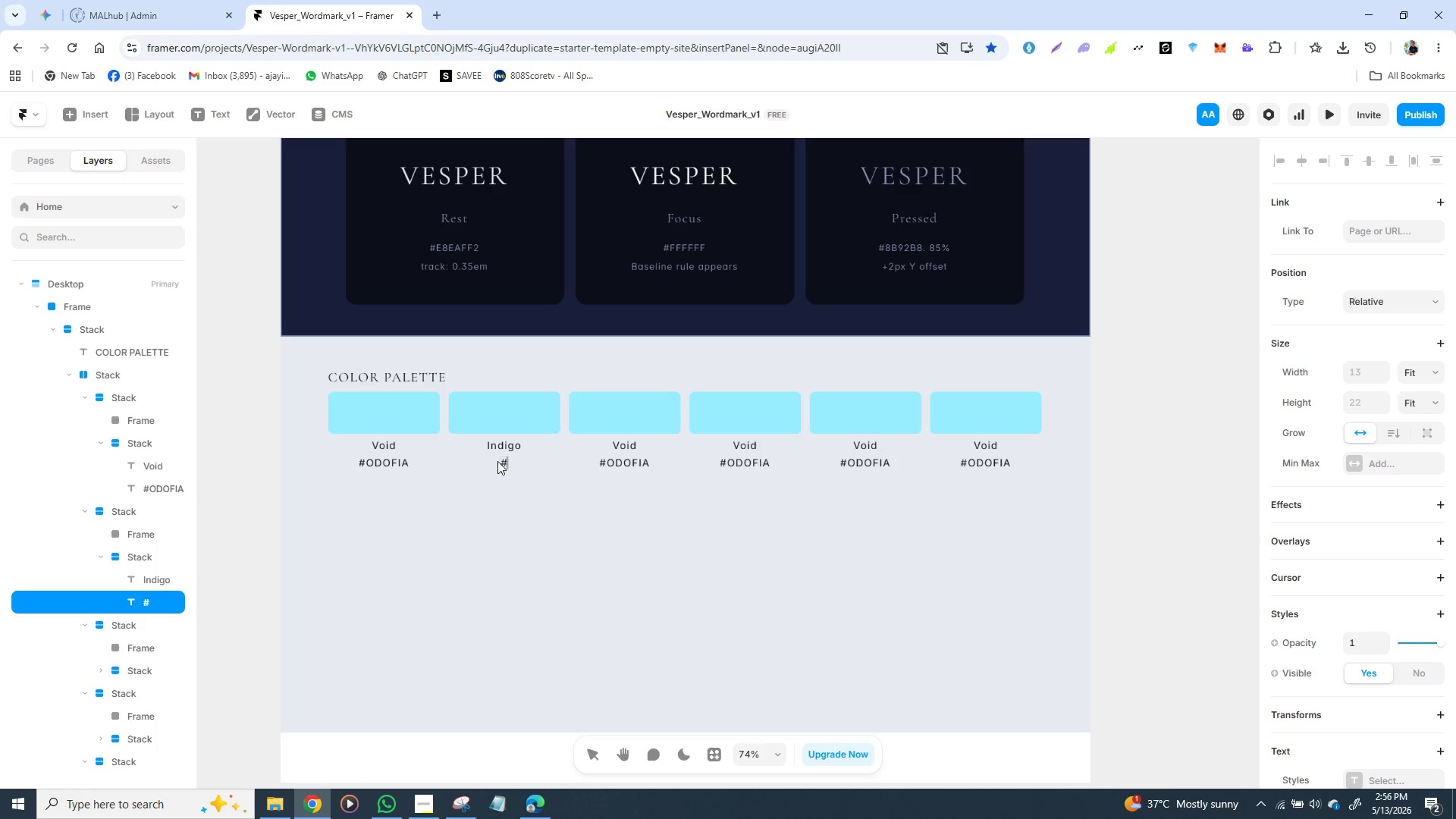 
type(1A1)
 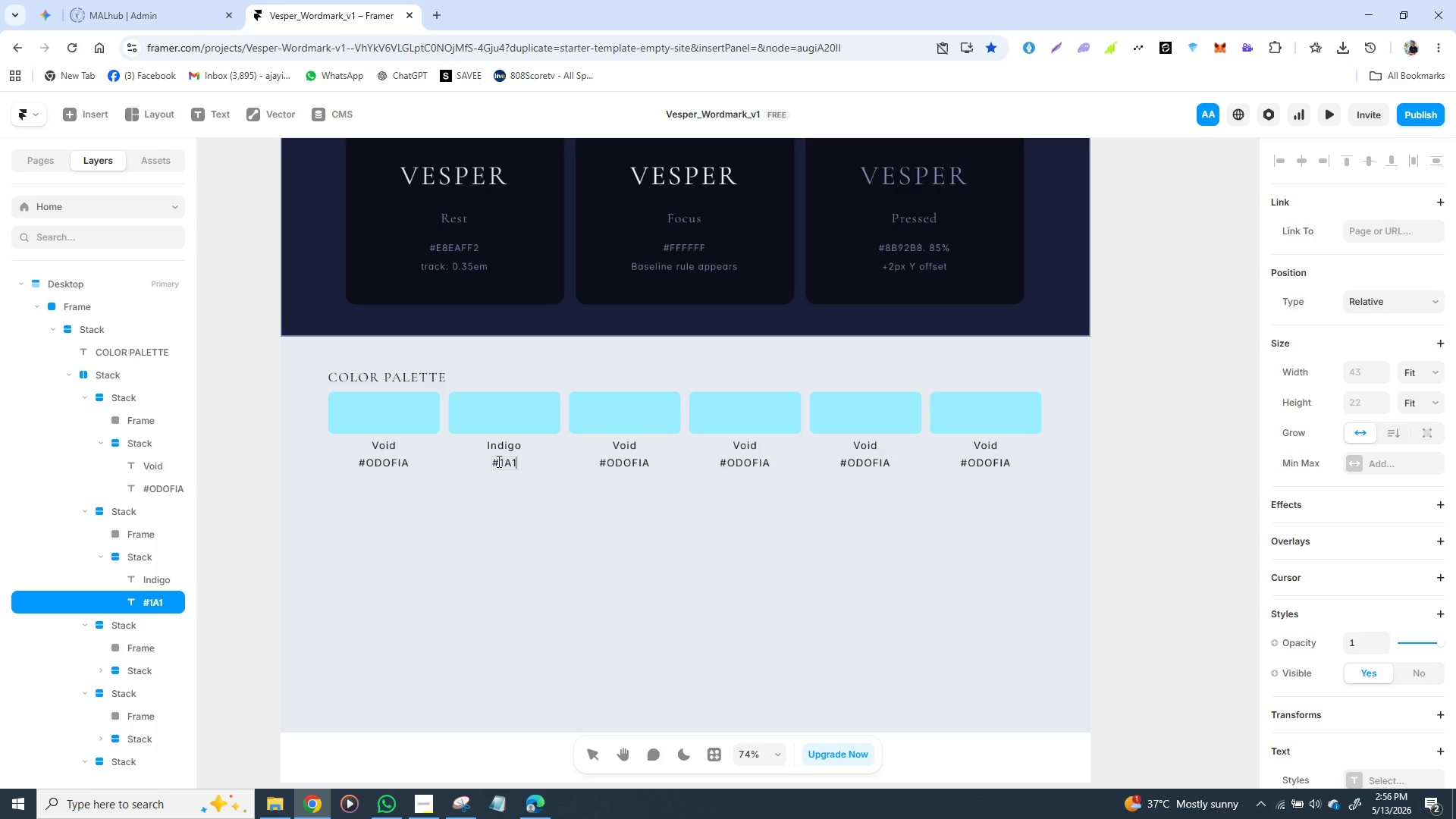 
wait(5.83)
 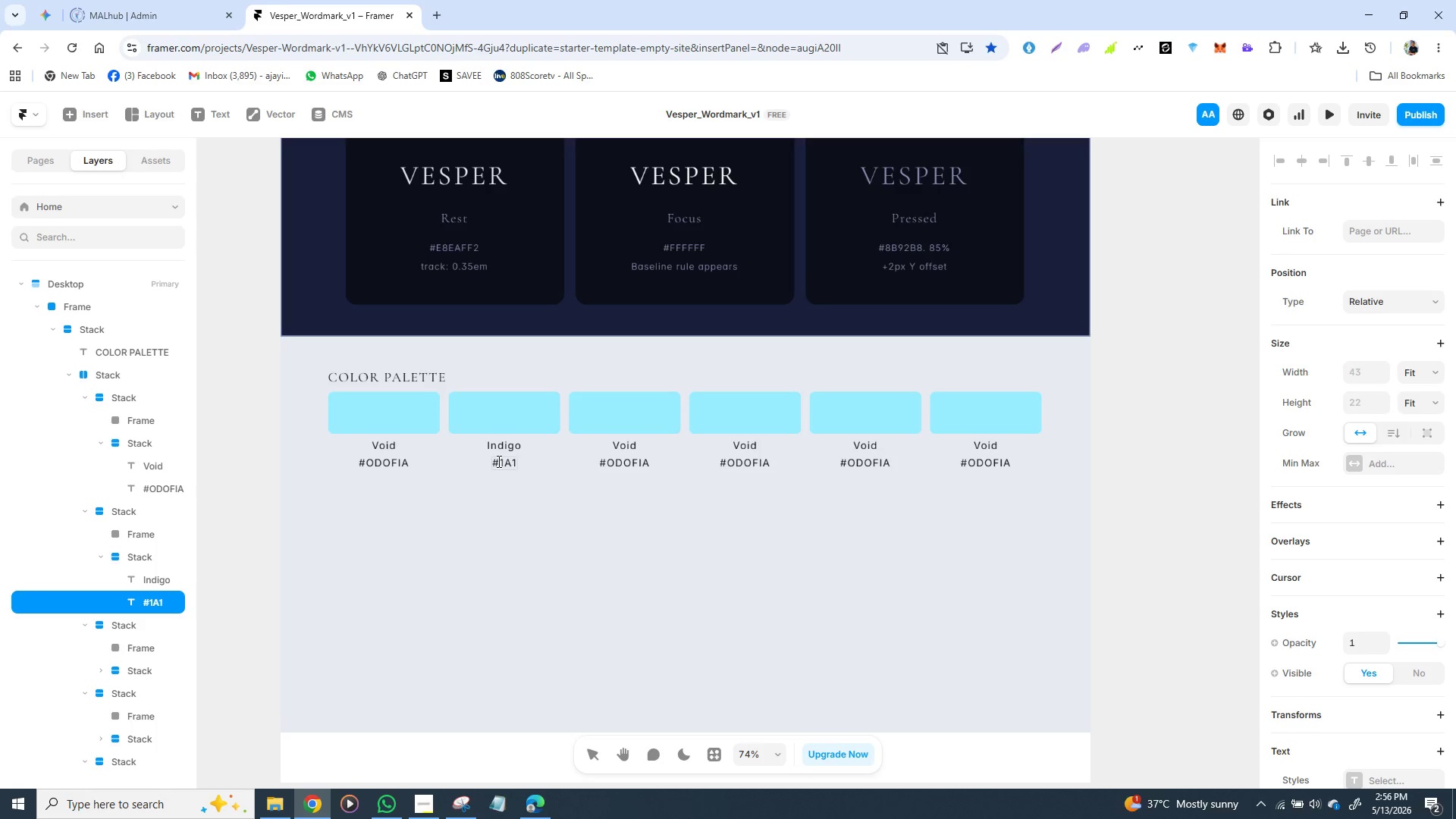 
key(F)
 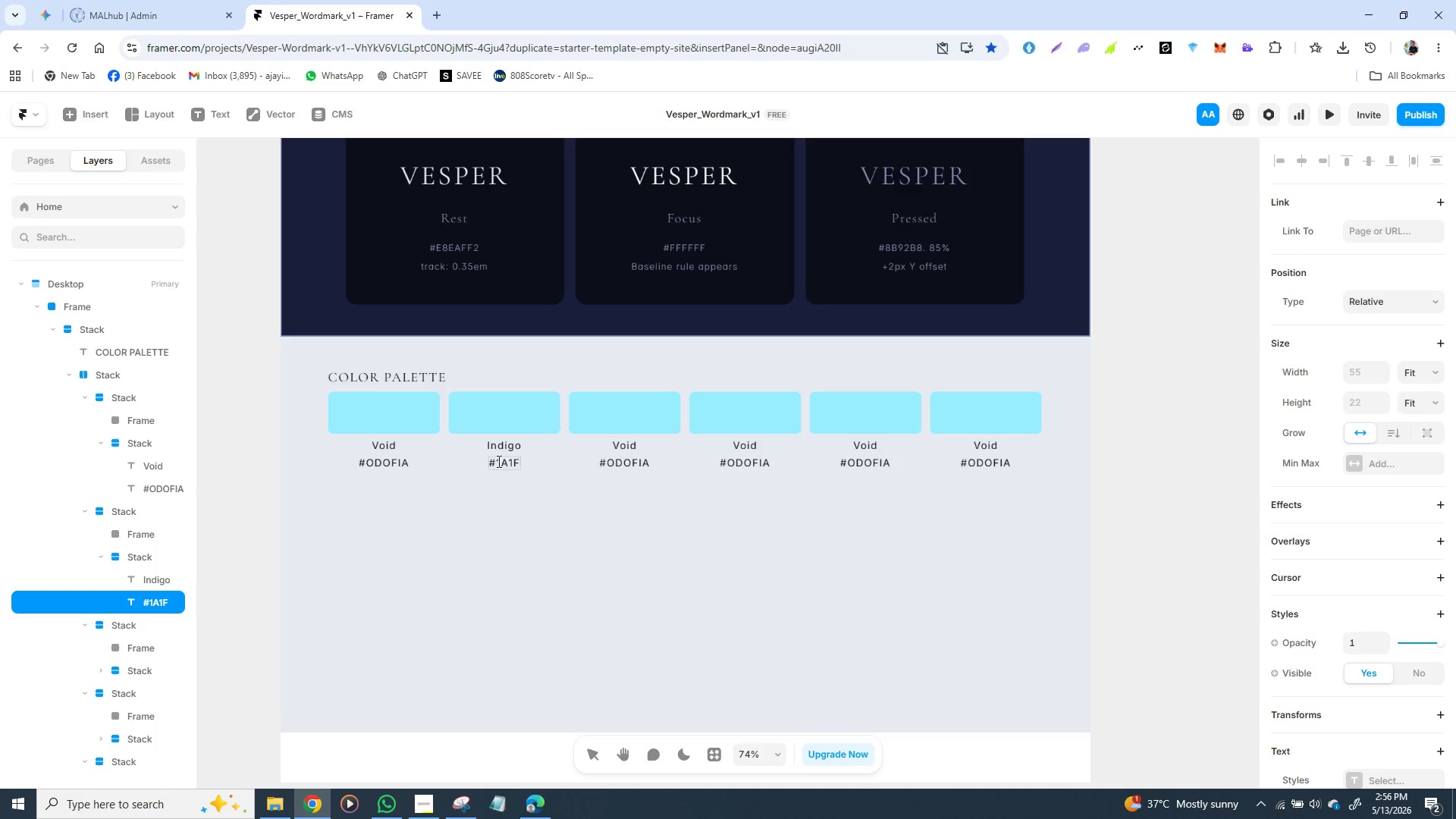 
wait(6.24)
 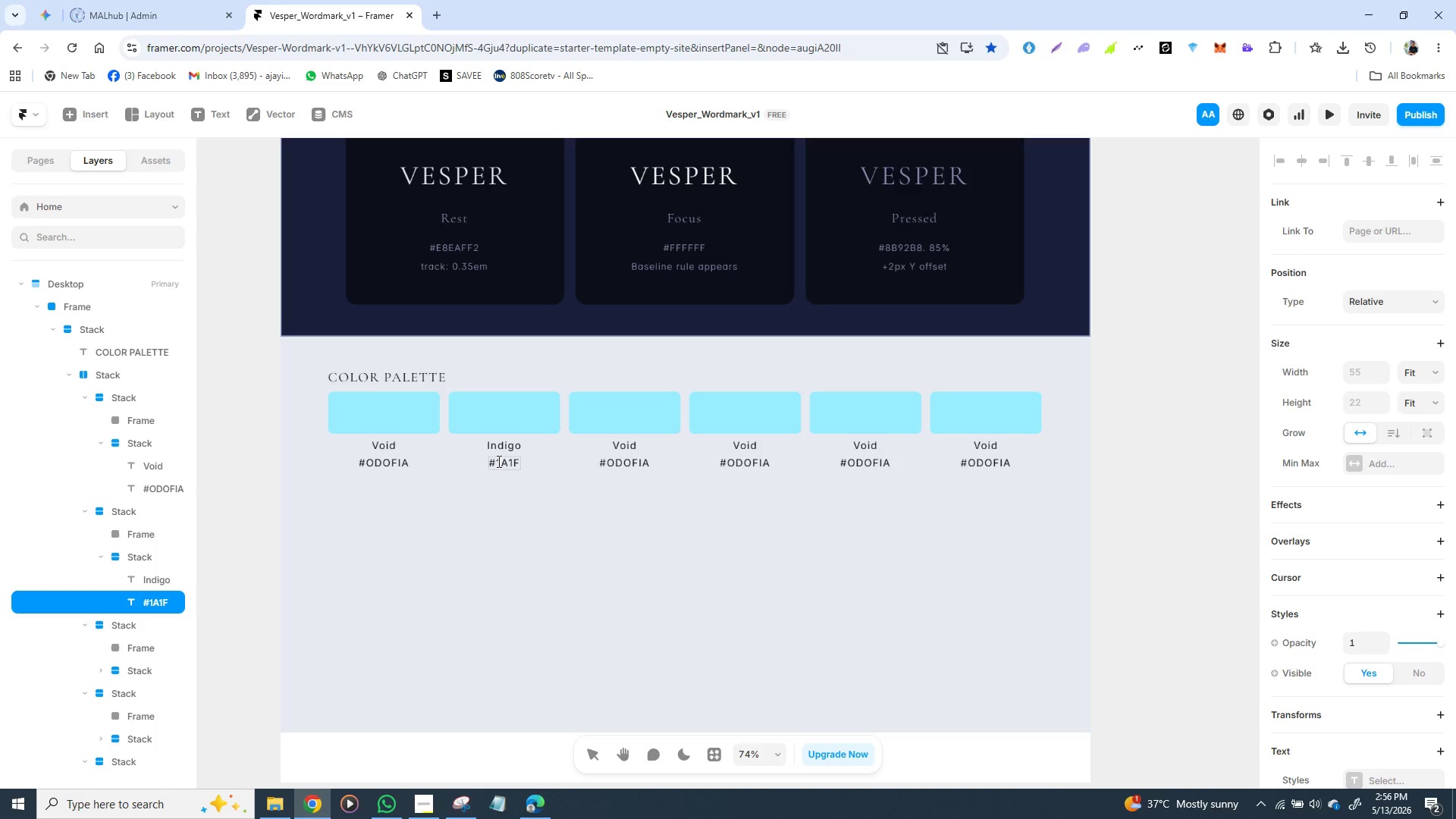 
type(3C)
 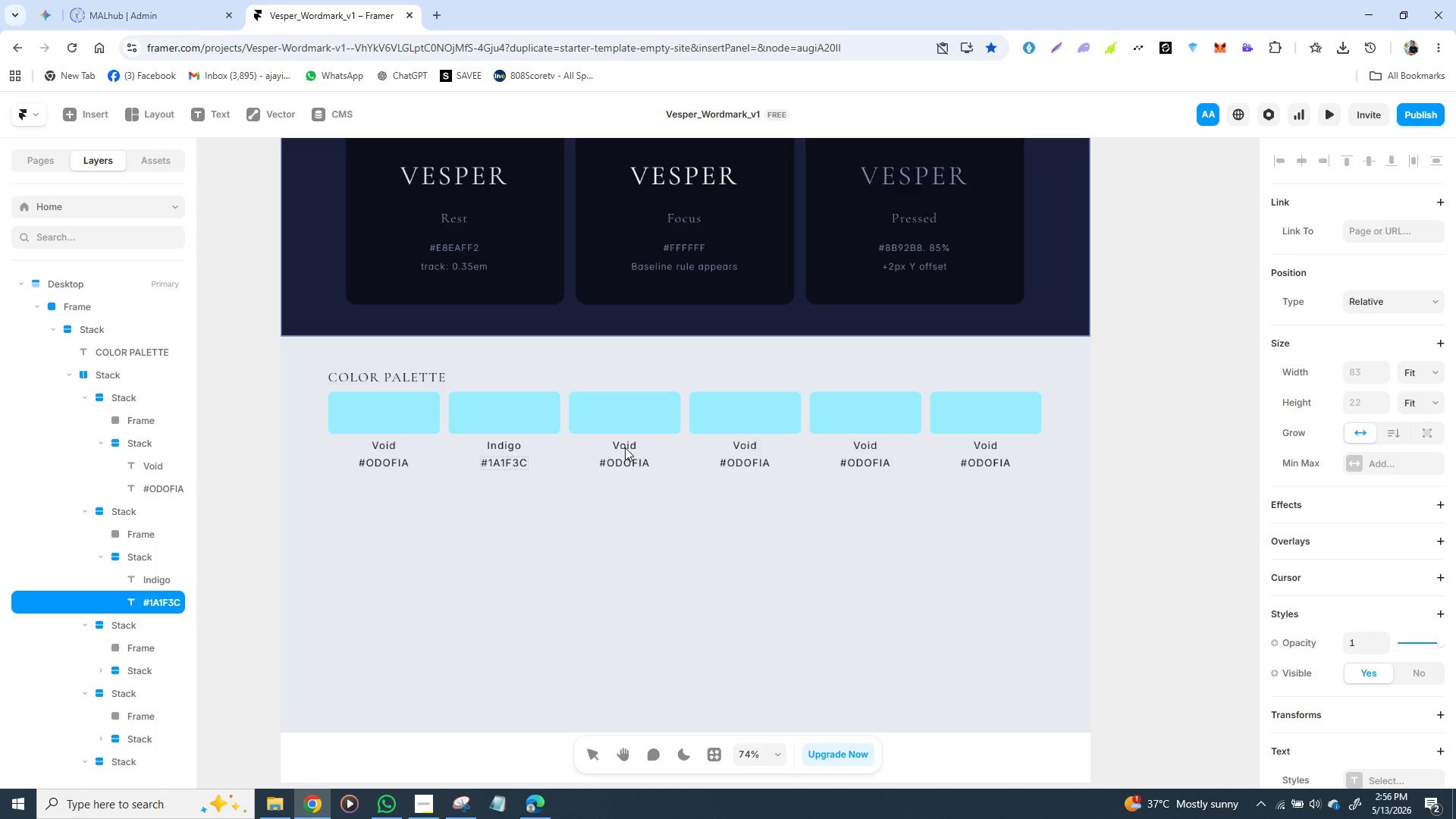 
double_click([632, 447])
 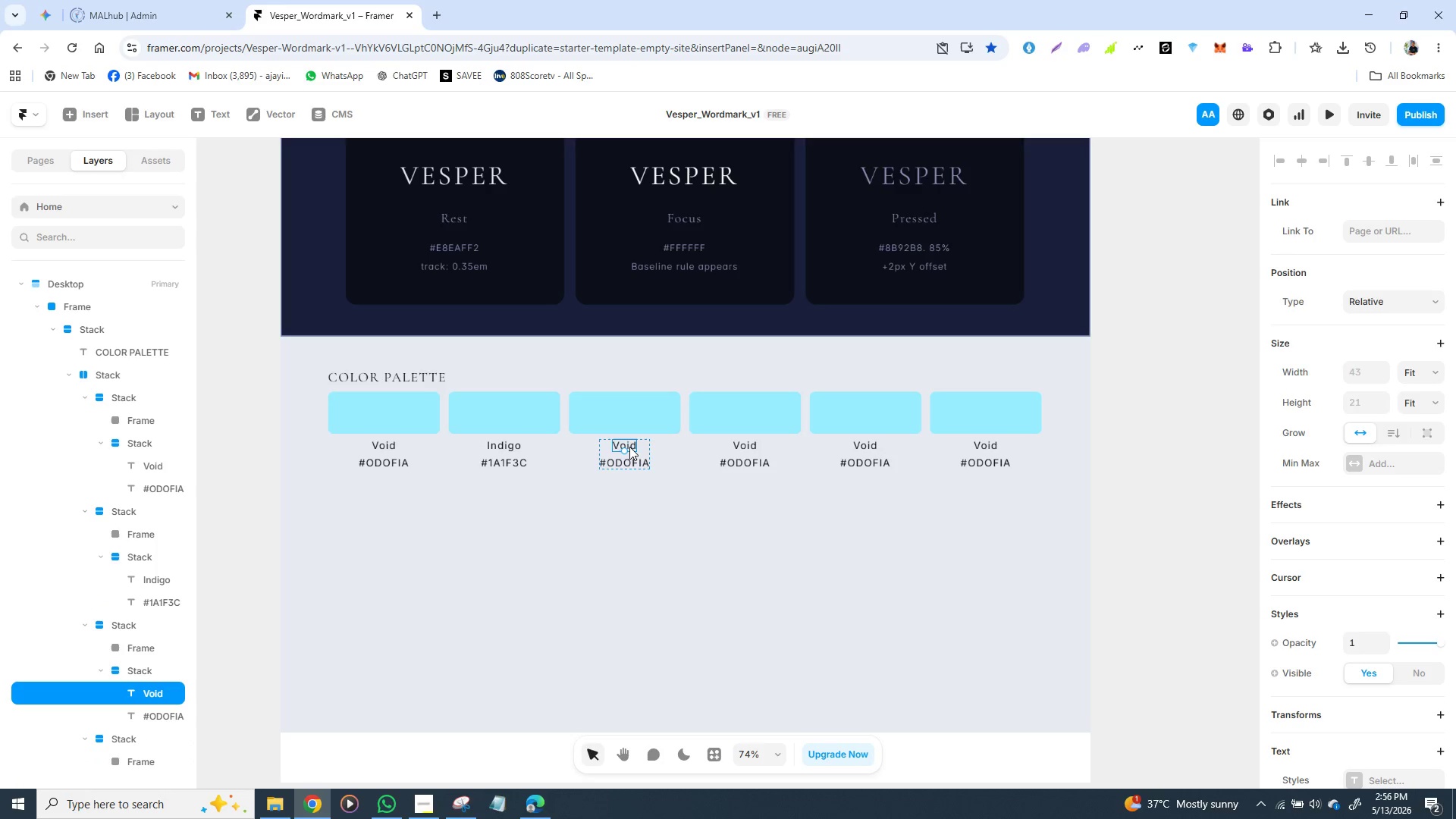 
double_click([629, 447])
 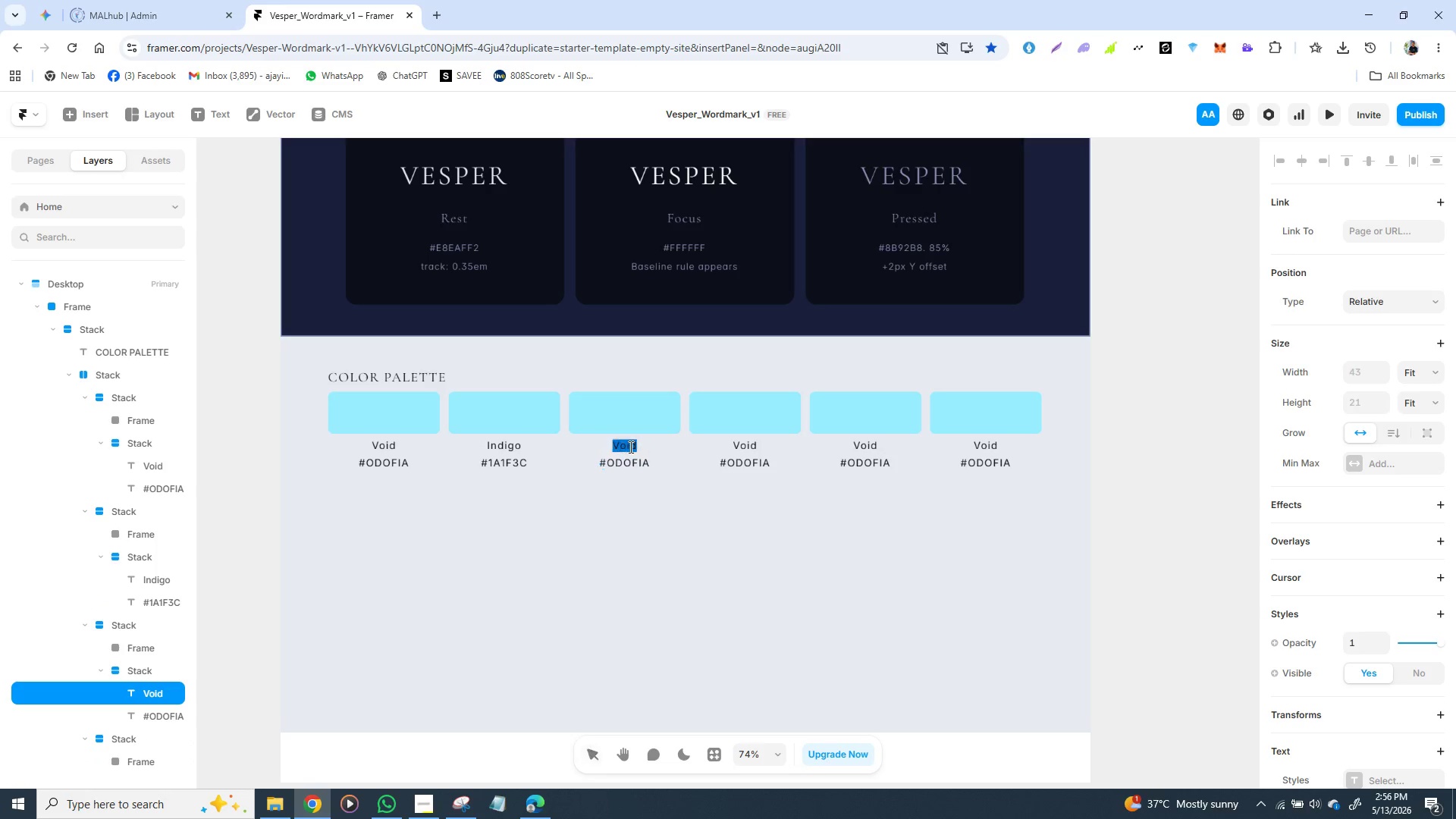 
triple_click([629, 447])
 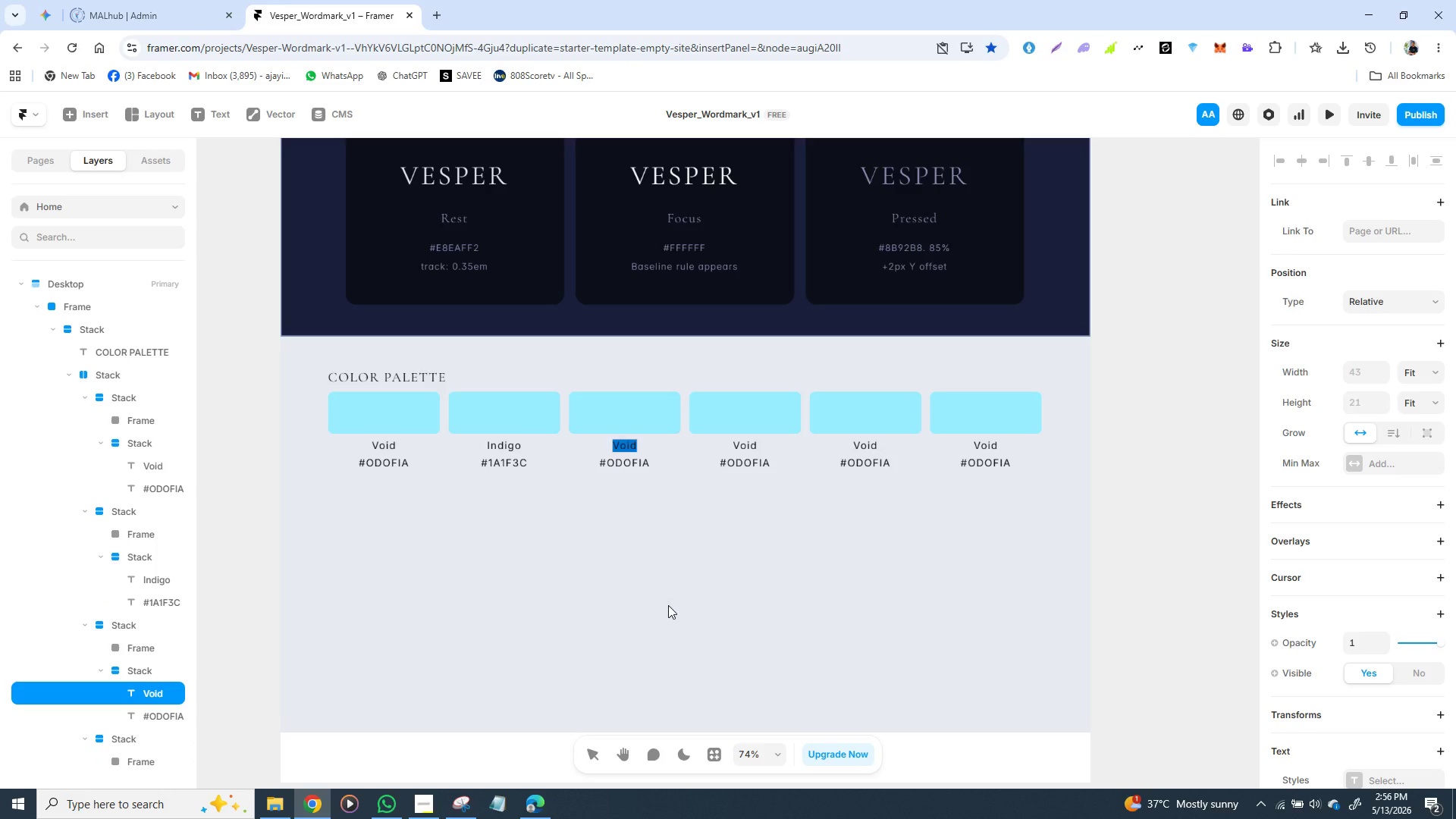 
type(Mid indigo)
 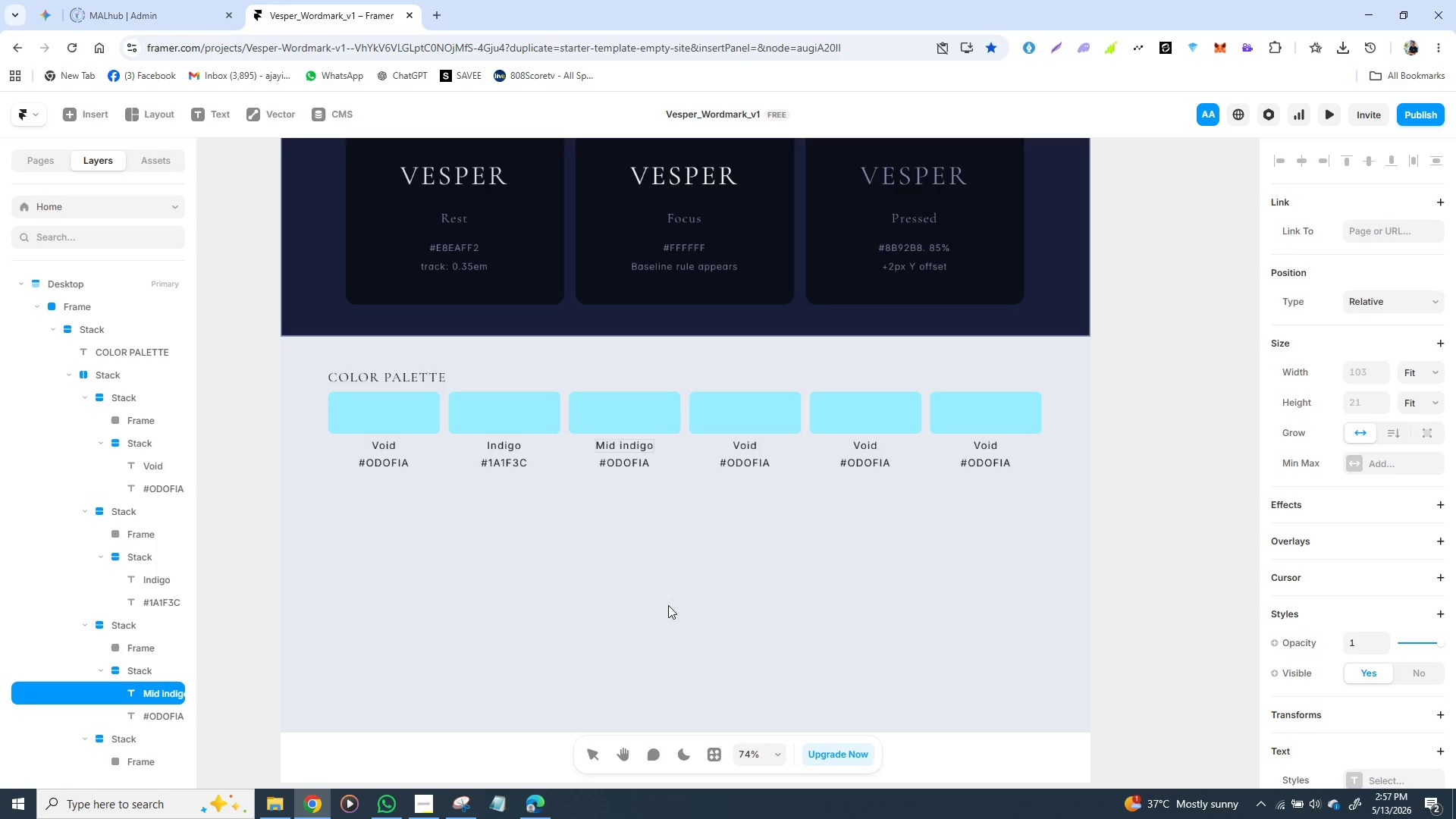 
double_click([623, 459])
 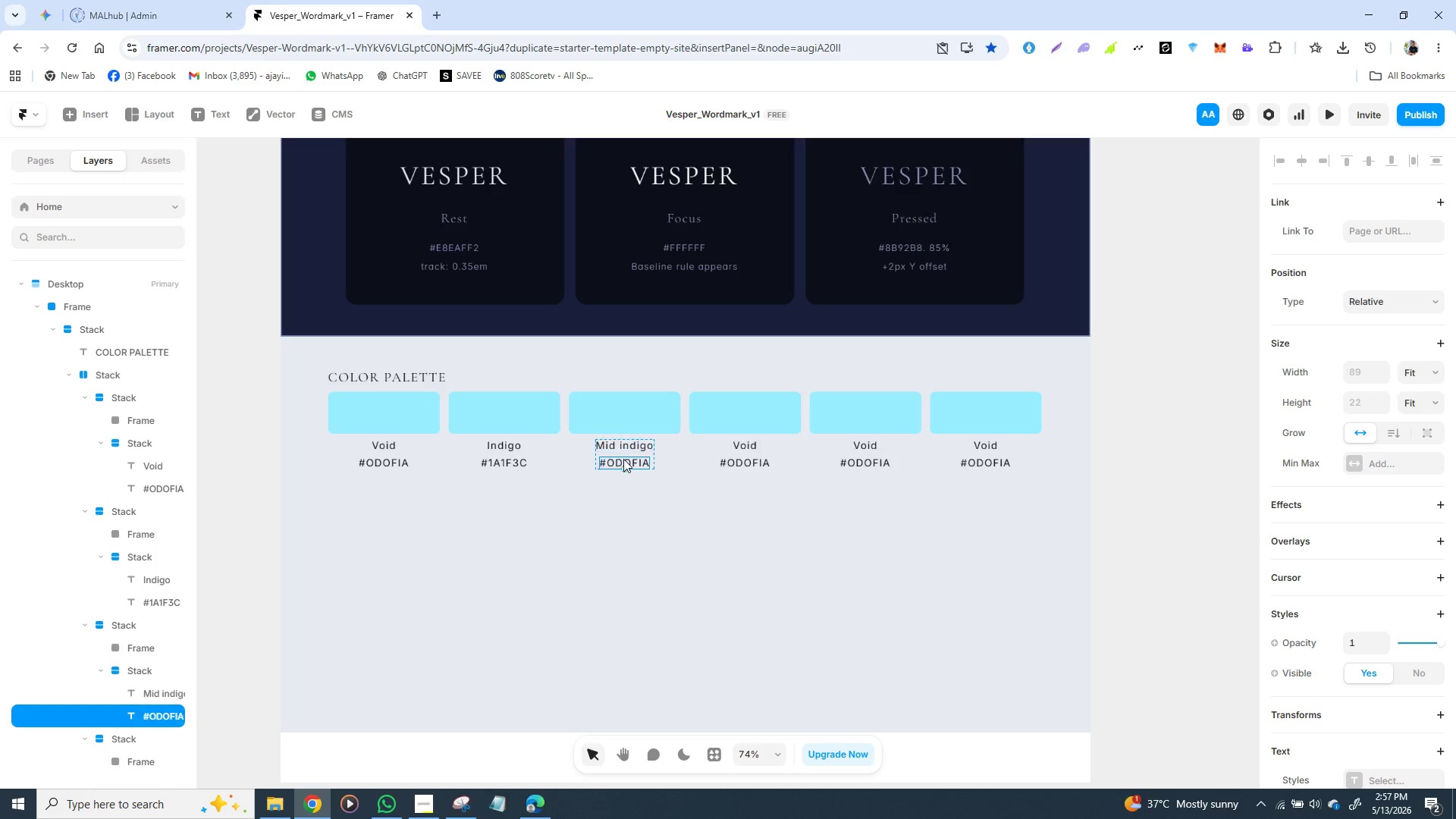 
triple_click([623, 459])
 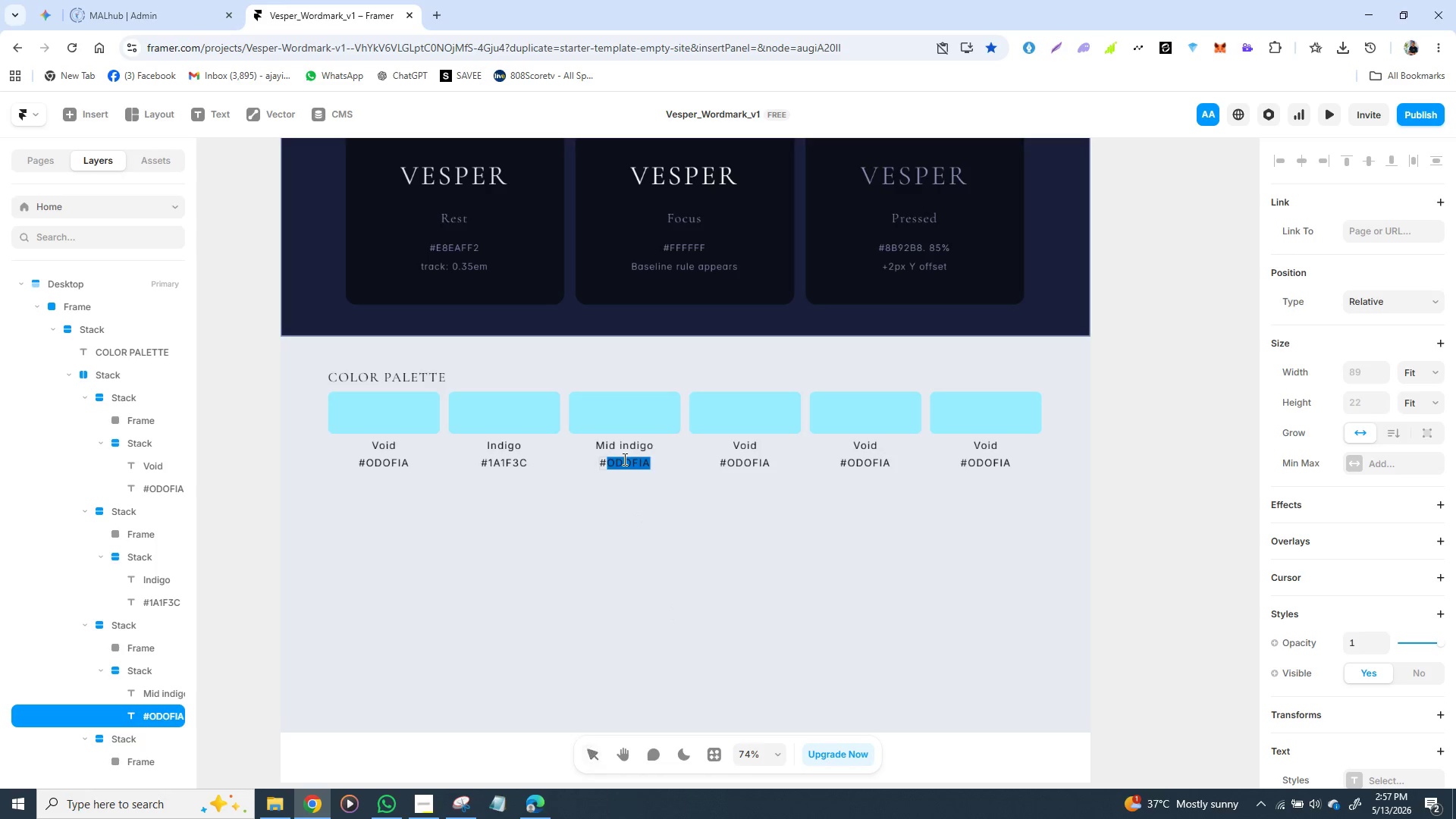 
triple_click([623, 459])
 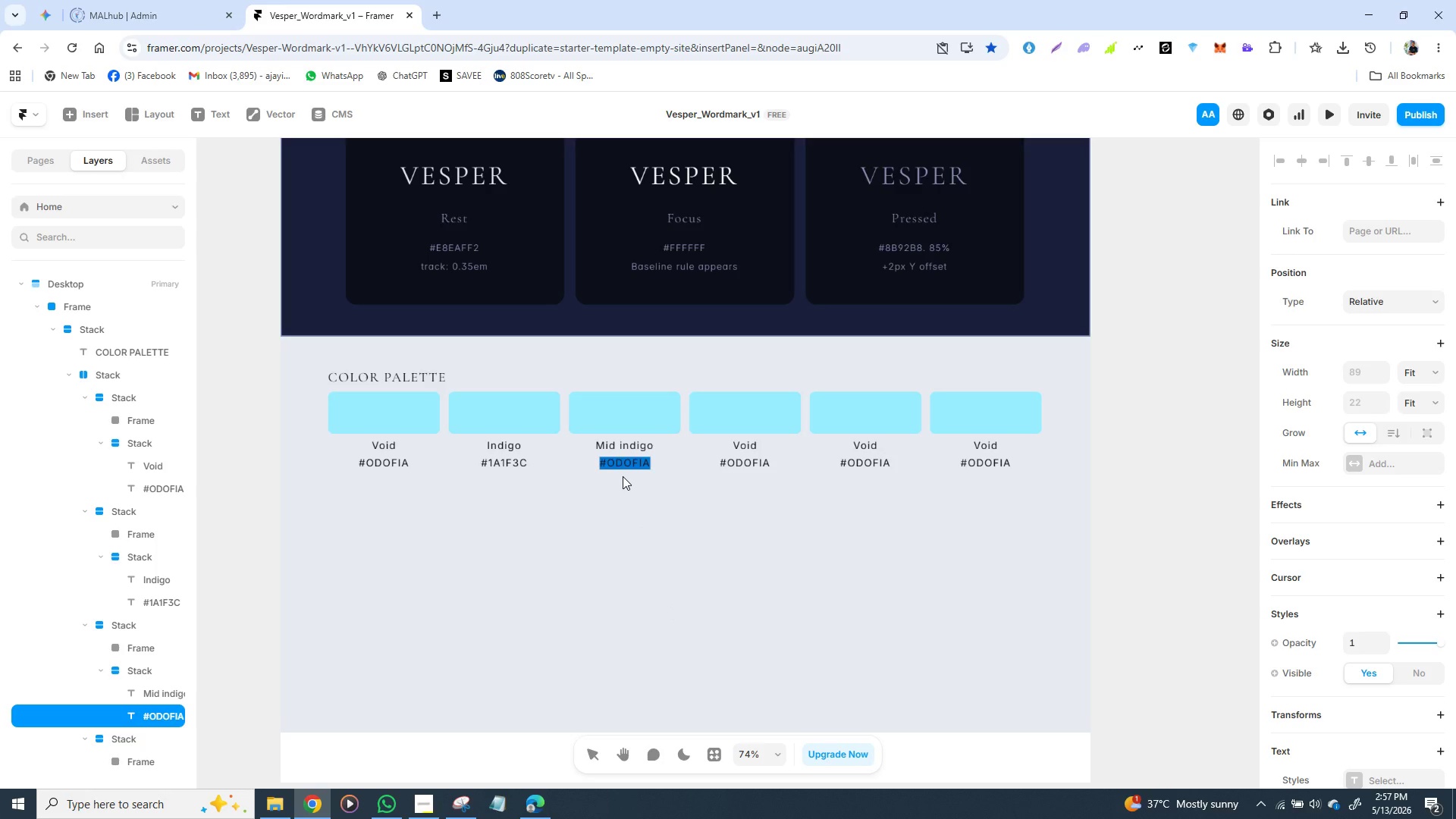 
key(Shift+3)
 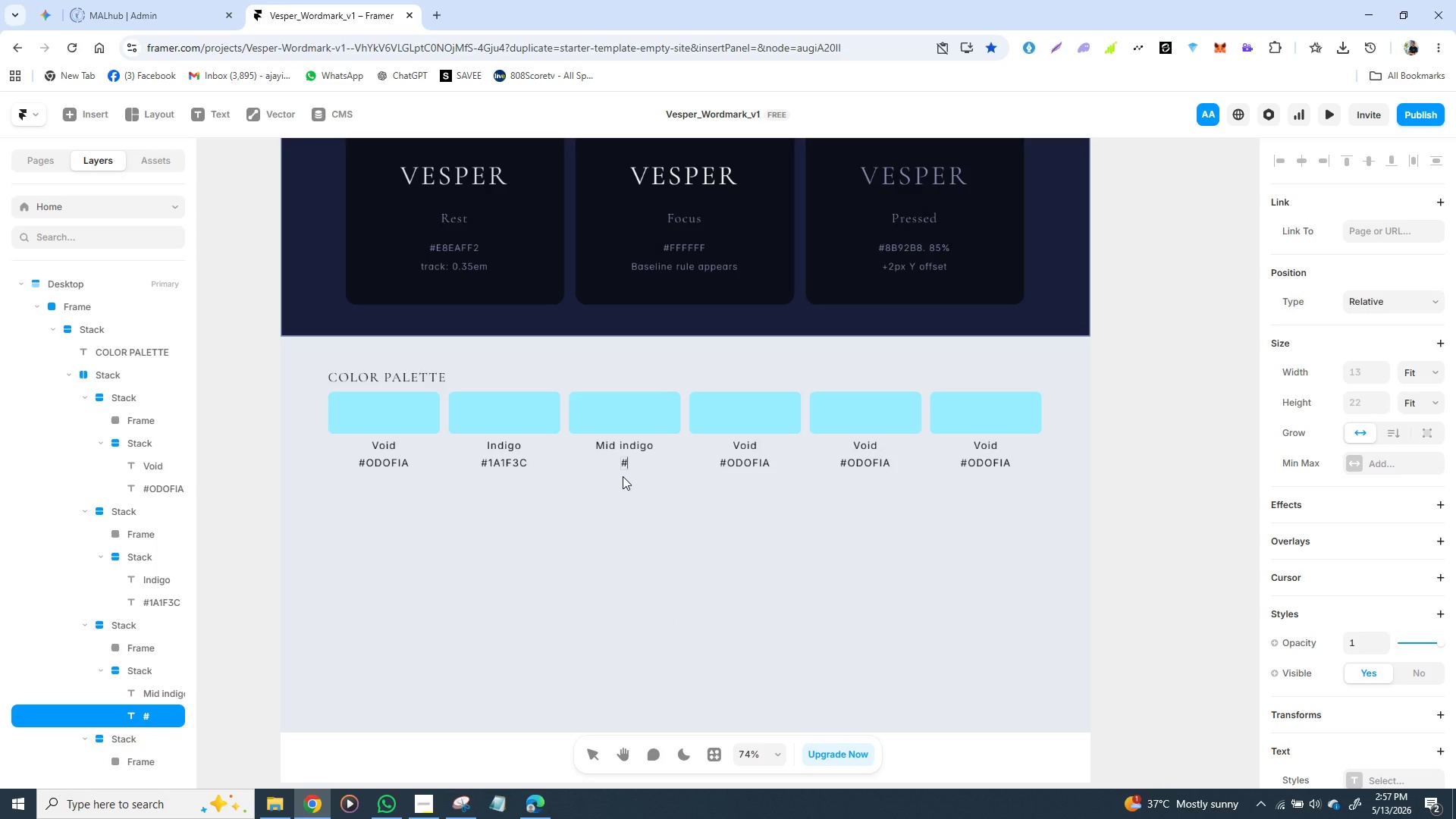 
key(CapsLock)
 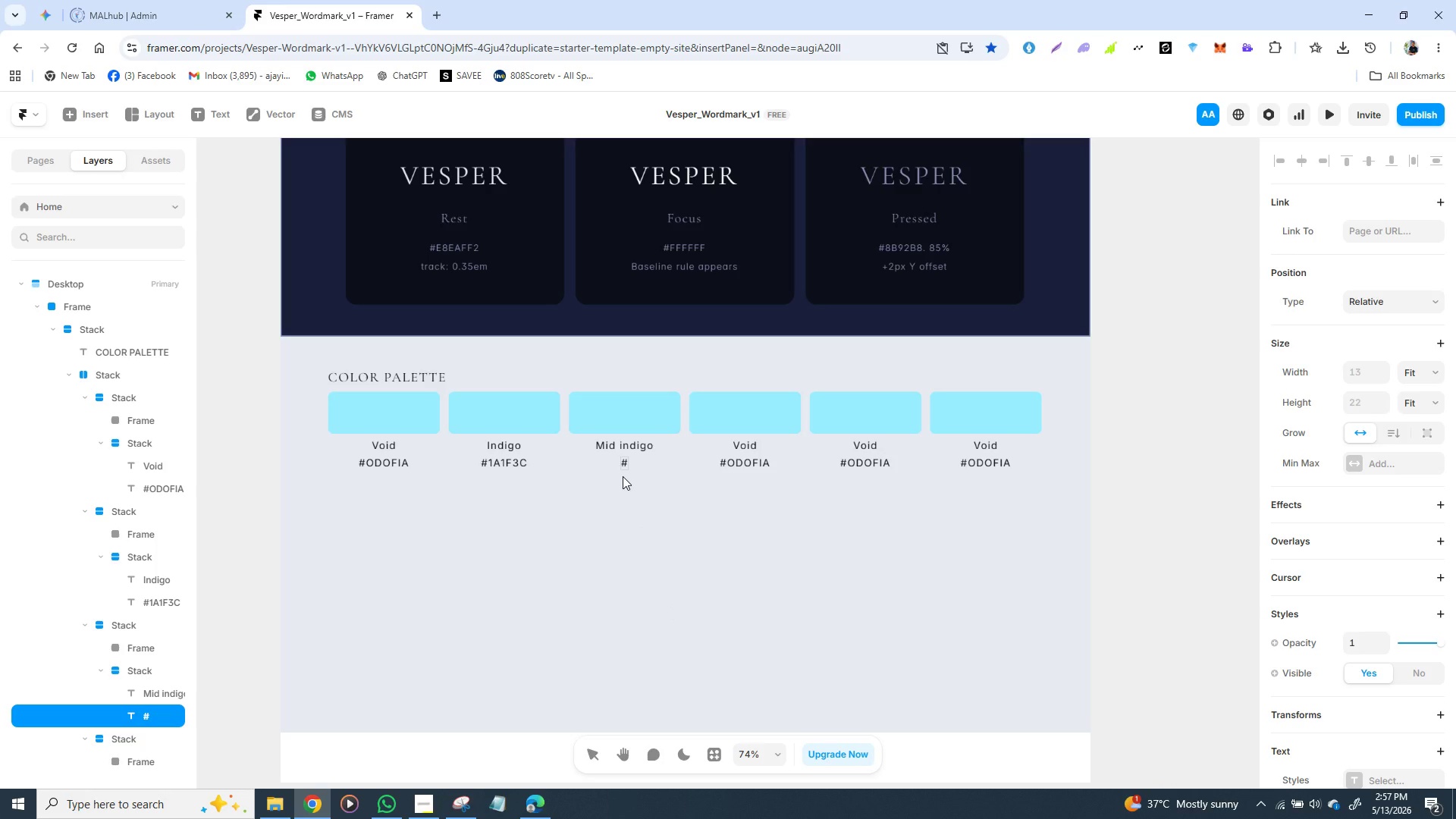 
type(2E35)
 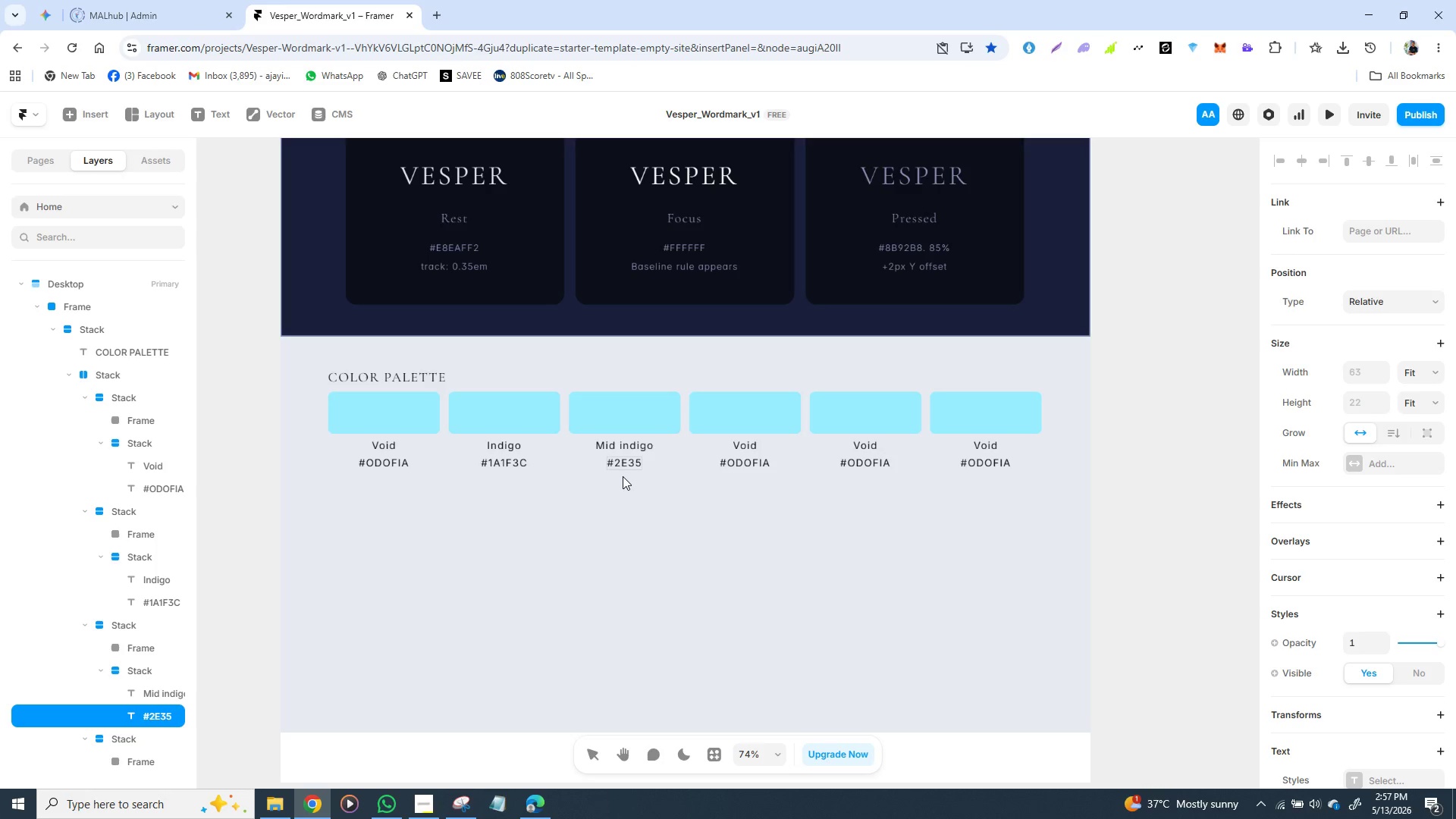 
type(66)
 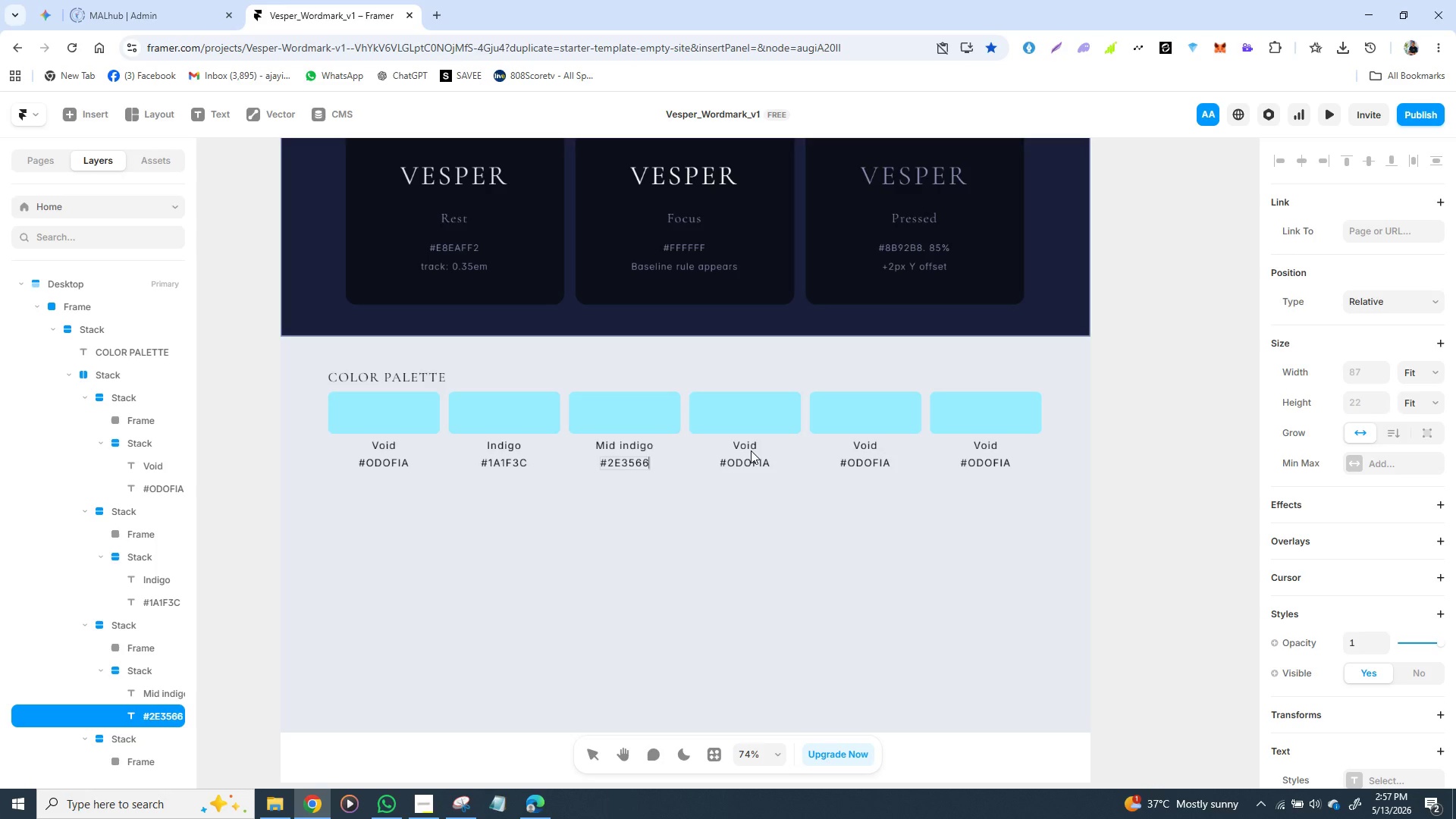 
double_click([750, 450])
 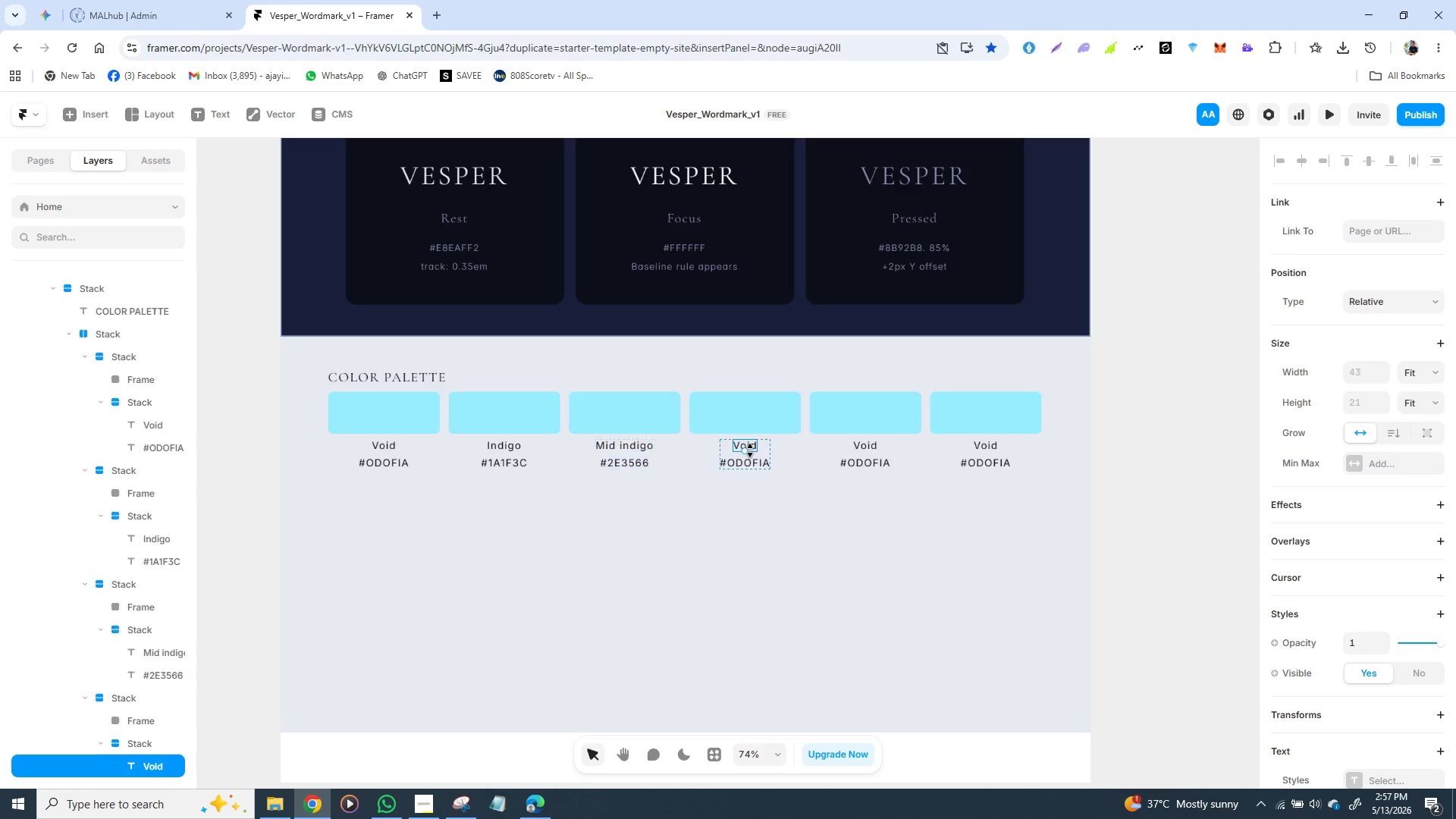 
triple_click([750, 450])
 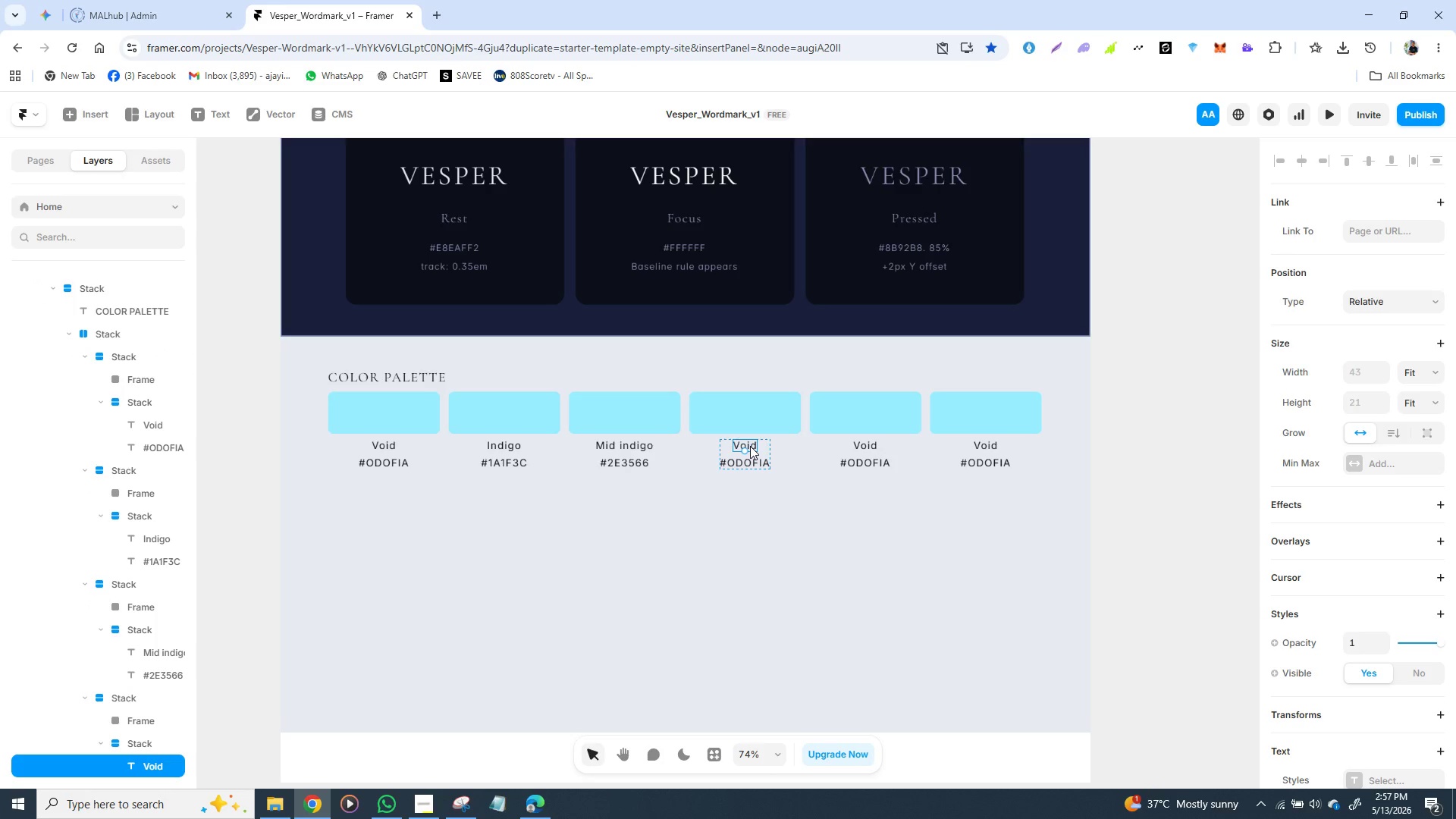 
double_click([750, 446])
 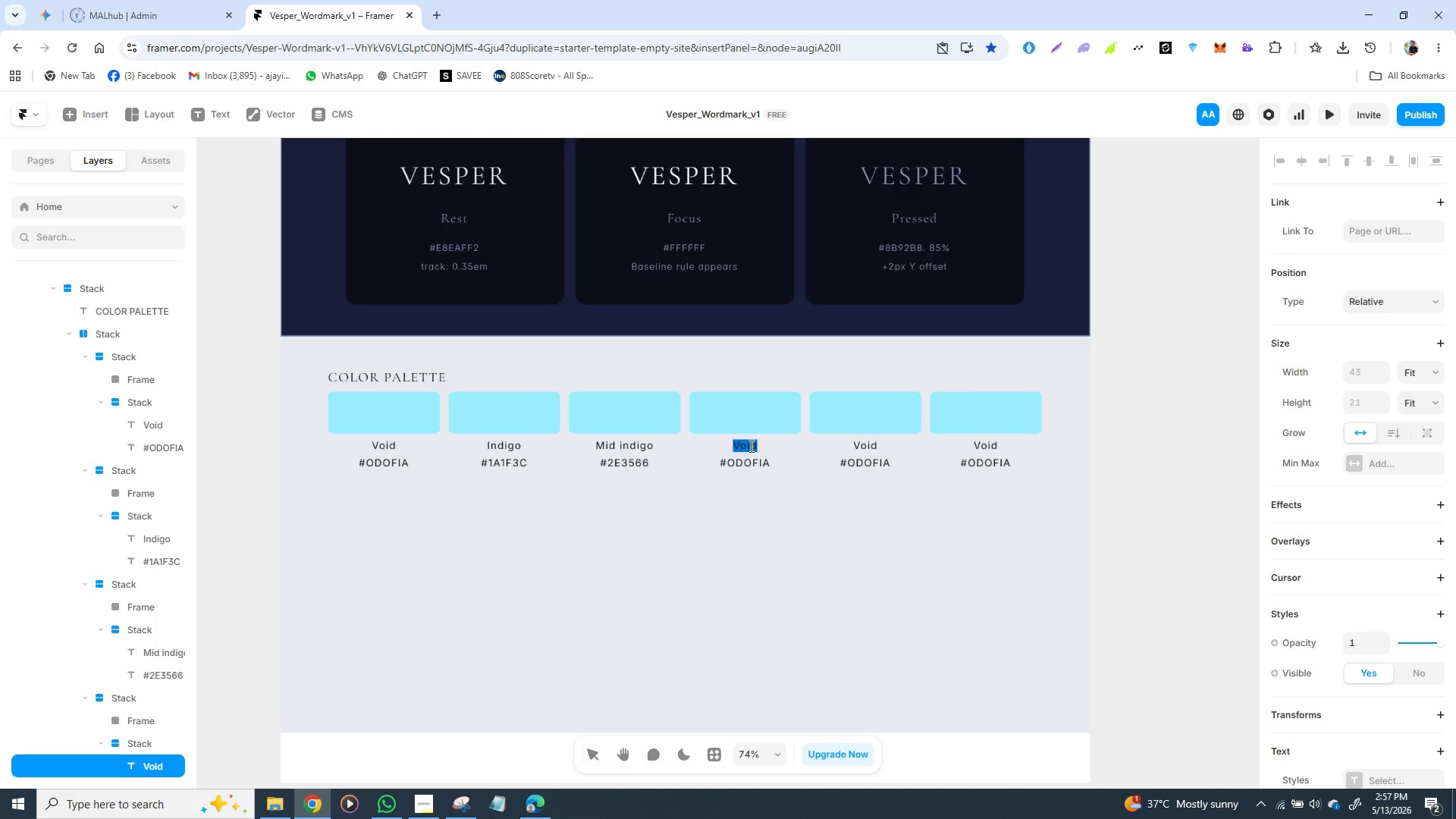 
triple_click([750, 446])
 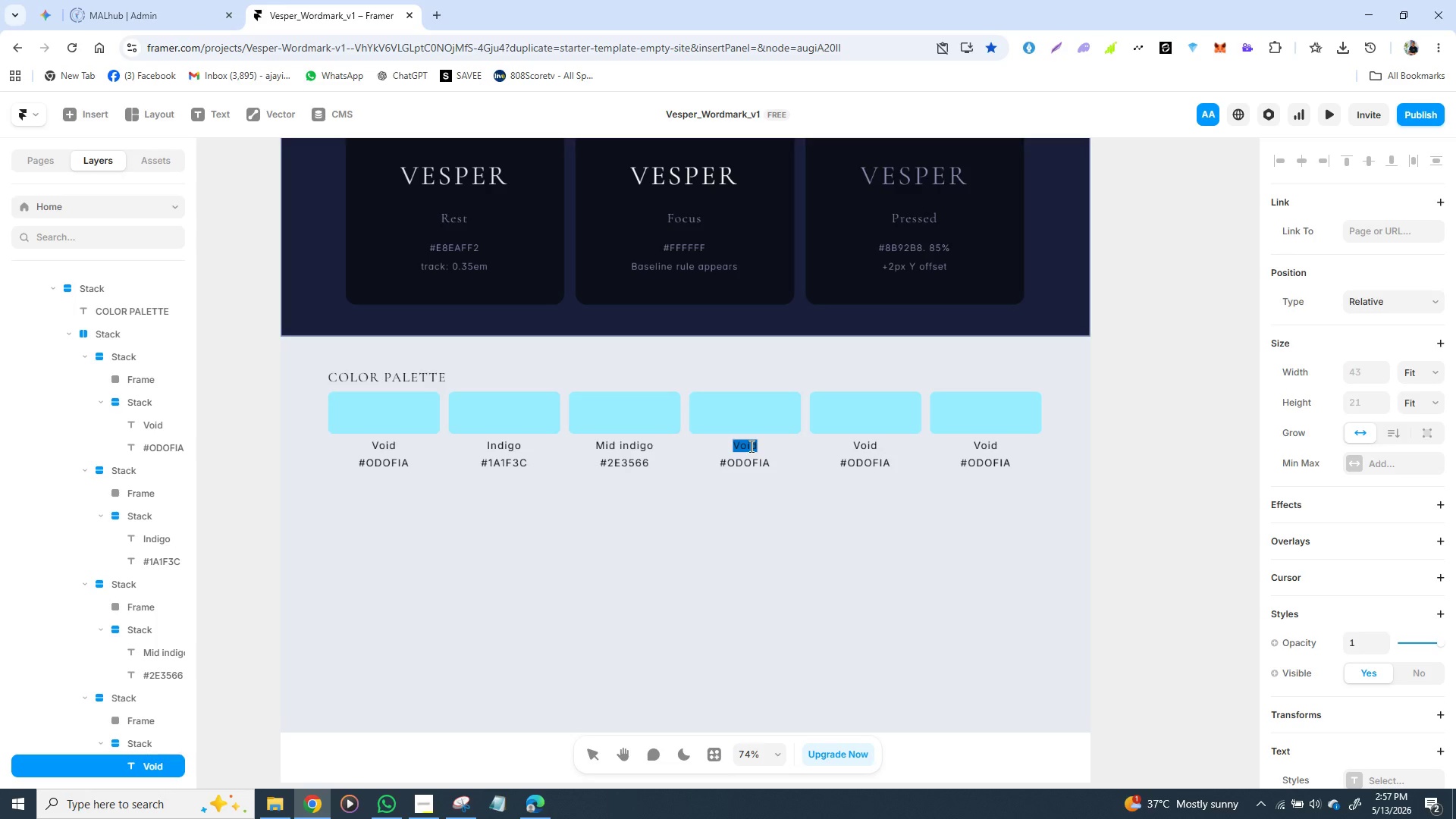 
hold_key(key=ShiftLeft, duration=1.16)
 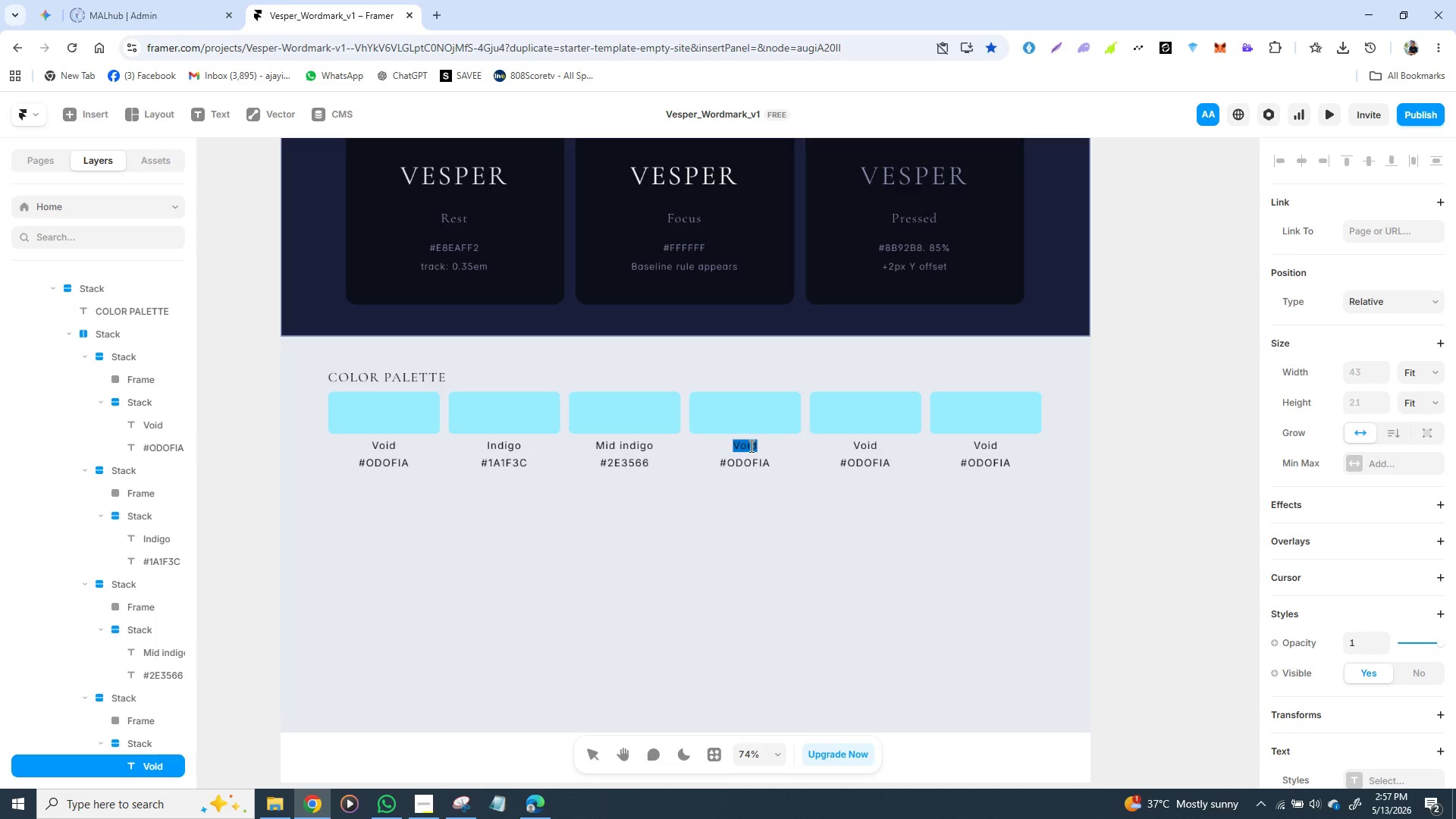 
type(Slte)
 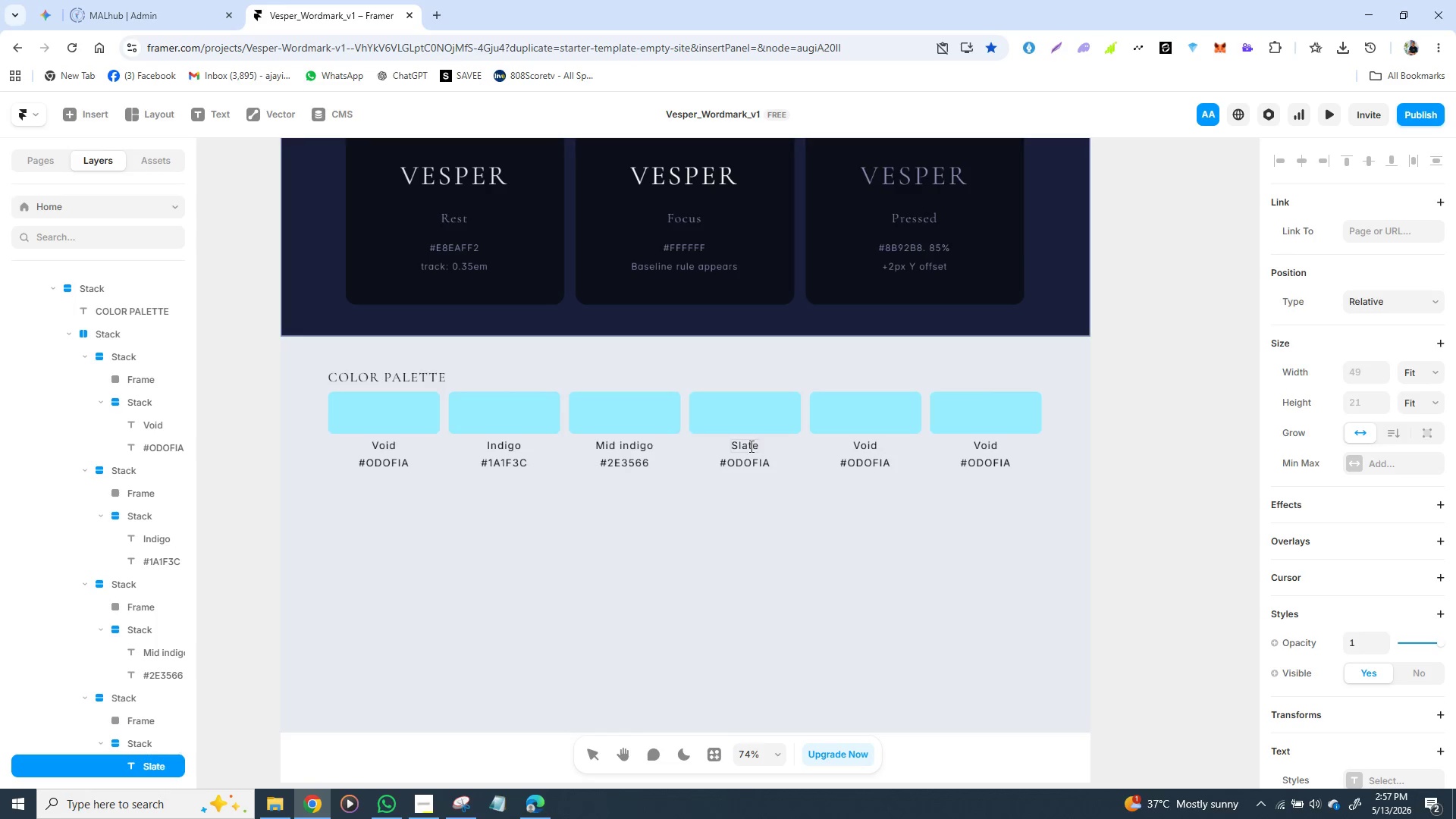 
left_click([745, 466])
 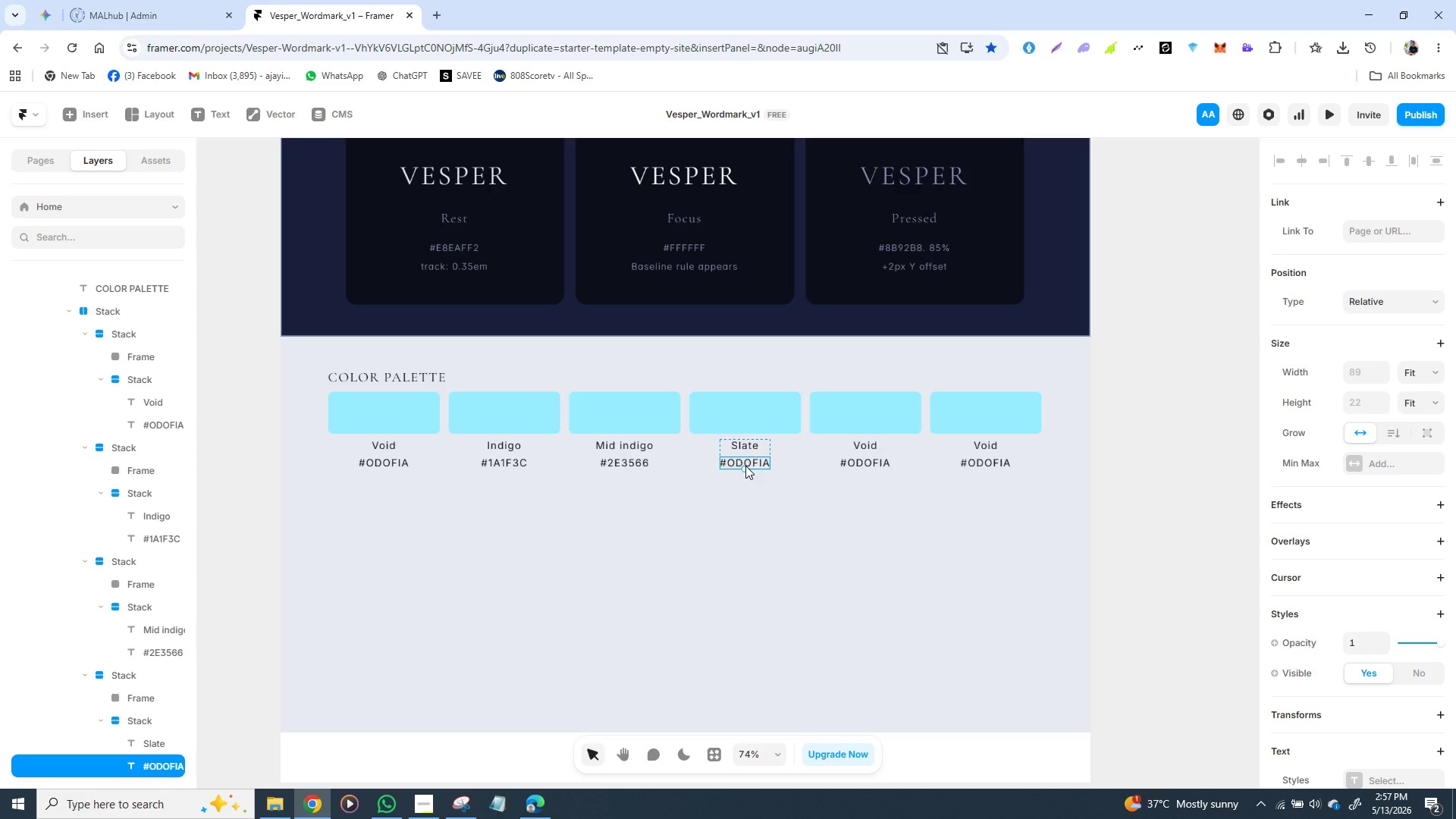 
double_click([745, 466])
 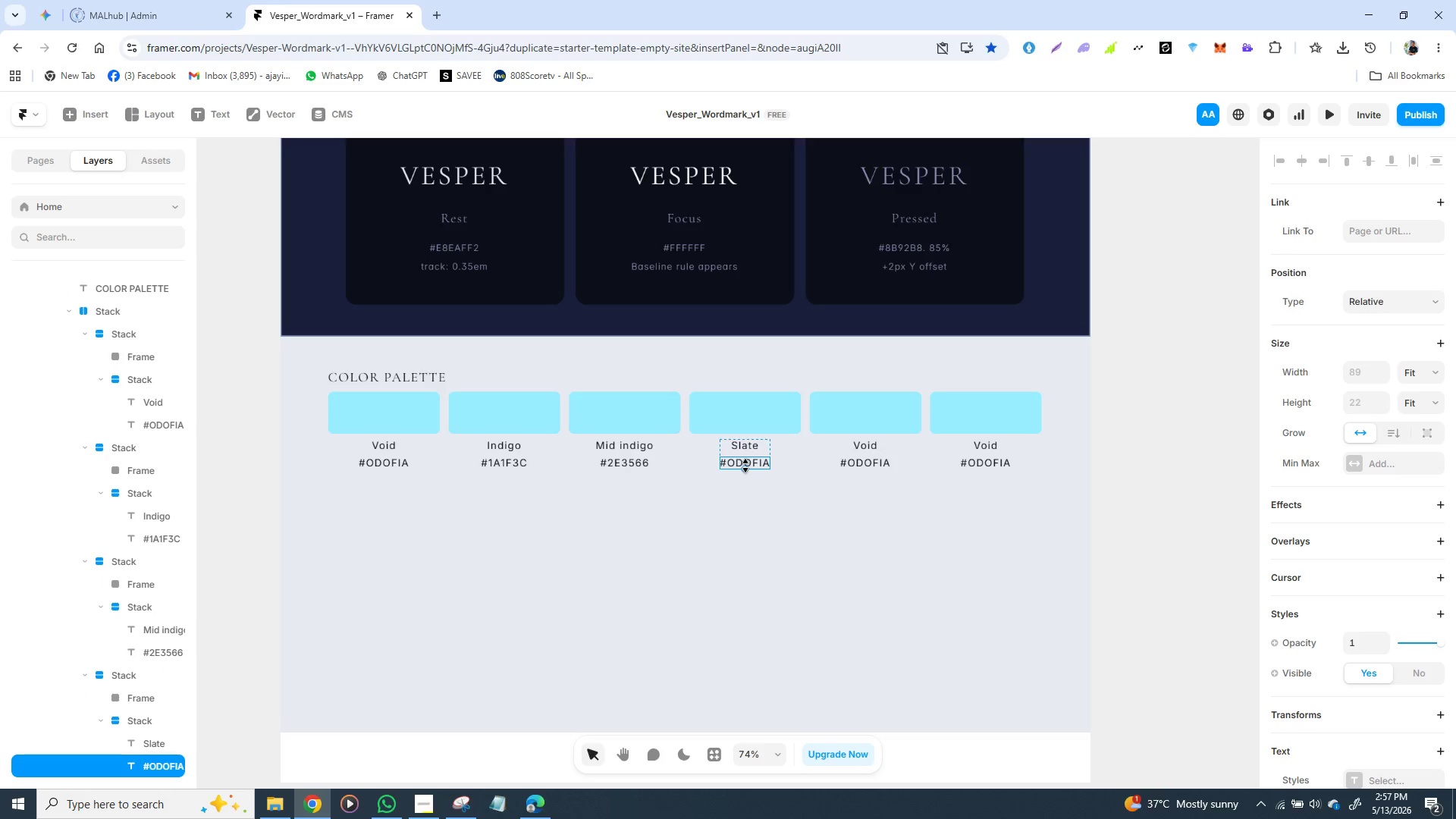 
double_click([745, 466])
 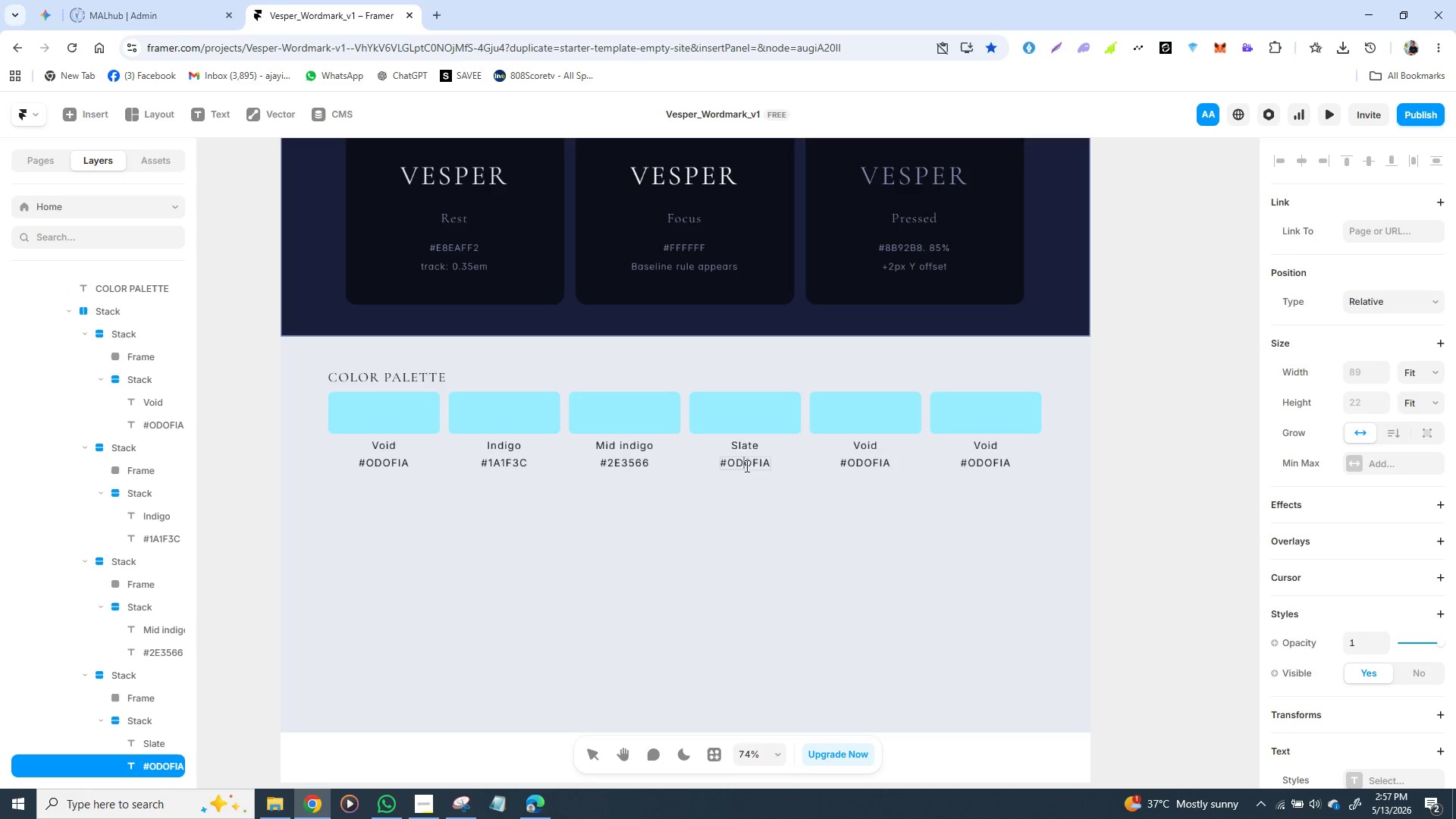 
double_click([745, 466])
 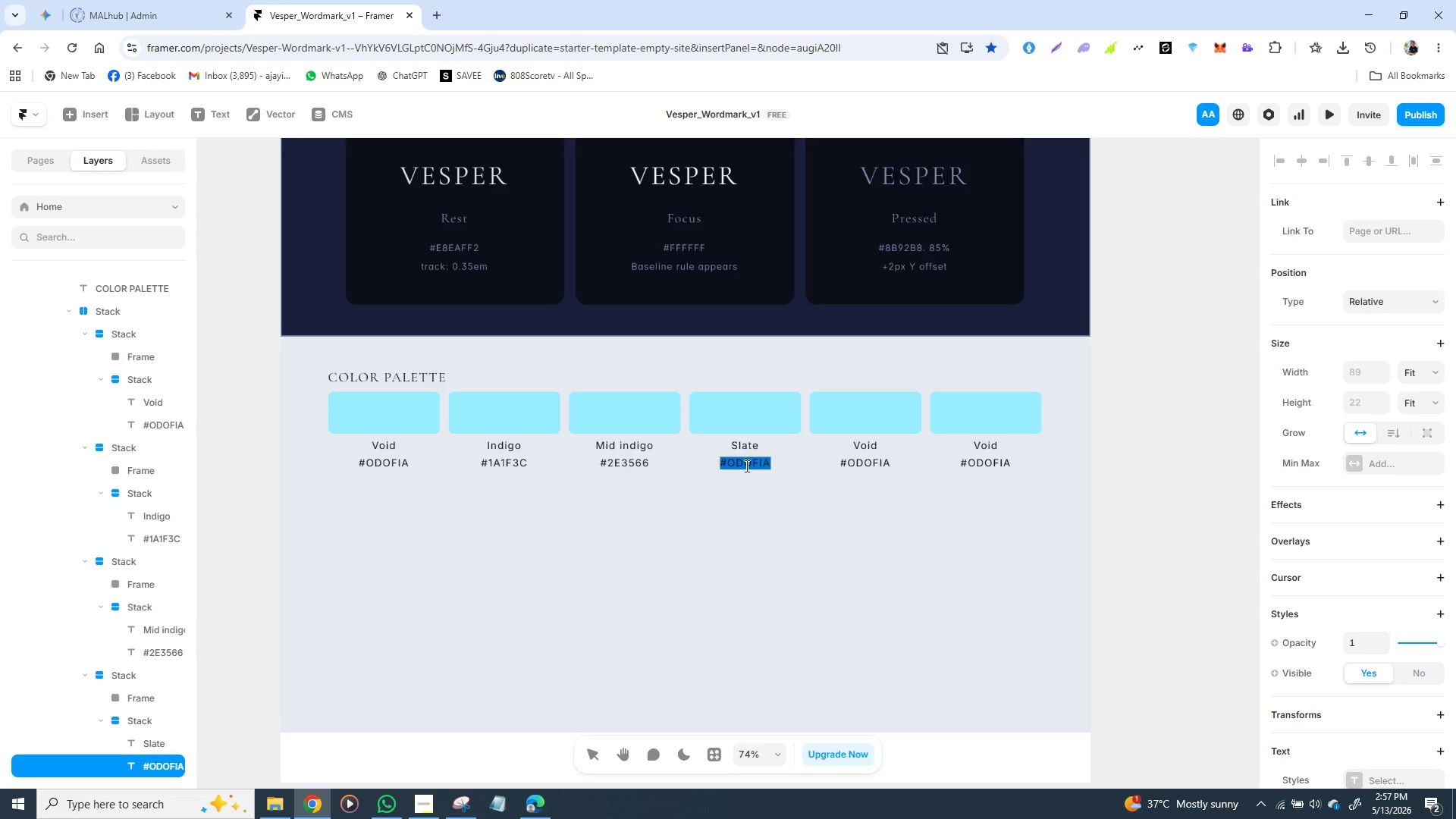 
triple_click([745, 466])
 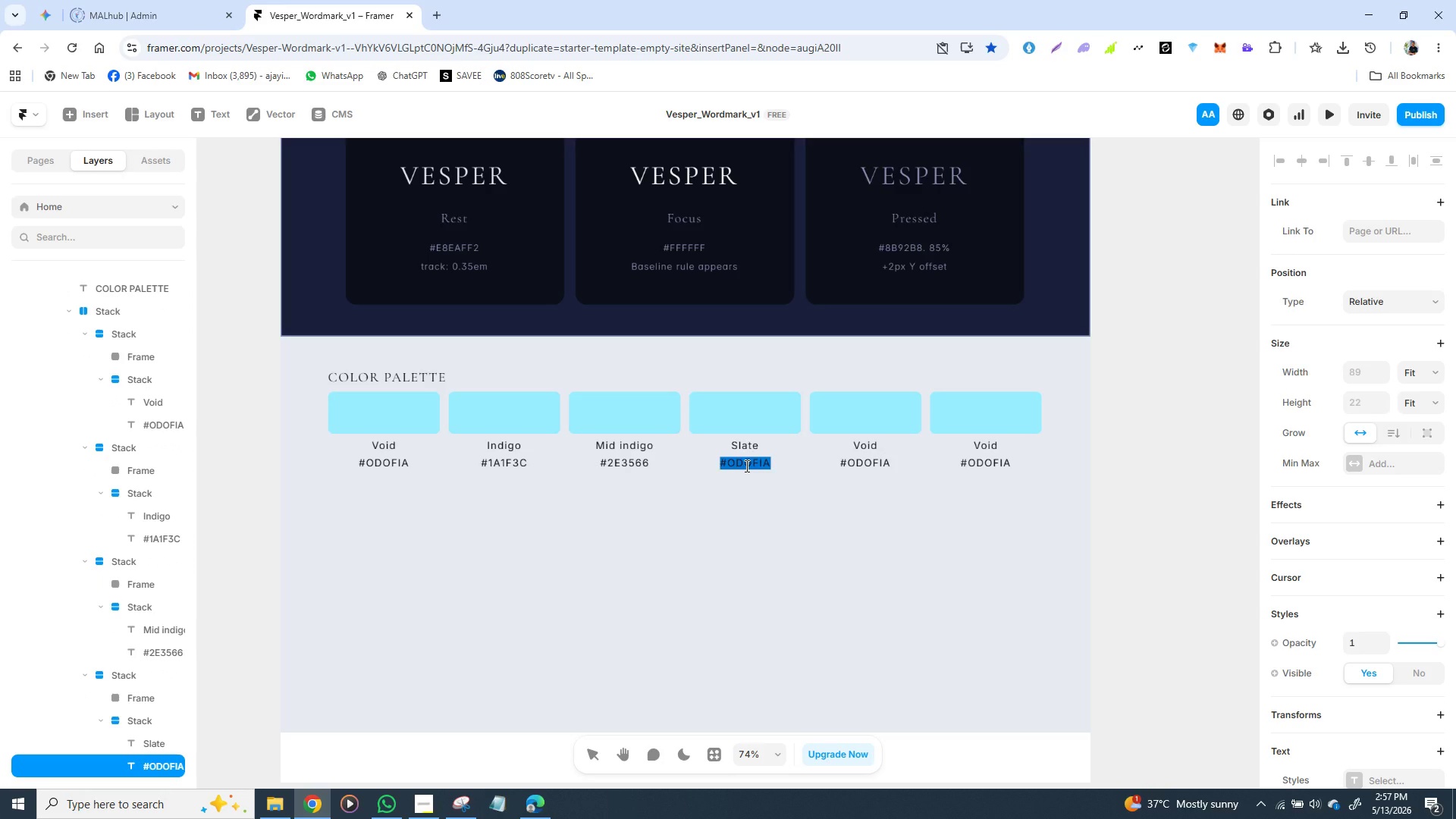 
key(Shift+ShiftLeft)
 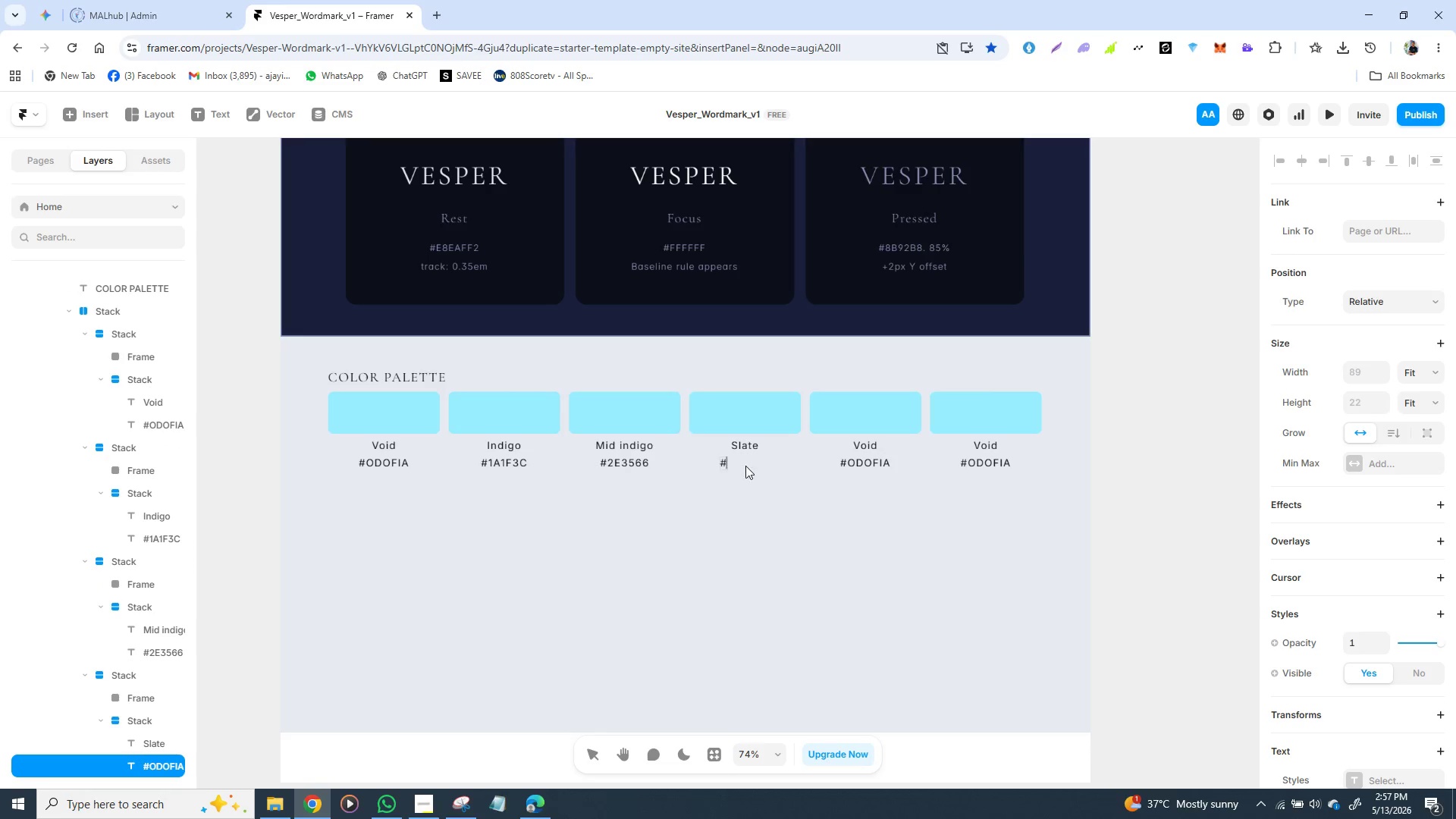 
key(Shift+3)
 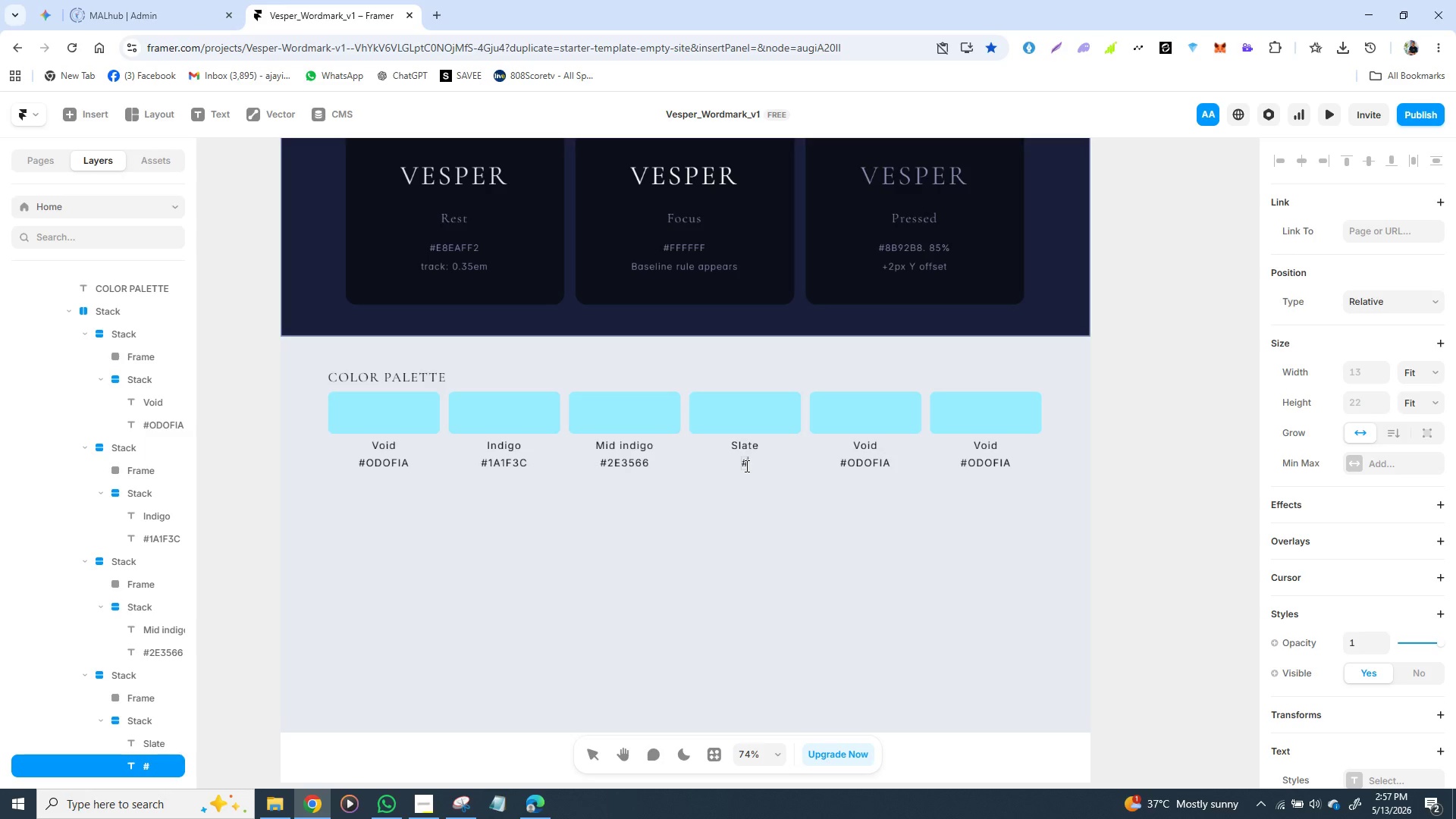 
key(CapsLock)
 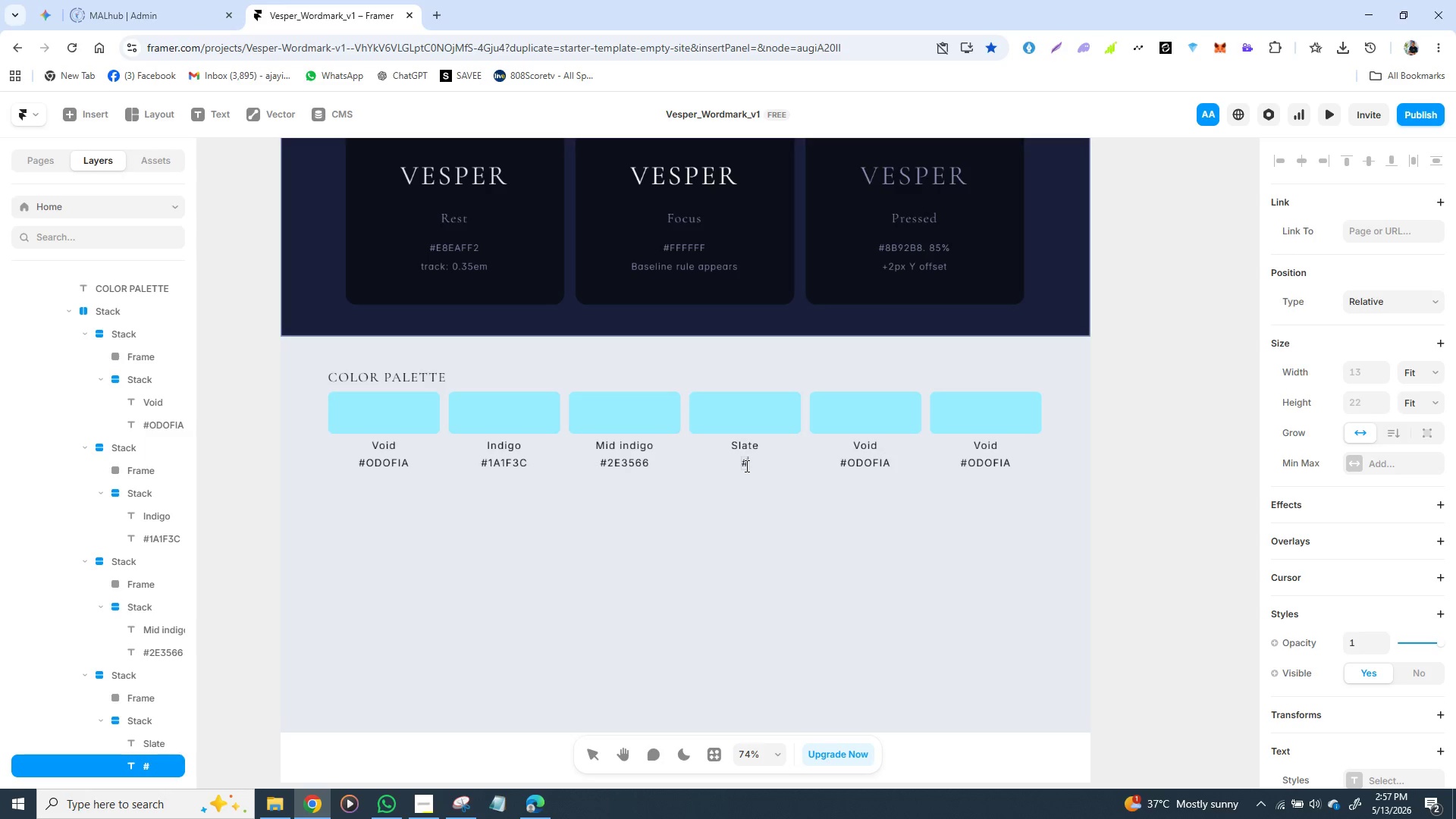 
type(8B)
 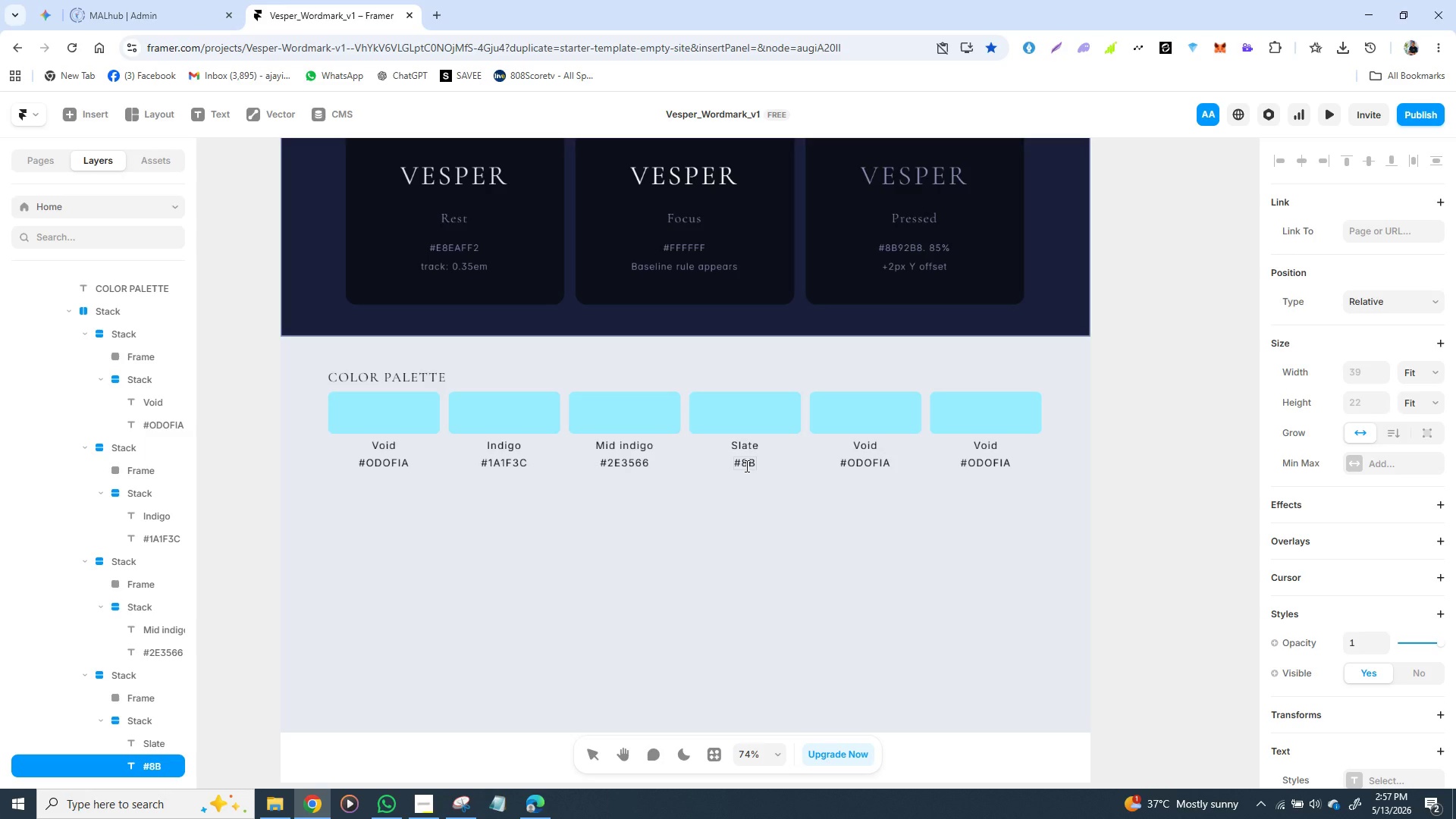 
wait(5.23)
 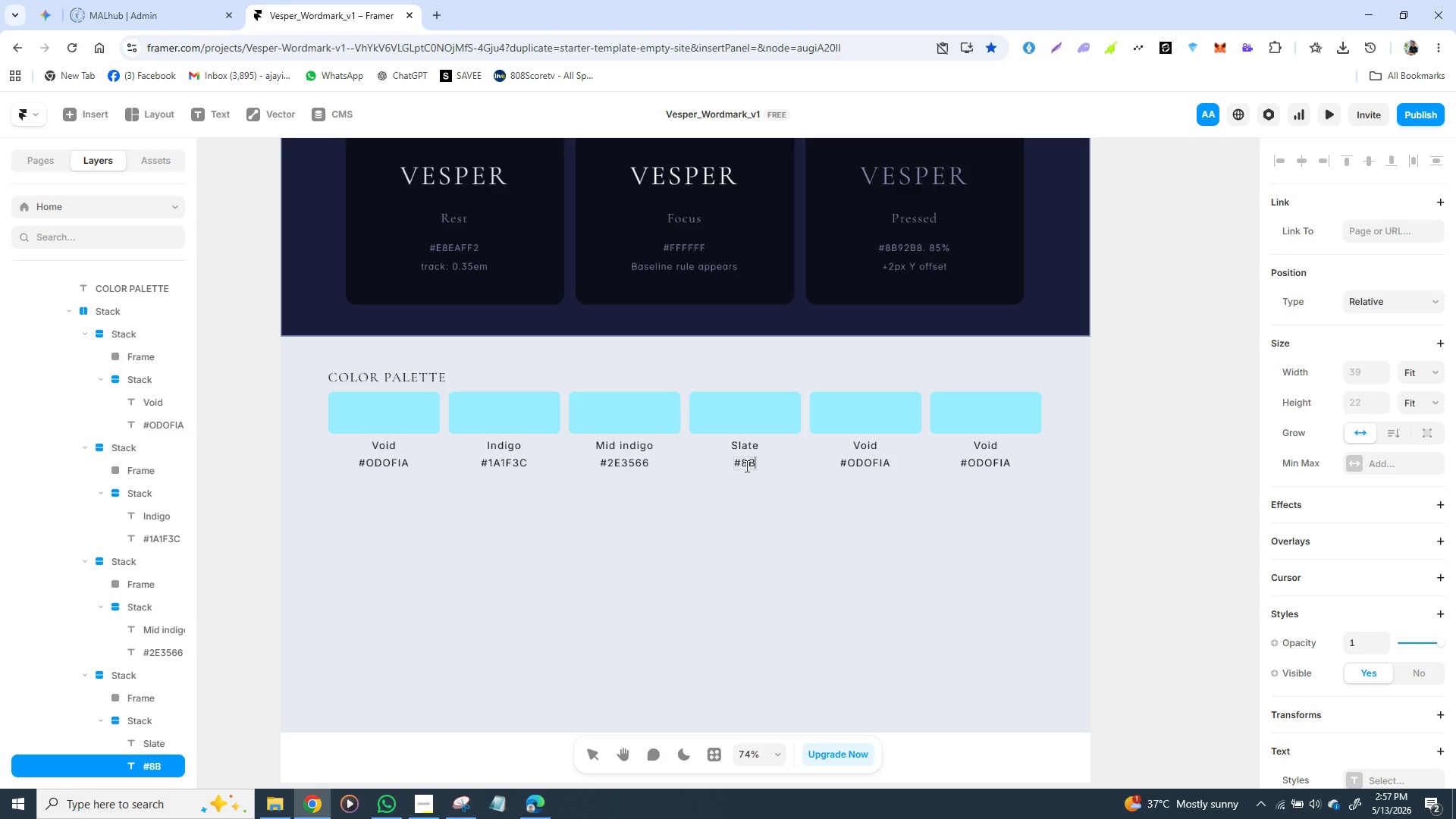 
type(92B8)
 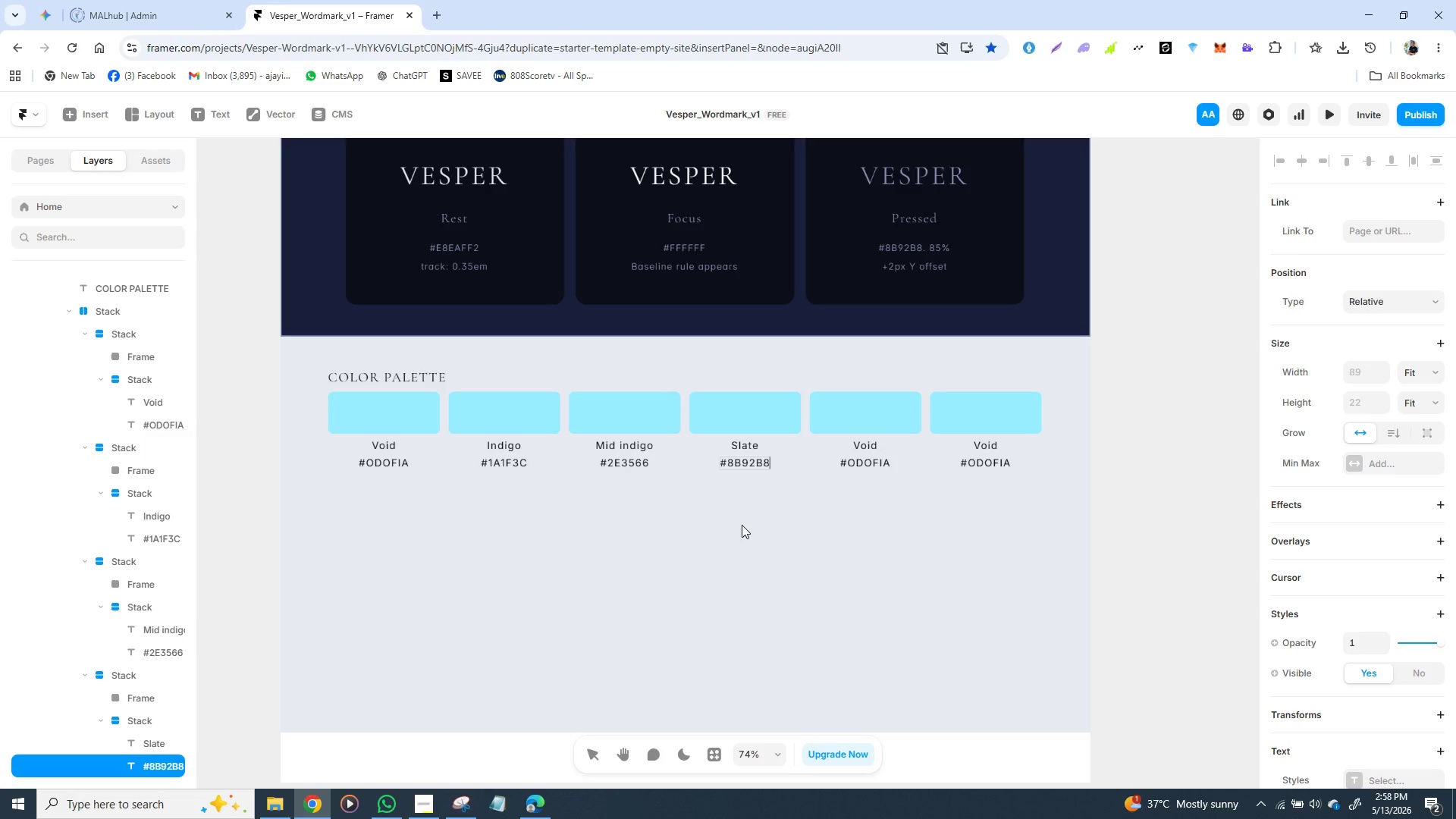 
key(Enter)
 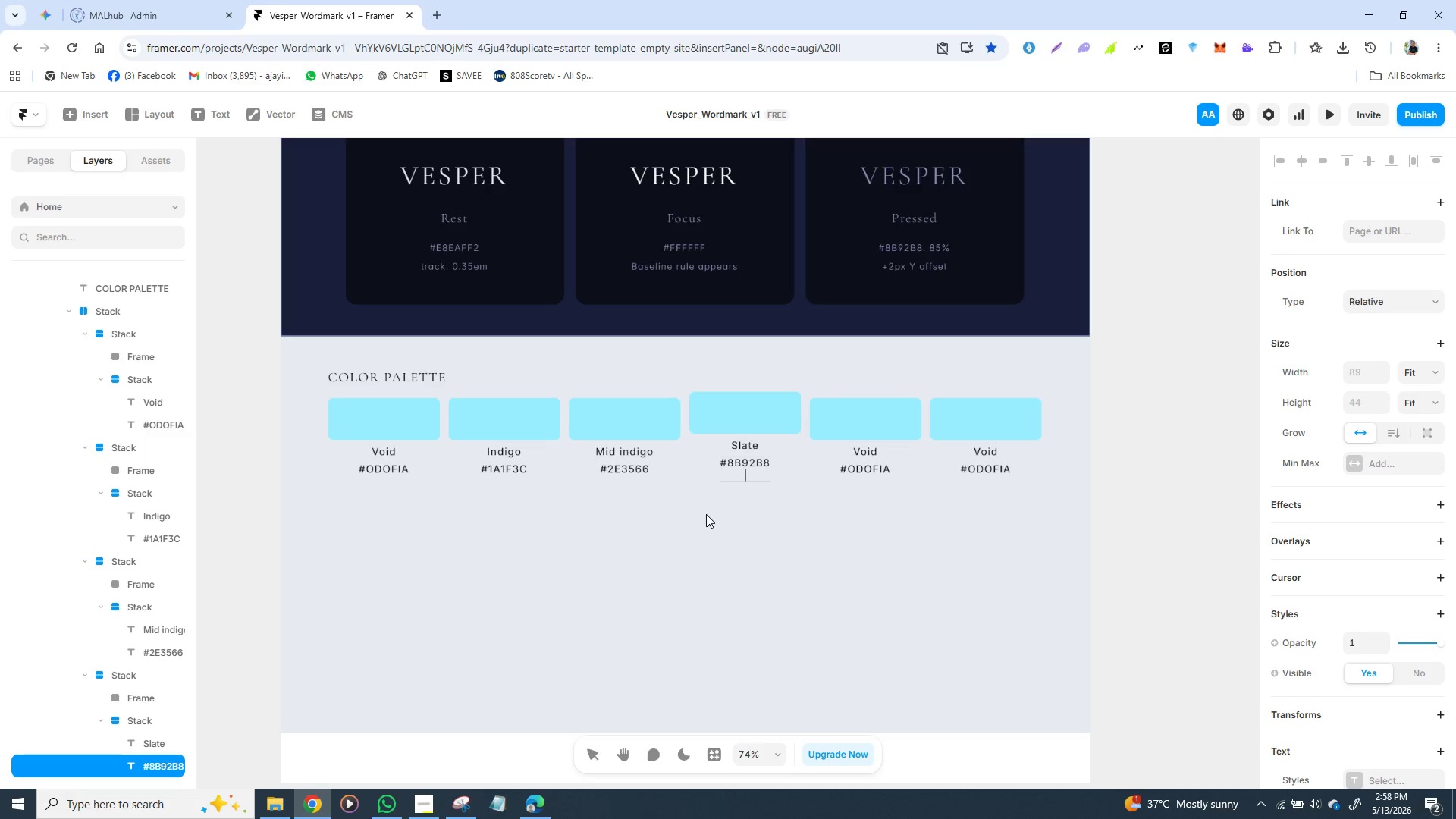 
key(Control+Z)
 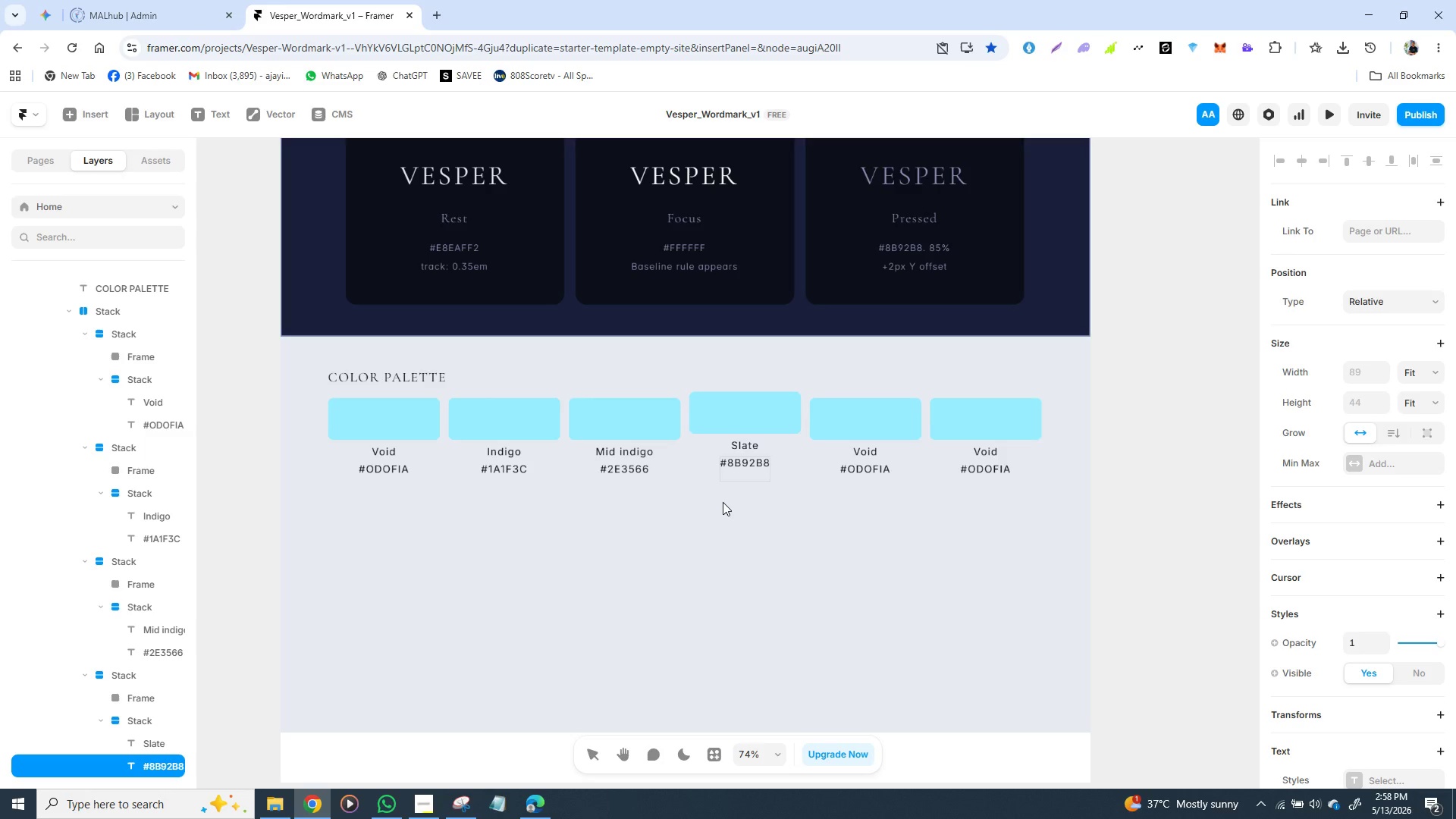 
key(Control+ControlLeft)
 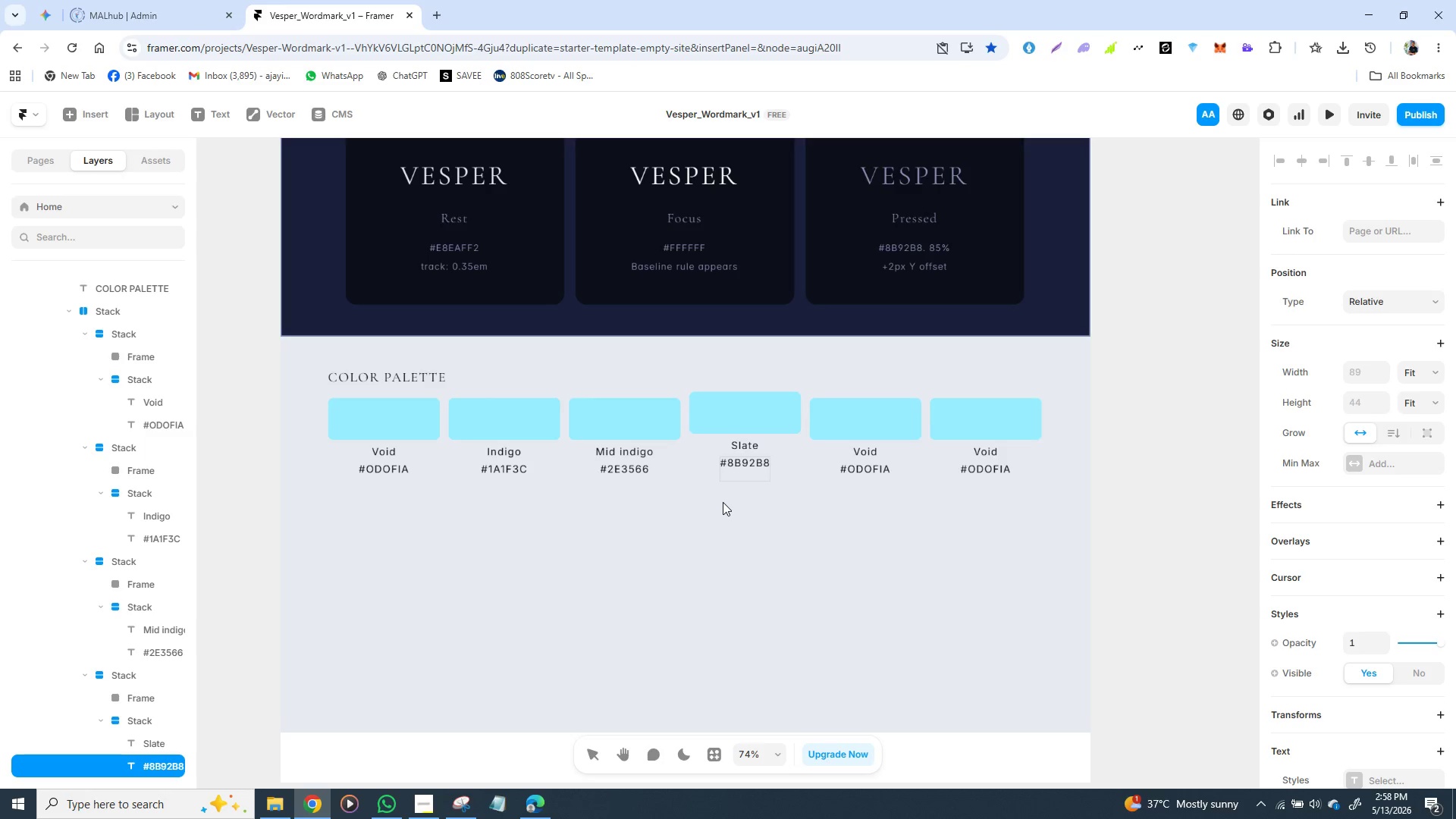 
key(Backspace)
 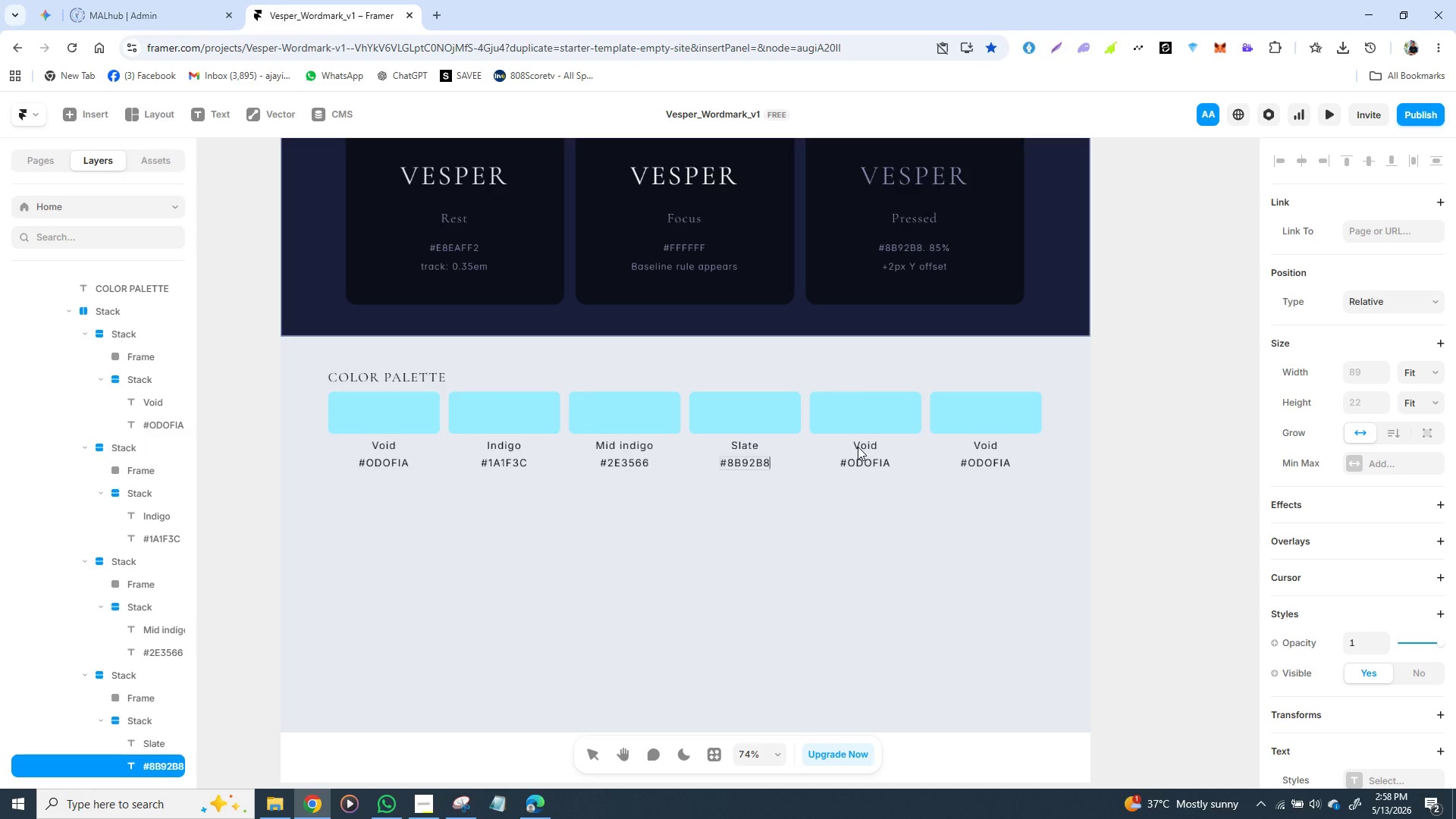 
double_click([858, 447])
 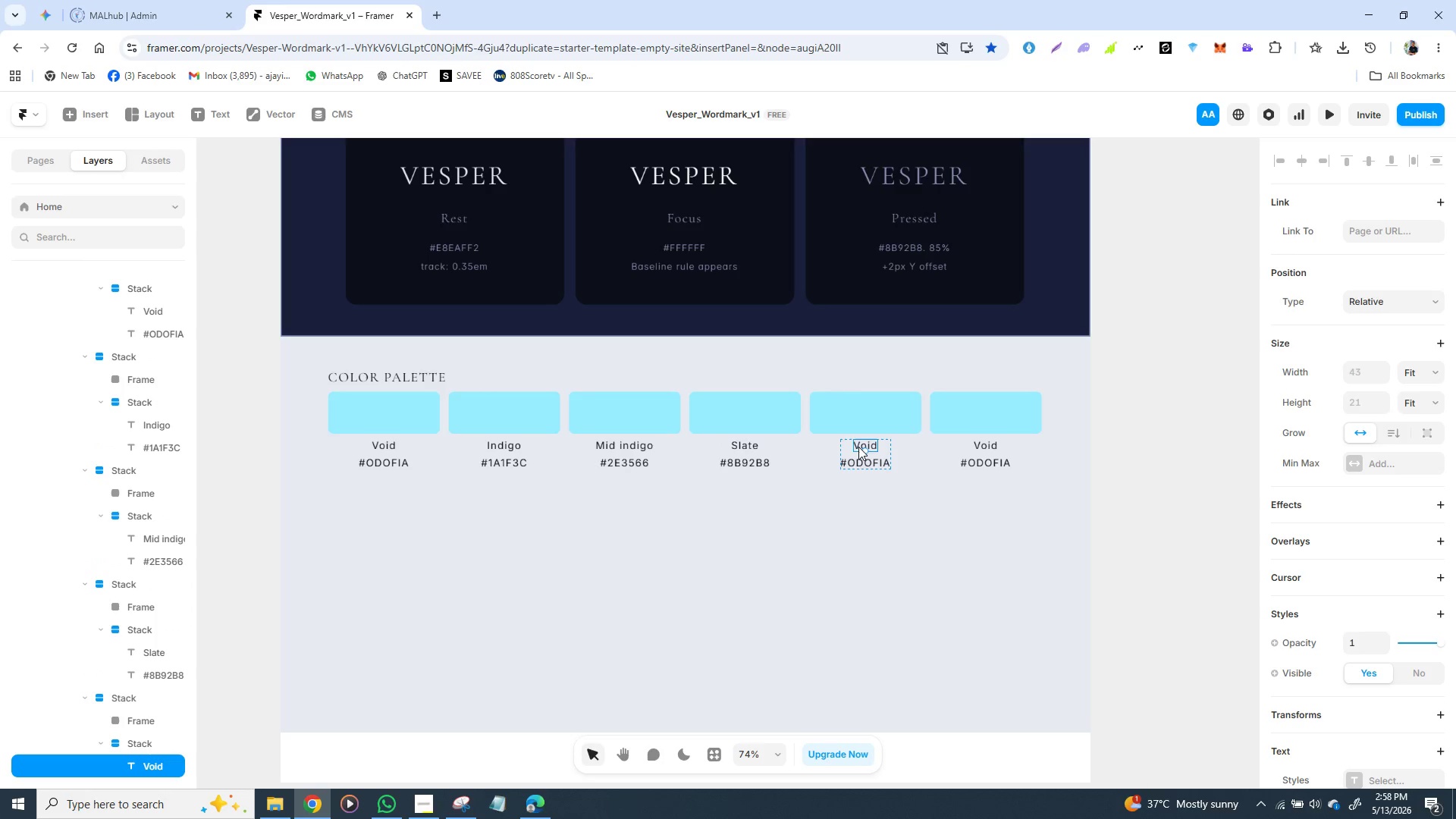 
triple_click([858, 447])
 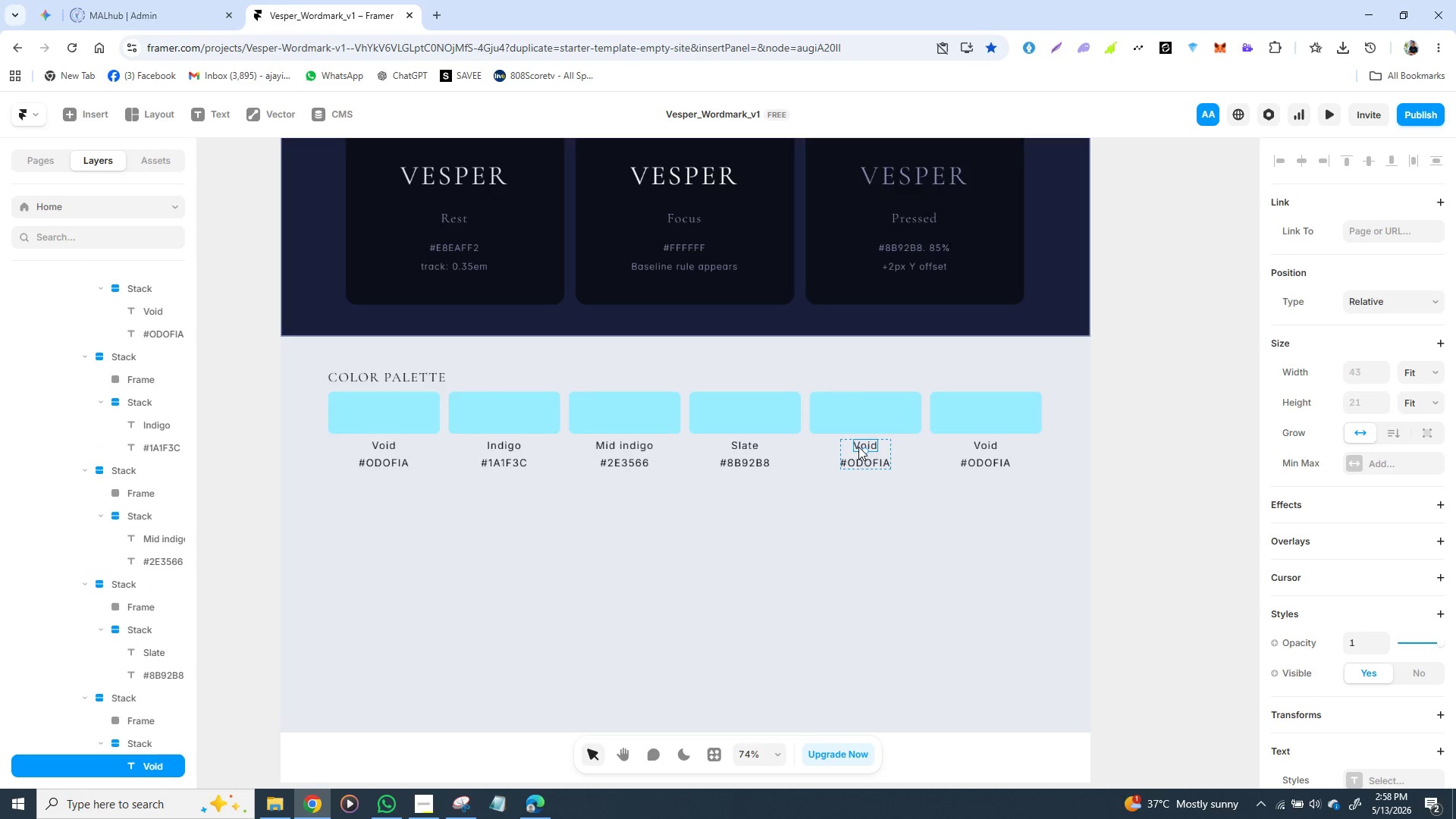 
triple_click([858, 447])
 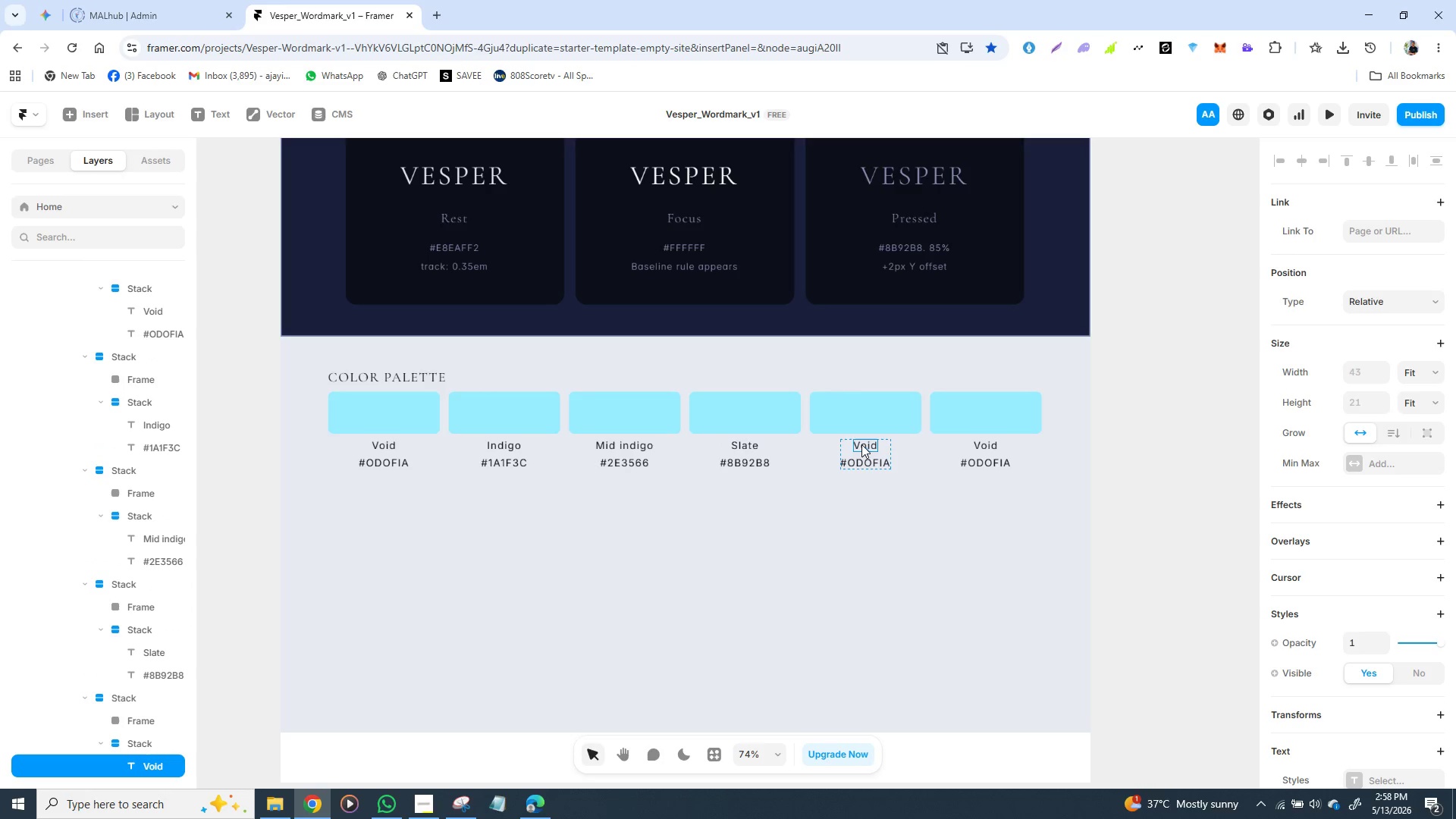 
triple_click([861, 444])
 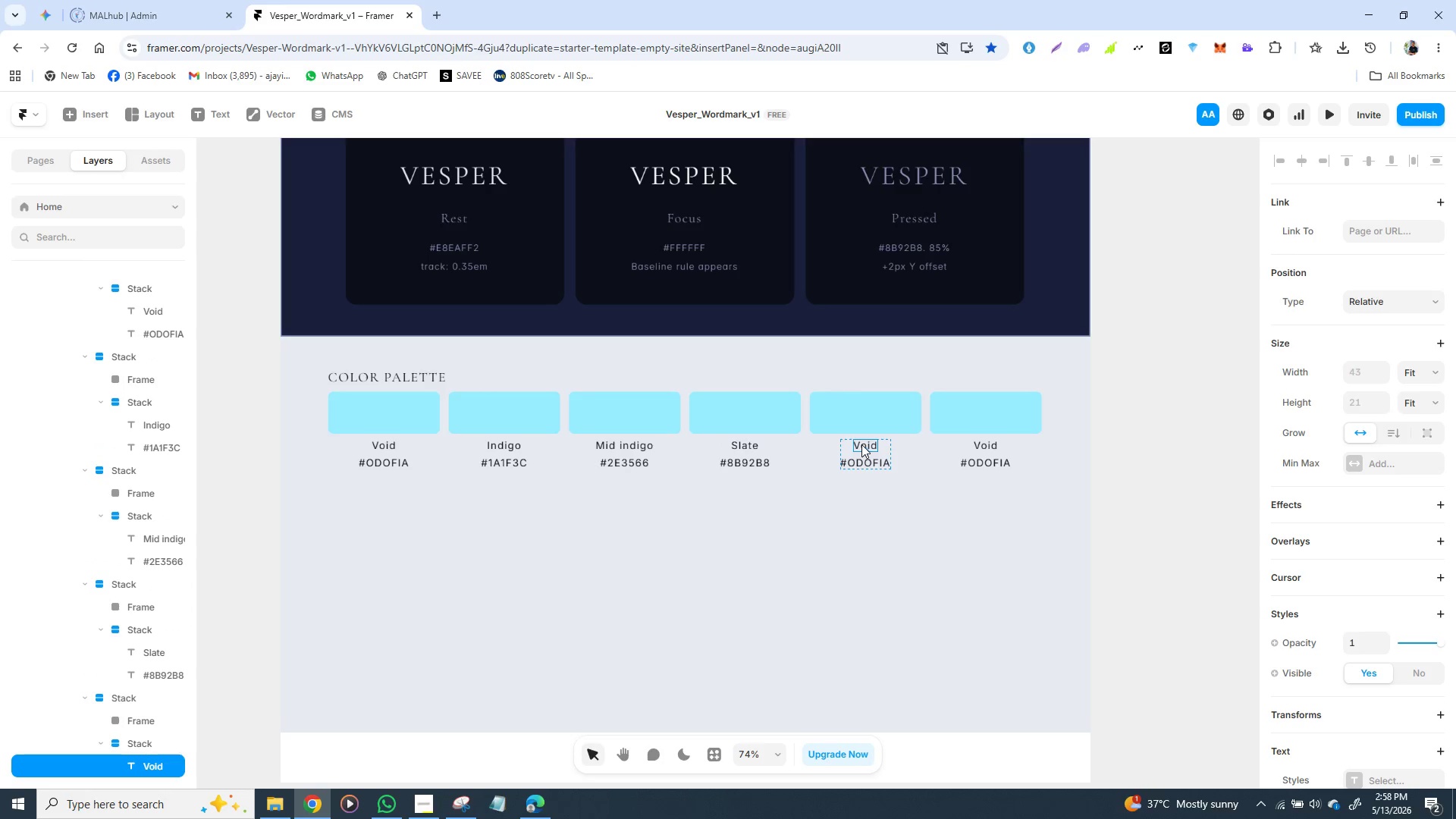 
triple_click([861, 444])
 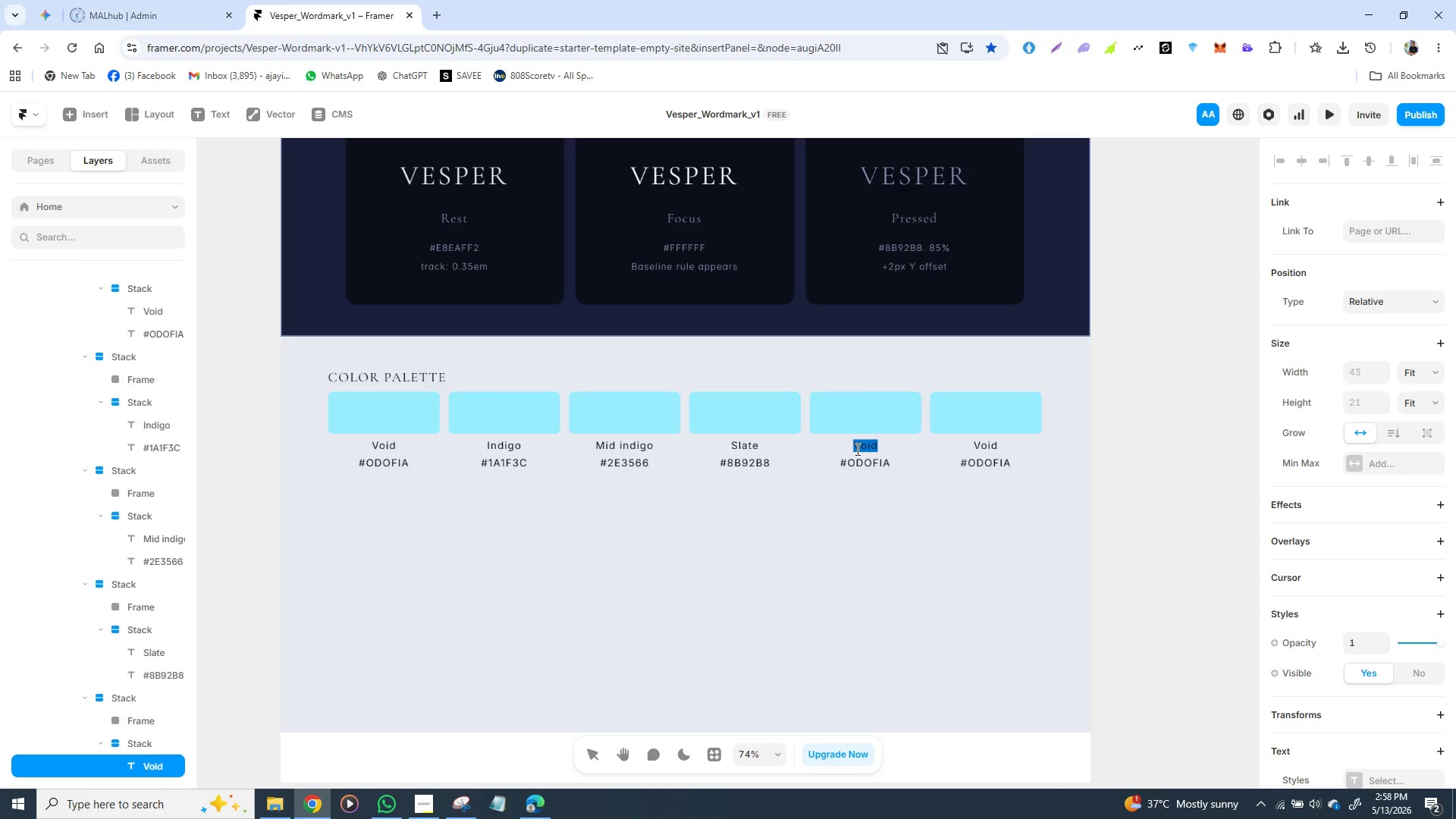 
wait(7.17)
 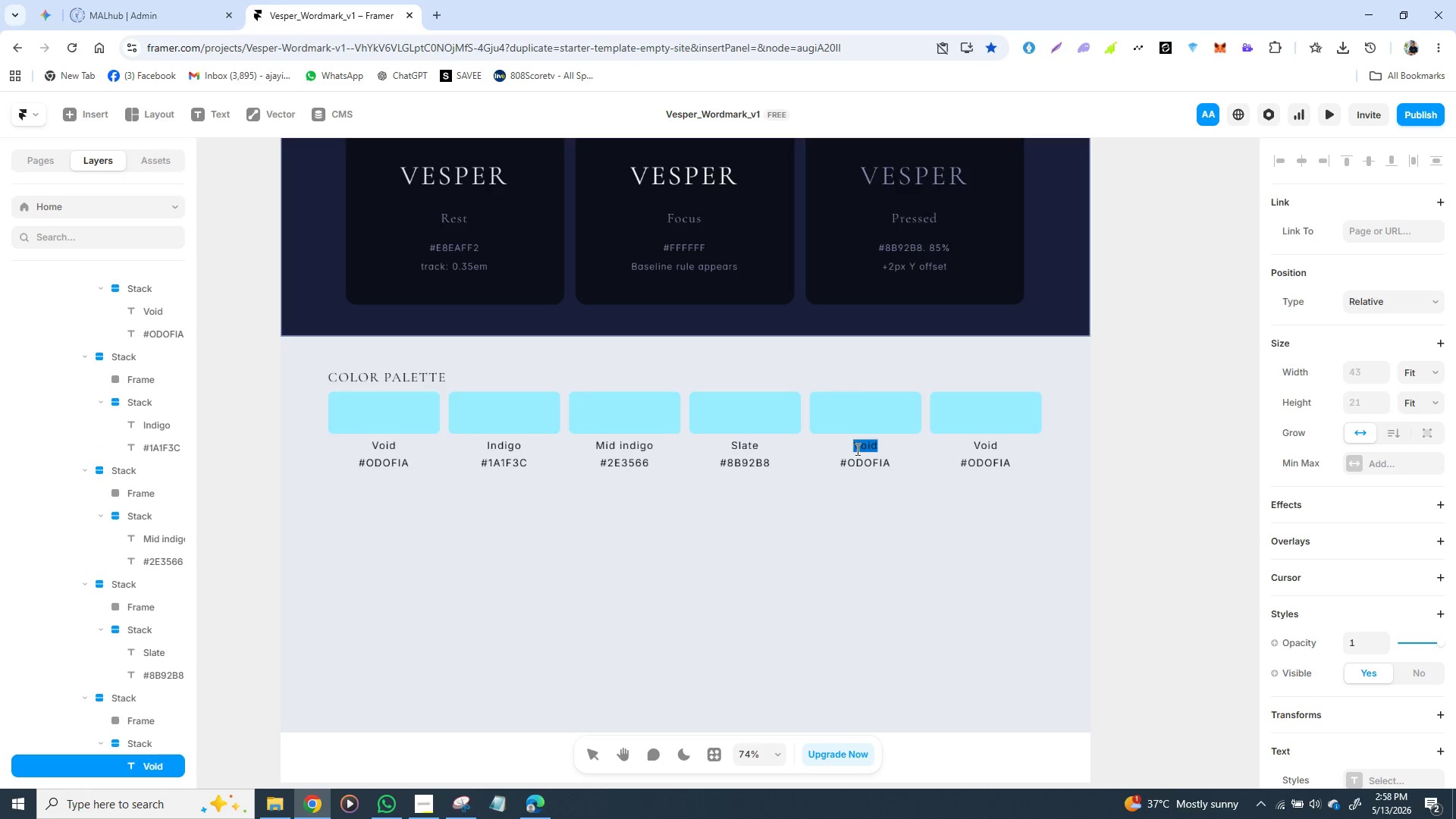 
type(Mist)
 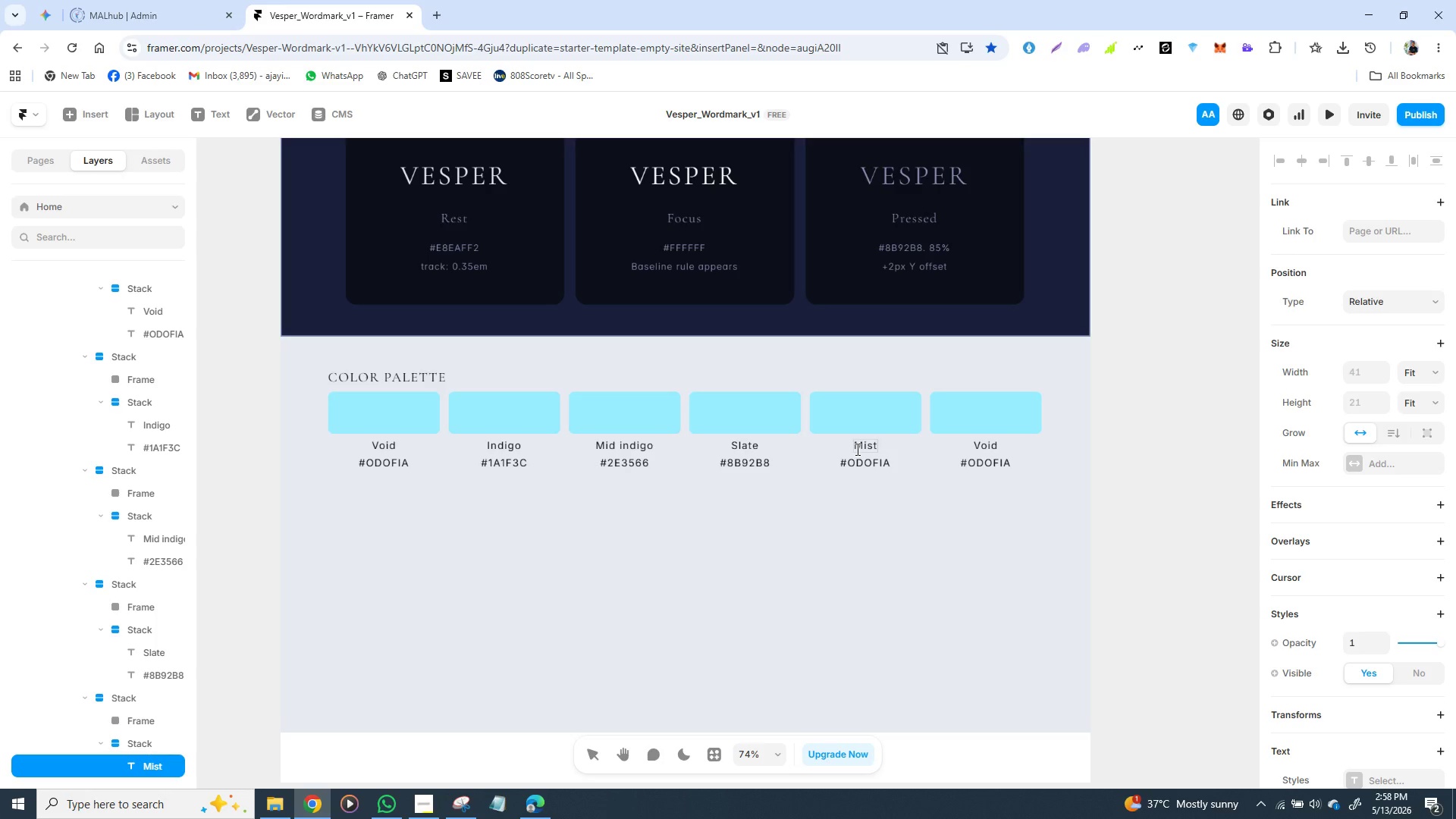 
double_click([867, 462])
 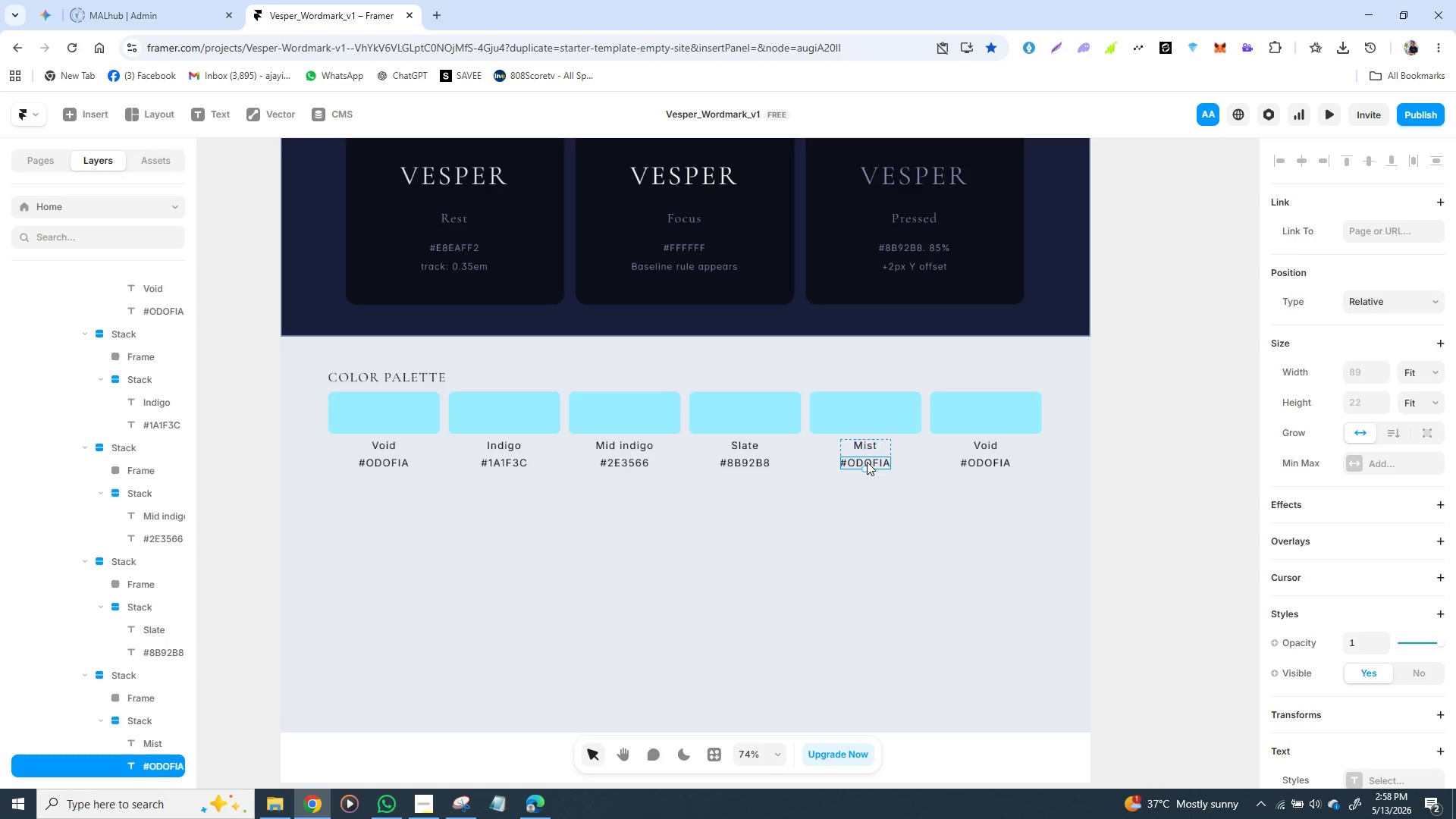 
triple_click([867, 462])
 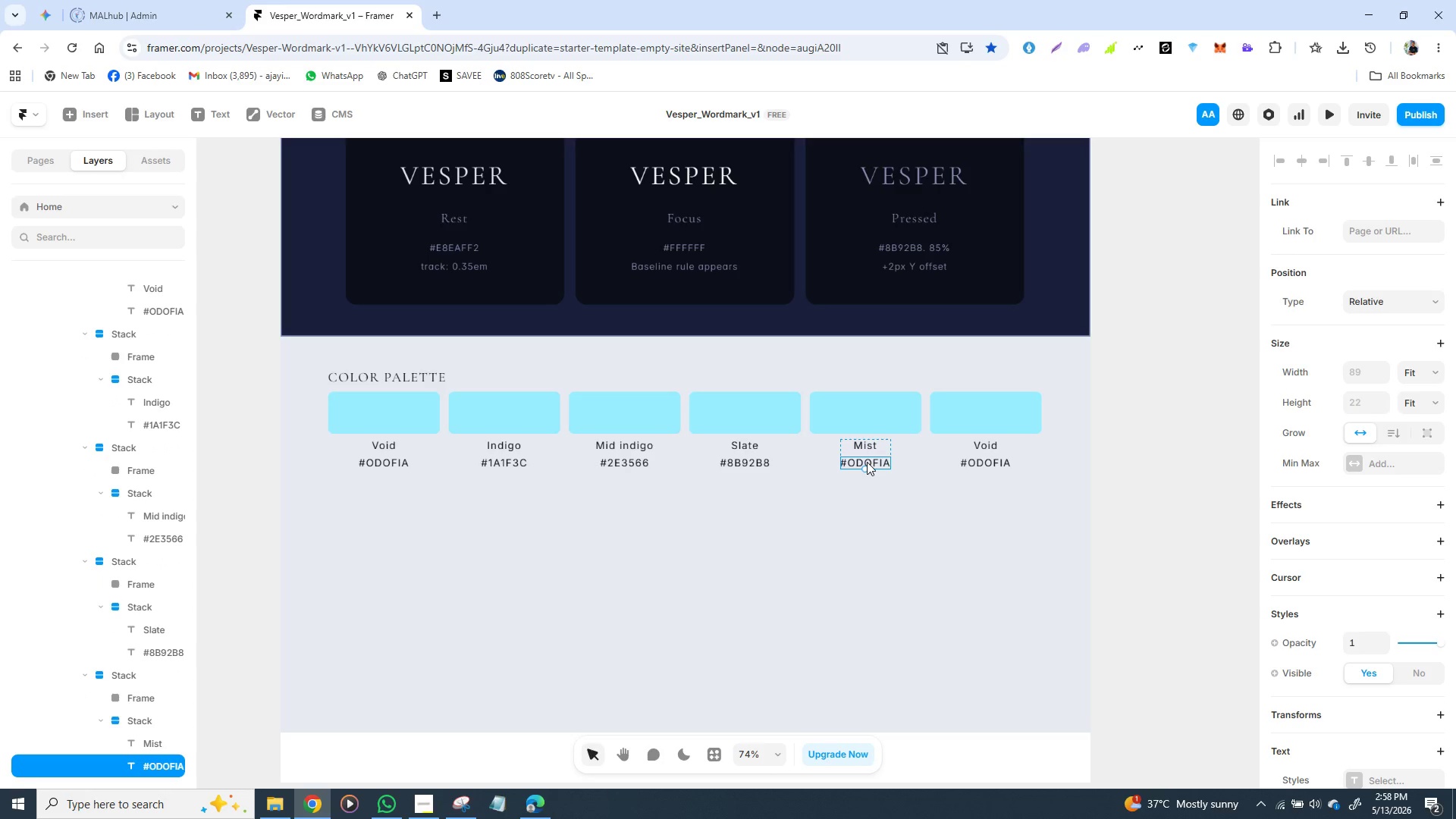 
triple_click([867, 462])
 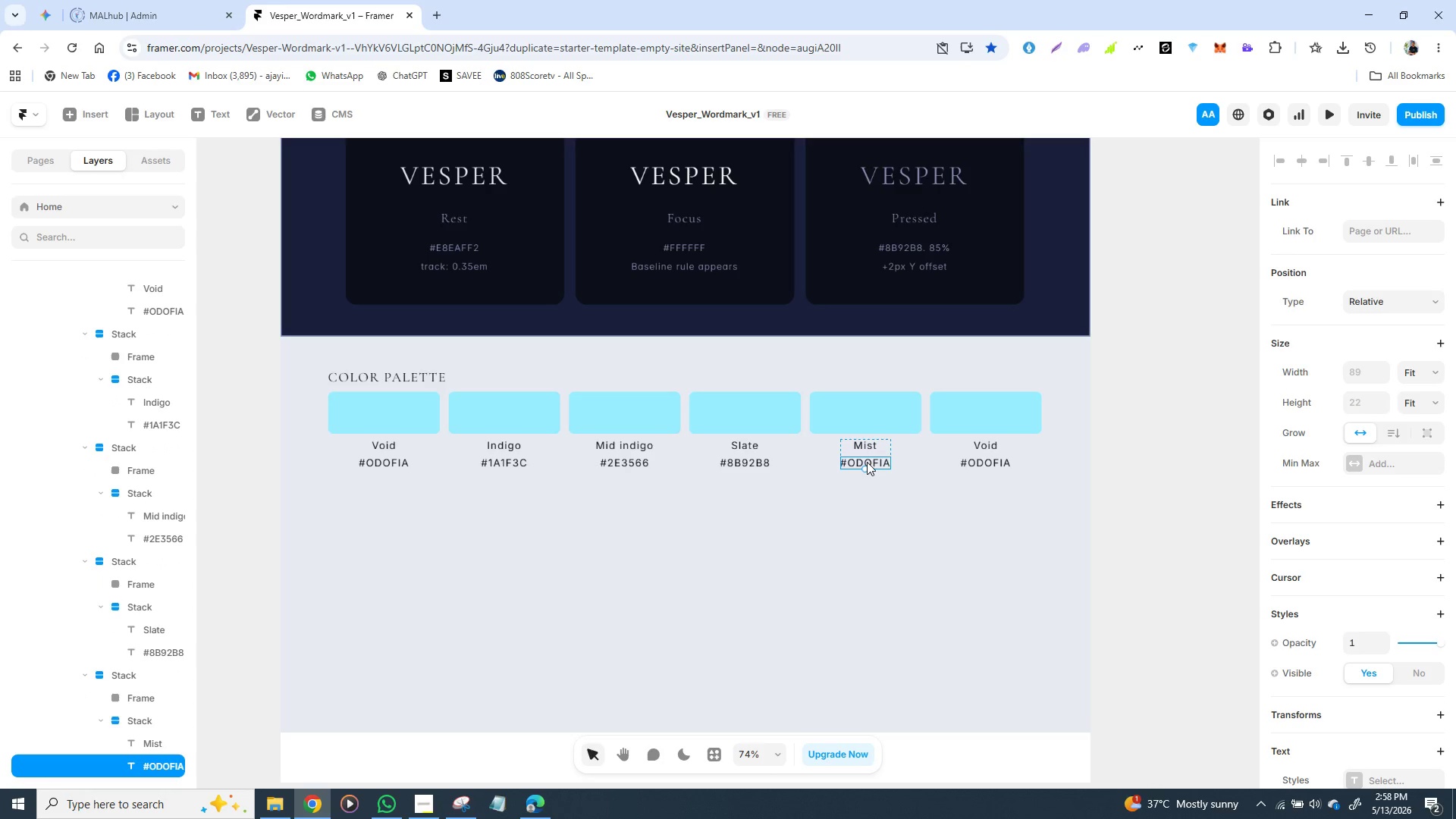 
triple_click([867, 462])
 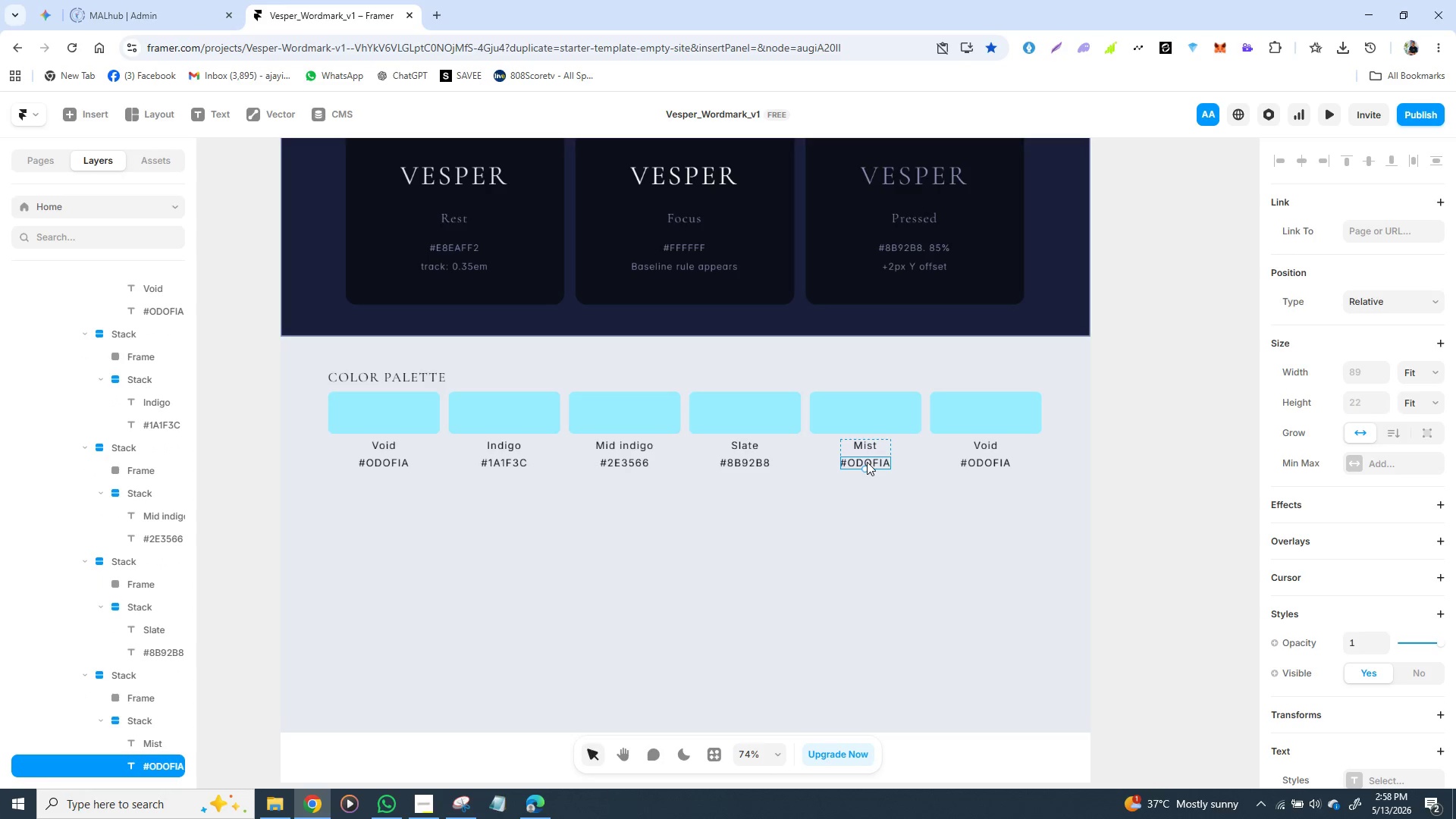 
triple_click([867, 462])
 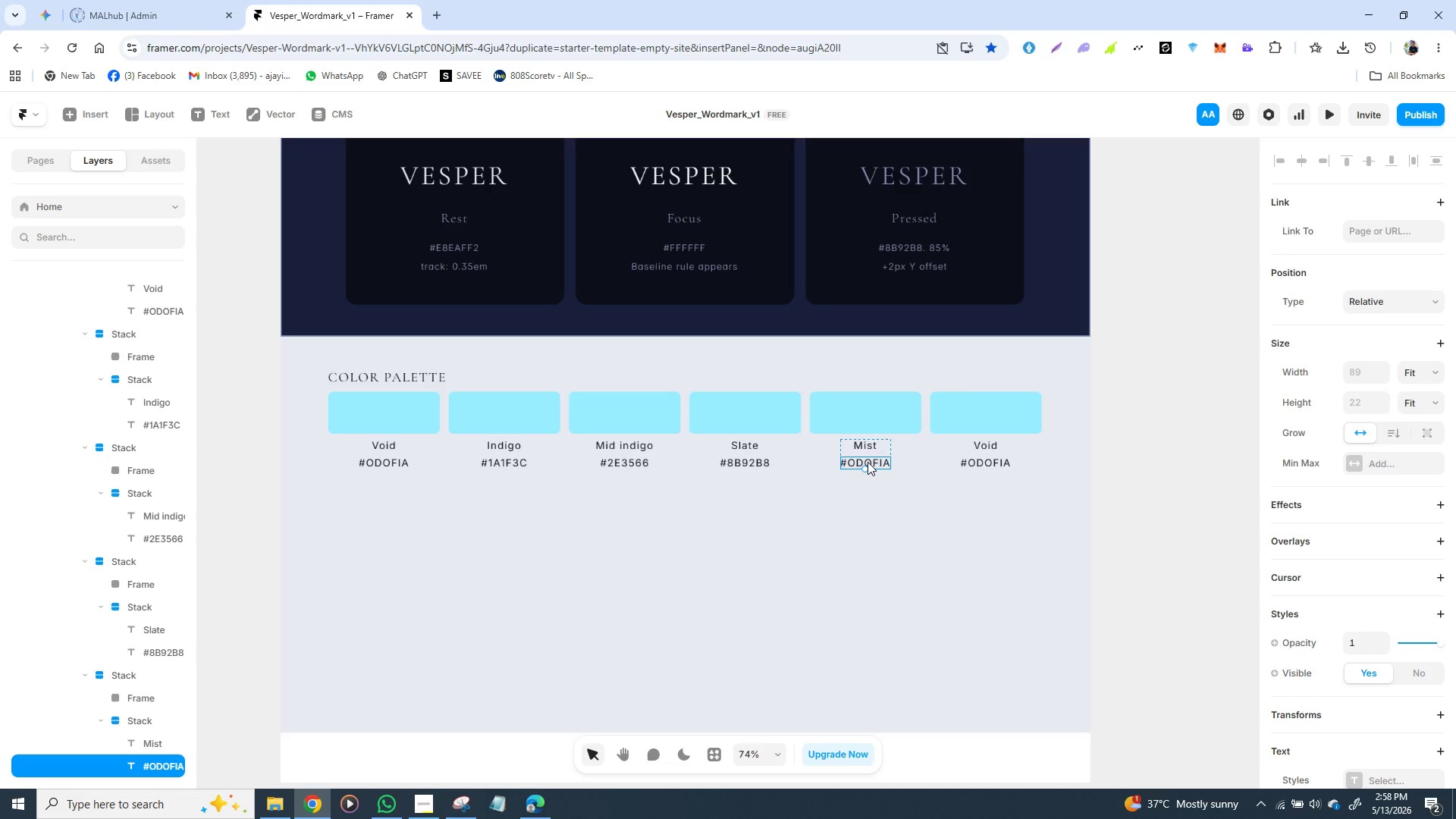 
triple_click([868, 462])
 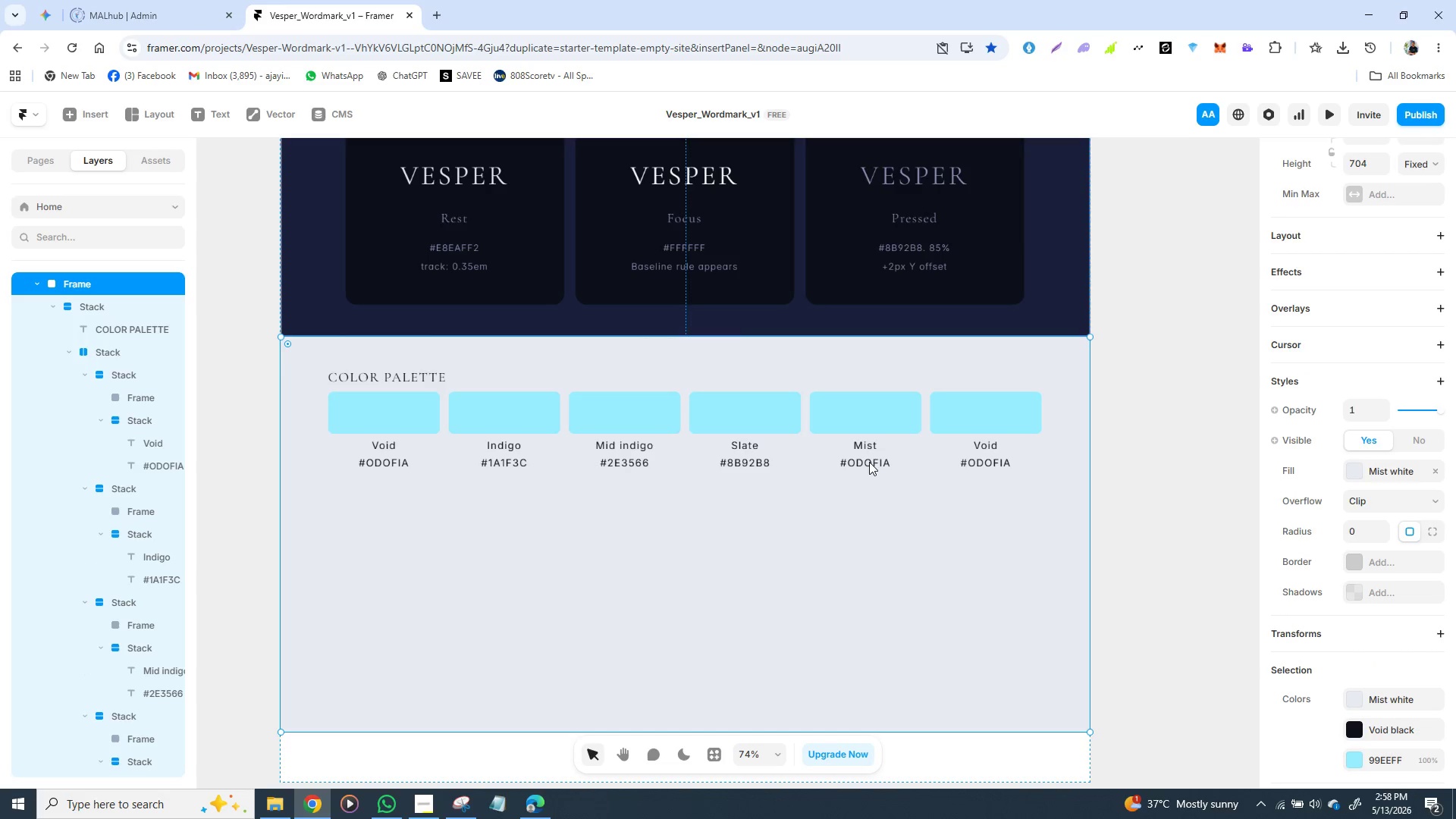 
double_click([869, 462])
 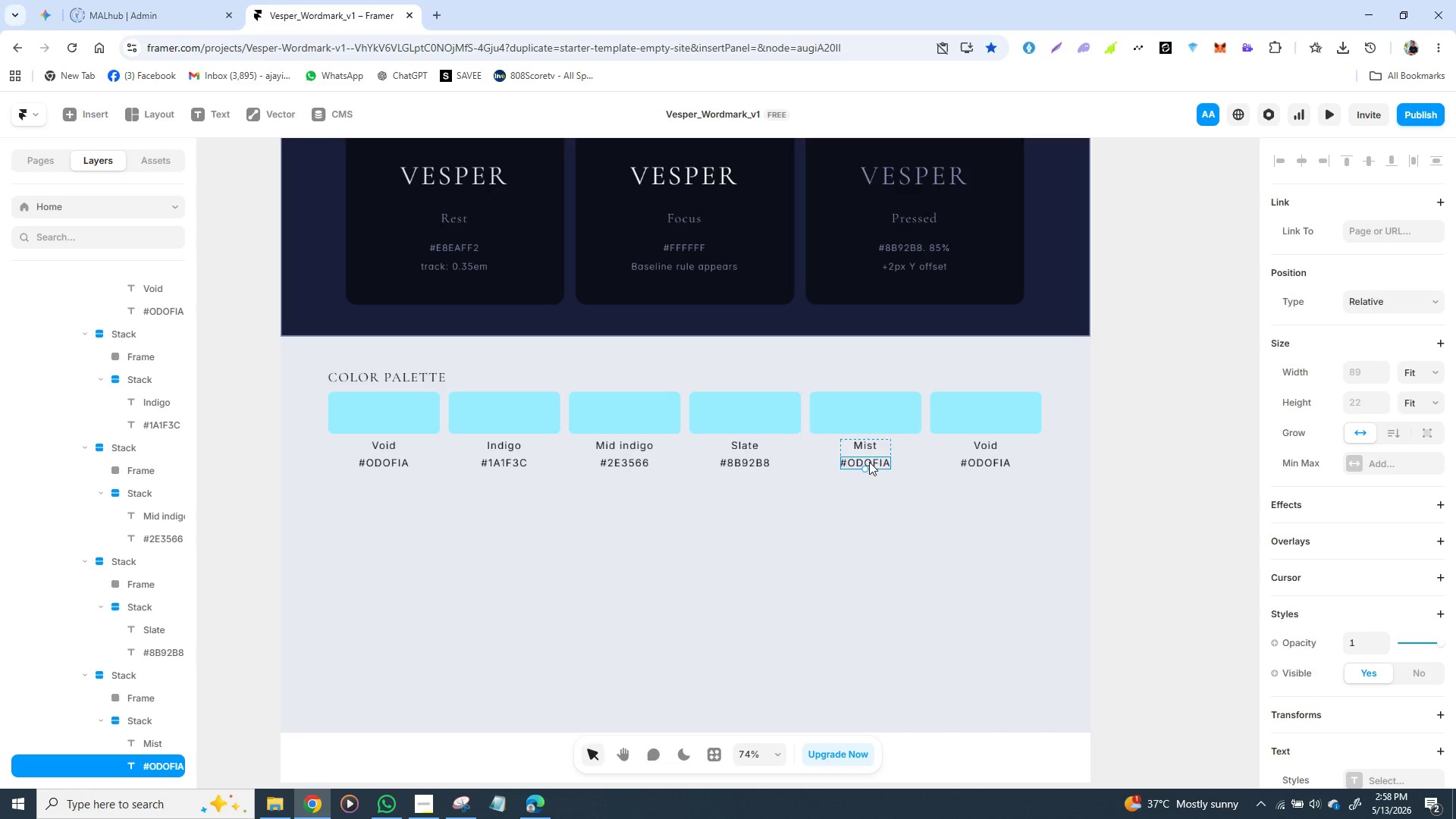 
triple_click([869, 462])
 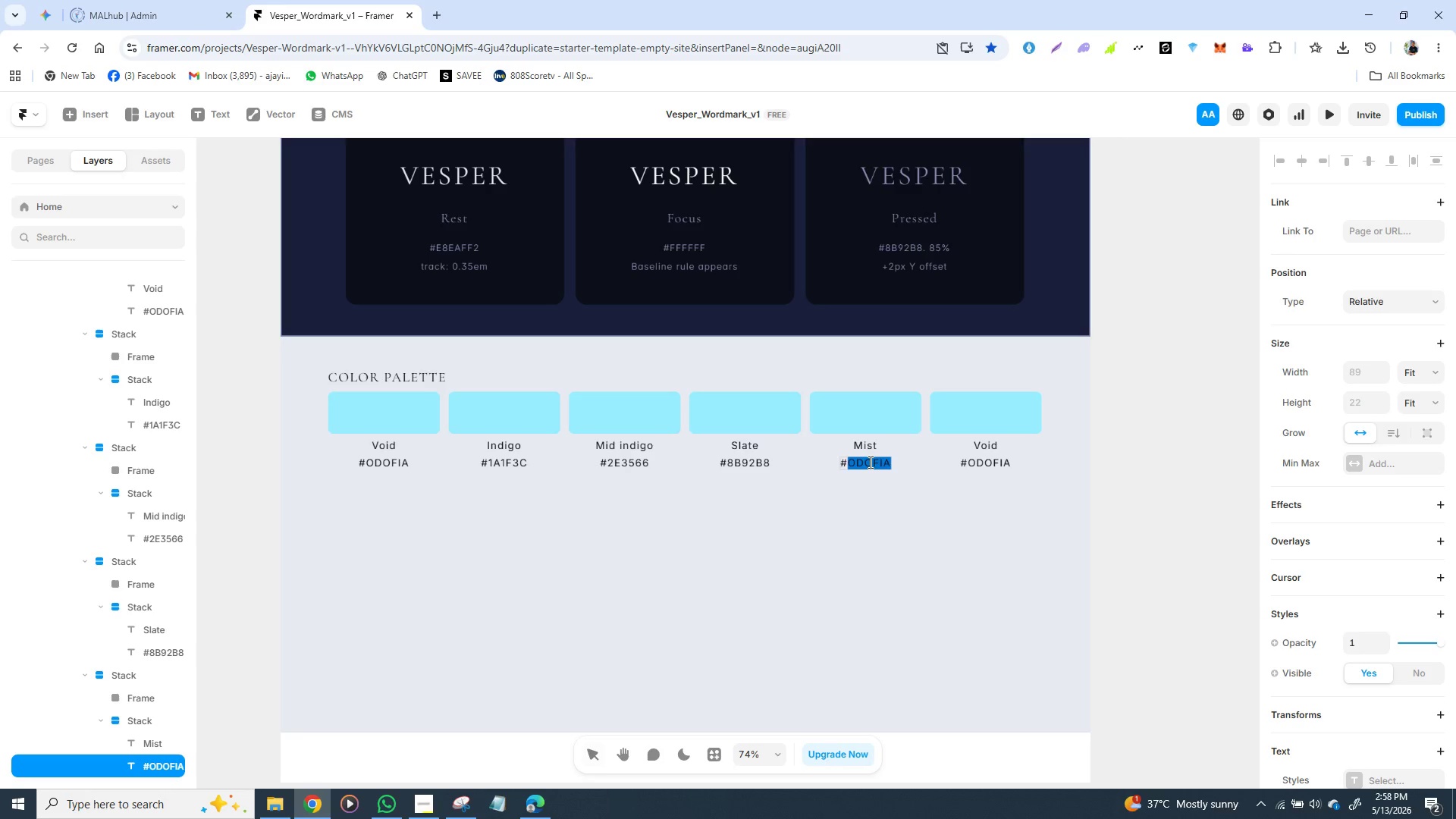 
triple_click([869, 462])
 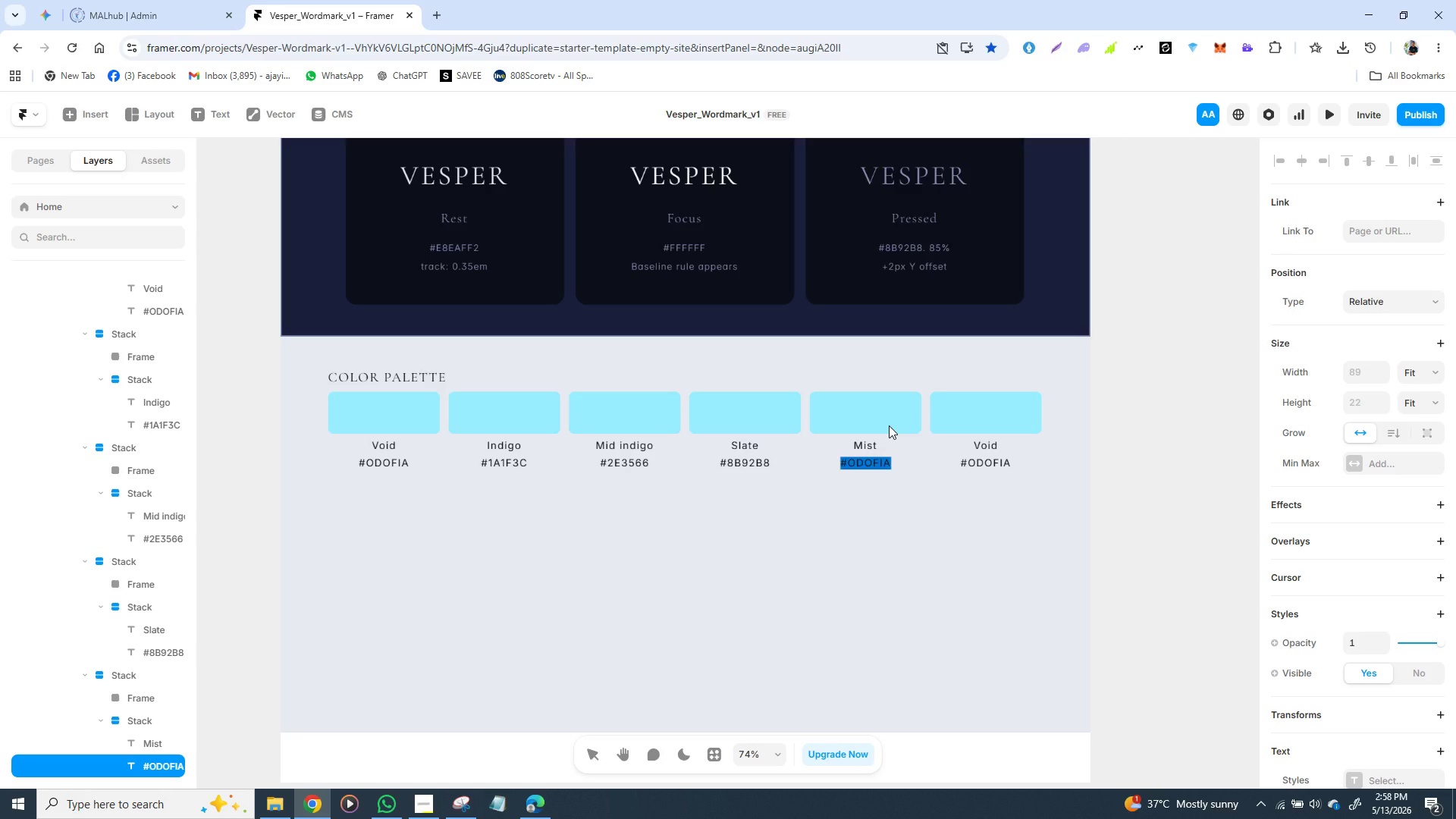 
key(CapsLock)
 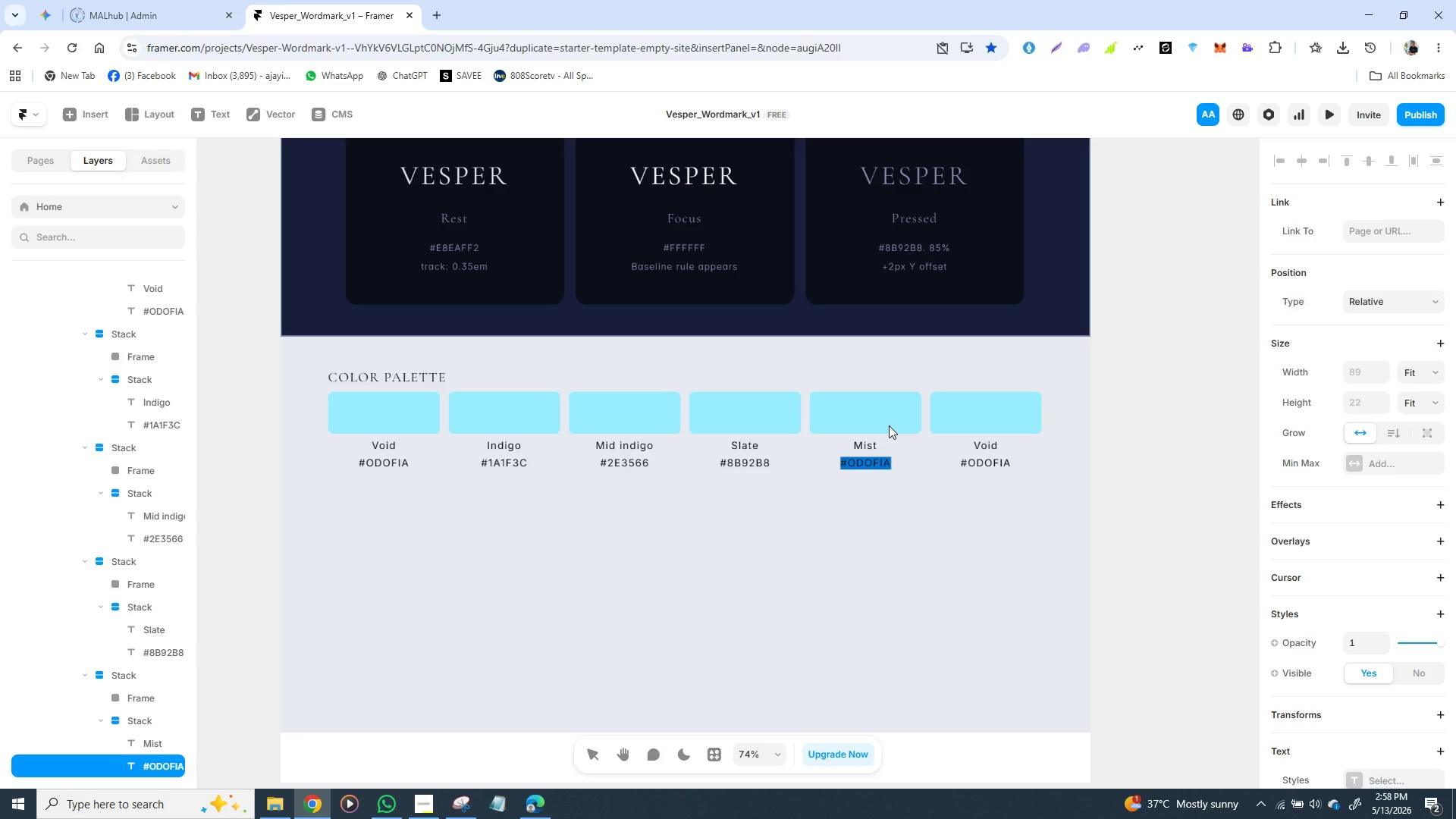 
key(Shift+3)
 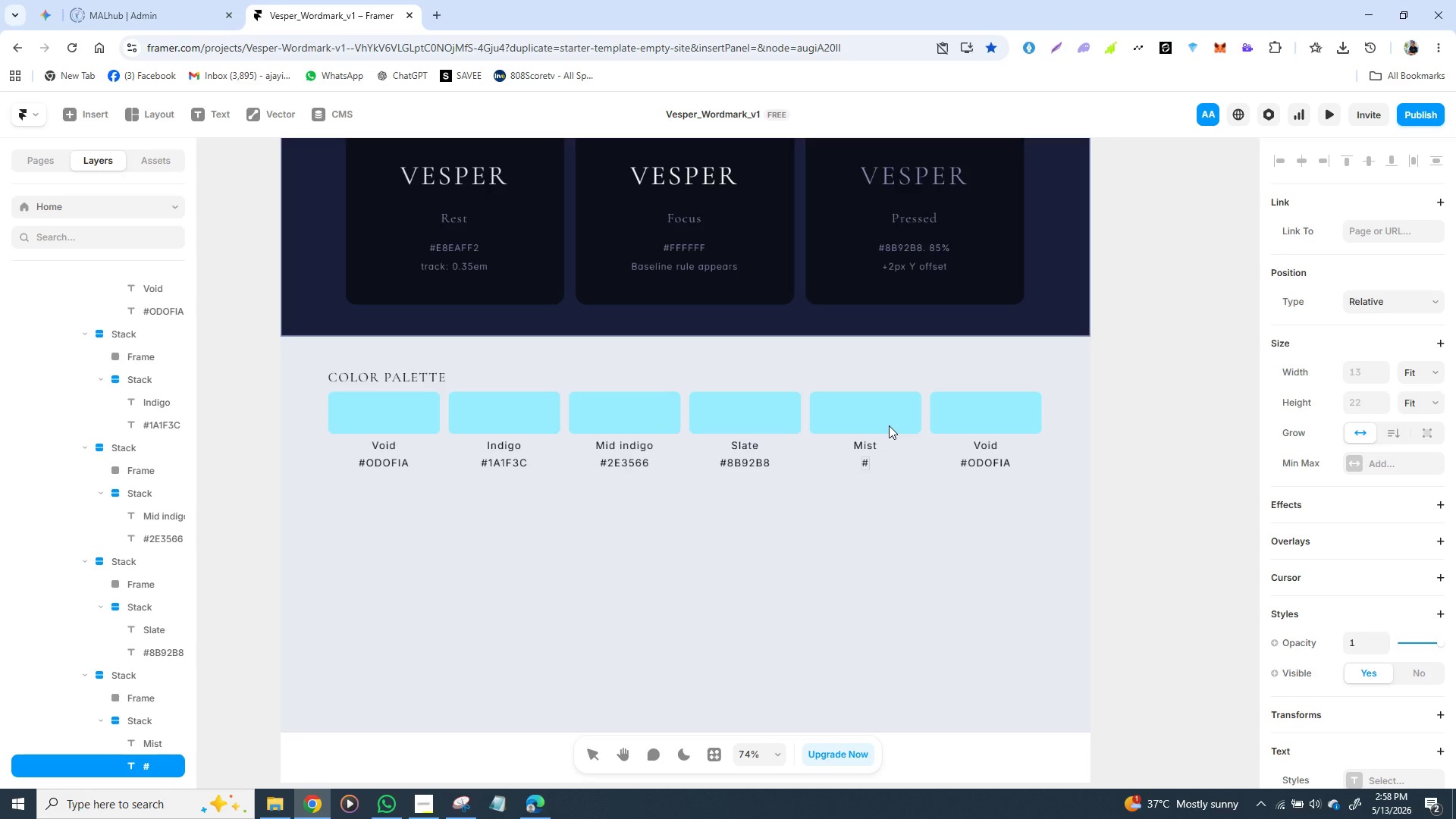 
type(E8)
 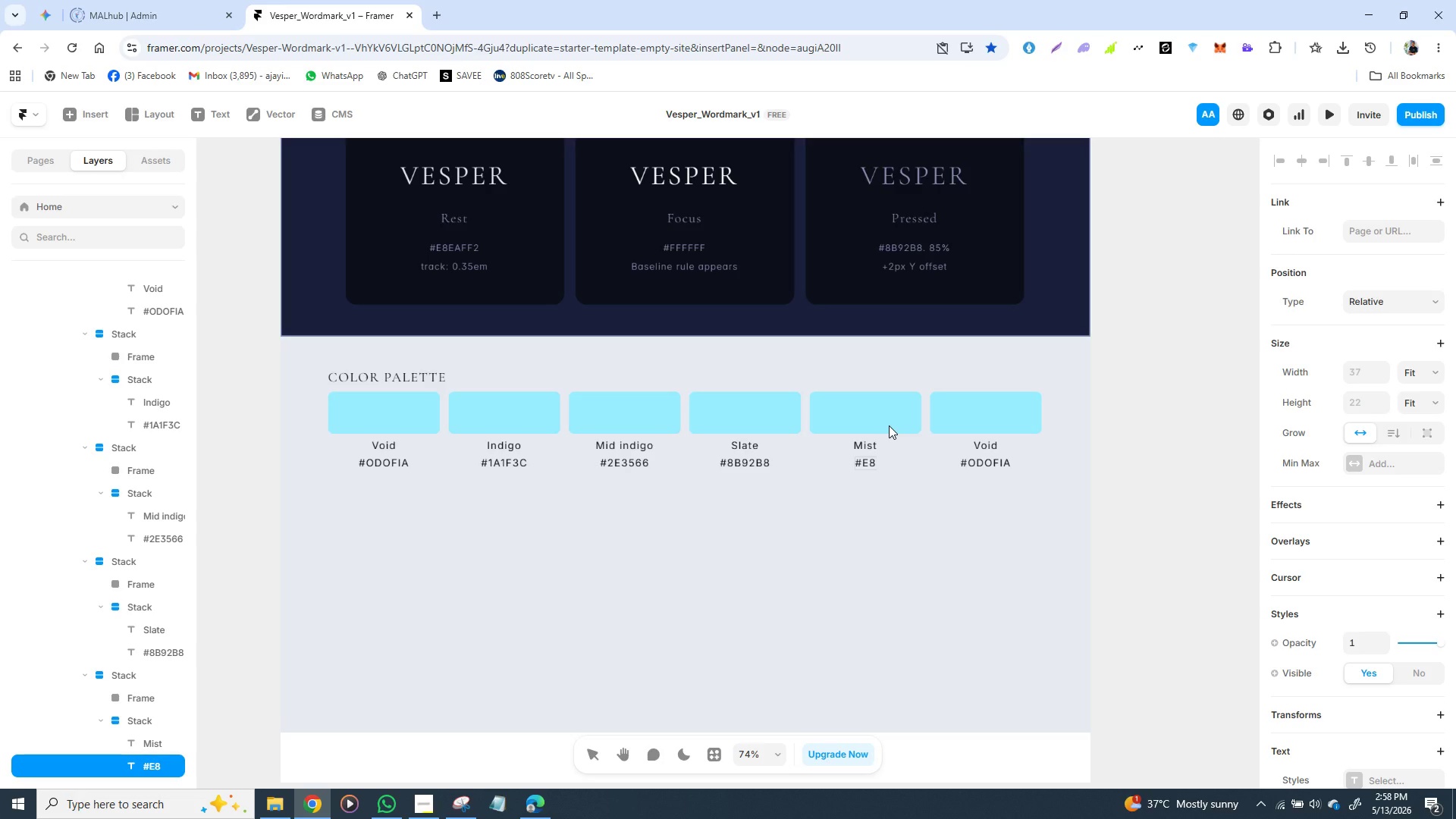 
type(EAF2)
 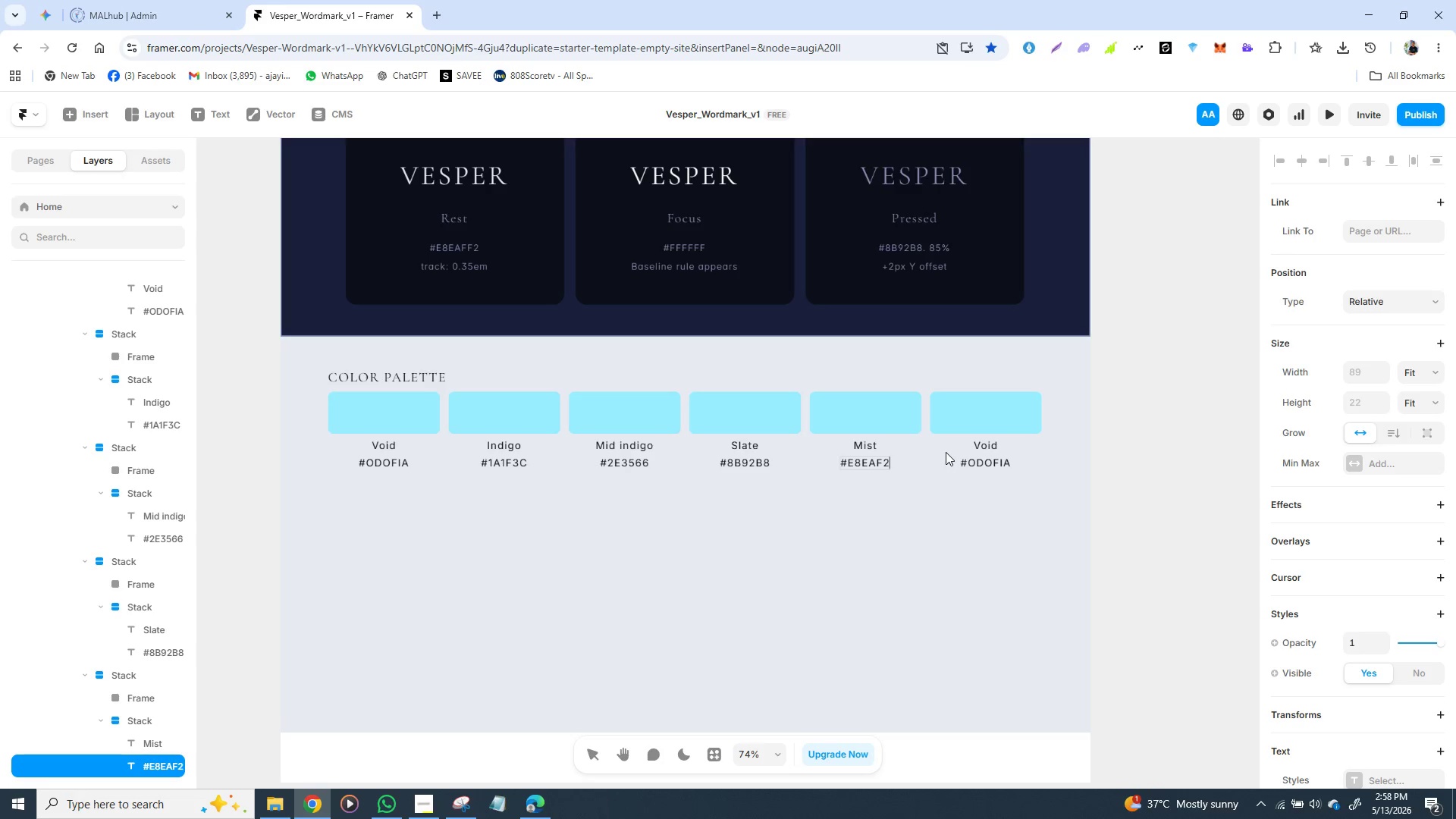 
left_click([952, 465])
 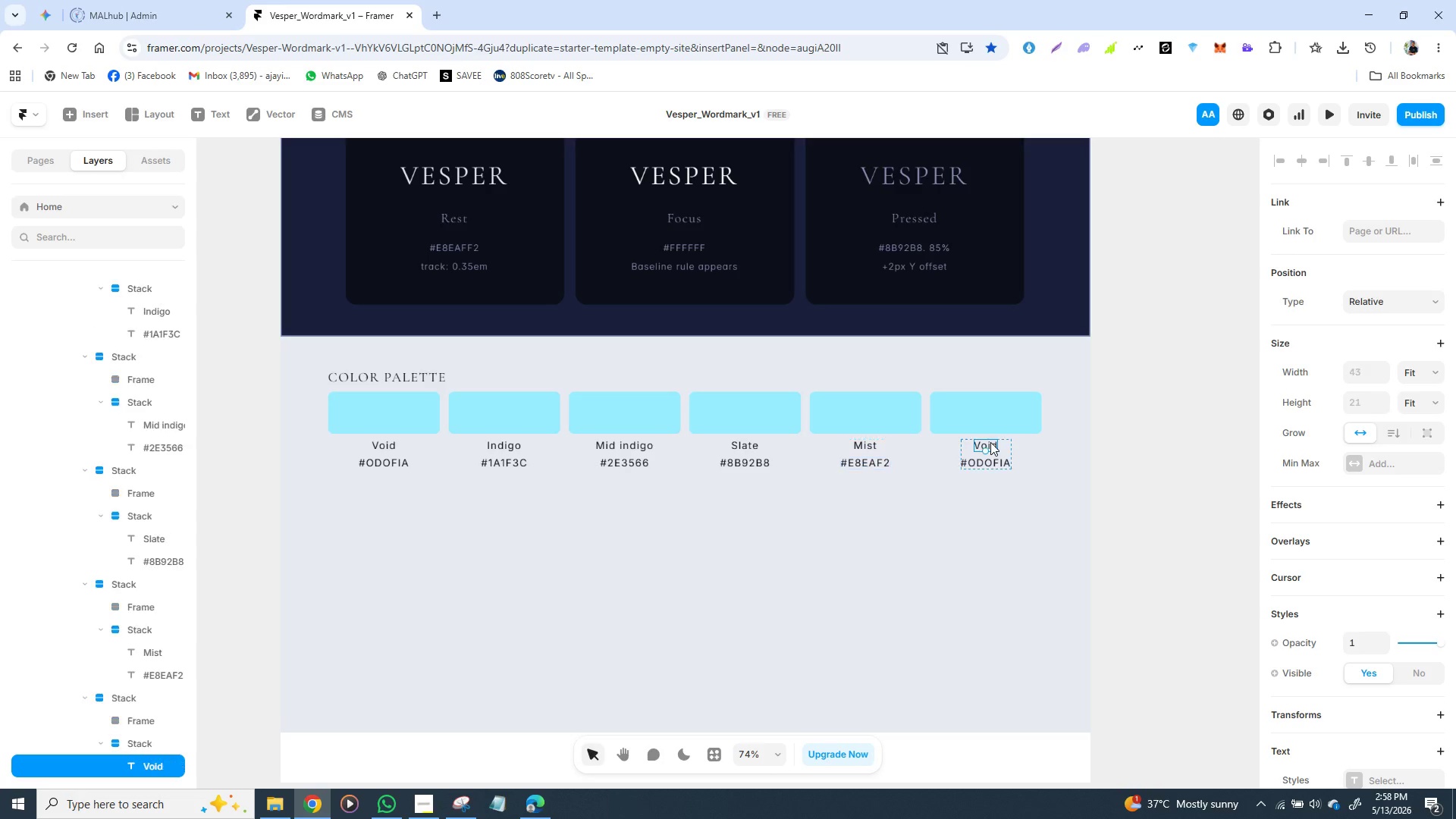 
double_click([990, 442])
 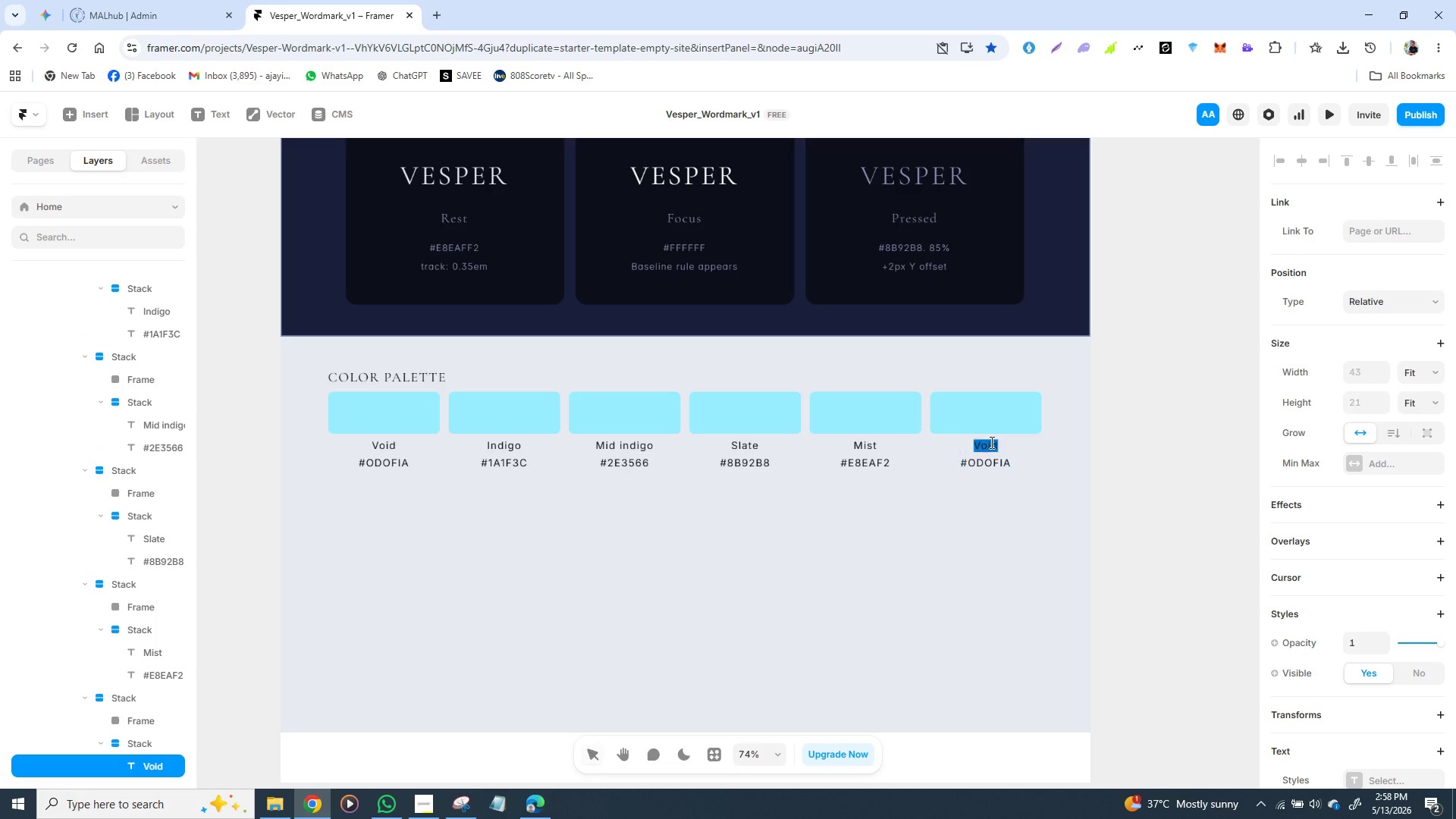 
triple_click([990, 442])
 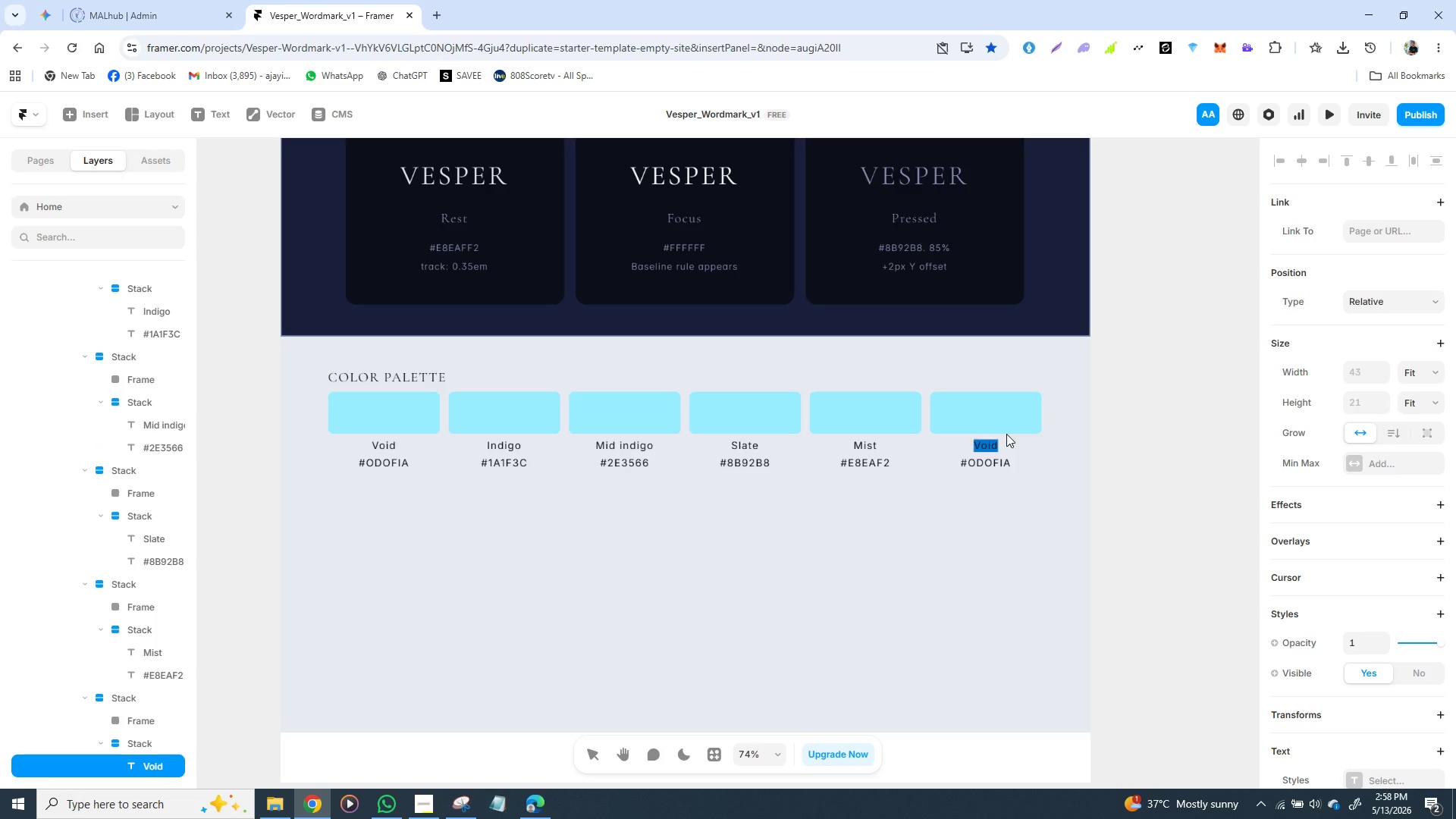 
type(pURE)
key(Backspace)
key(Backspace)
key(Backspace)
key(Backspace)
type(Pure)
 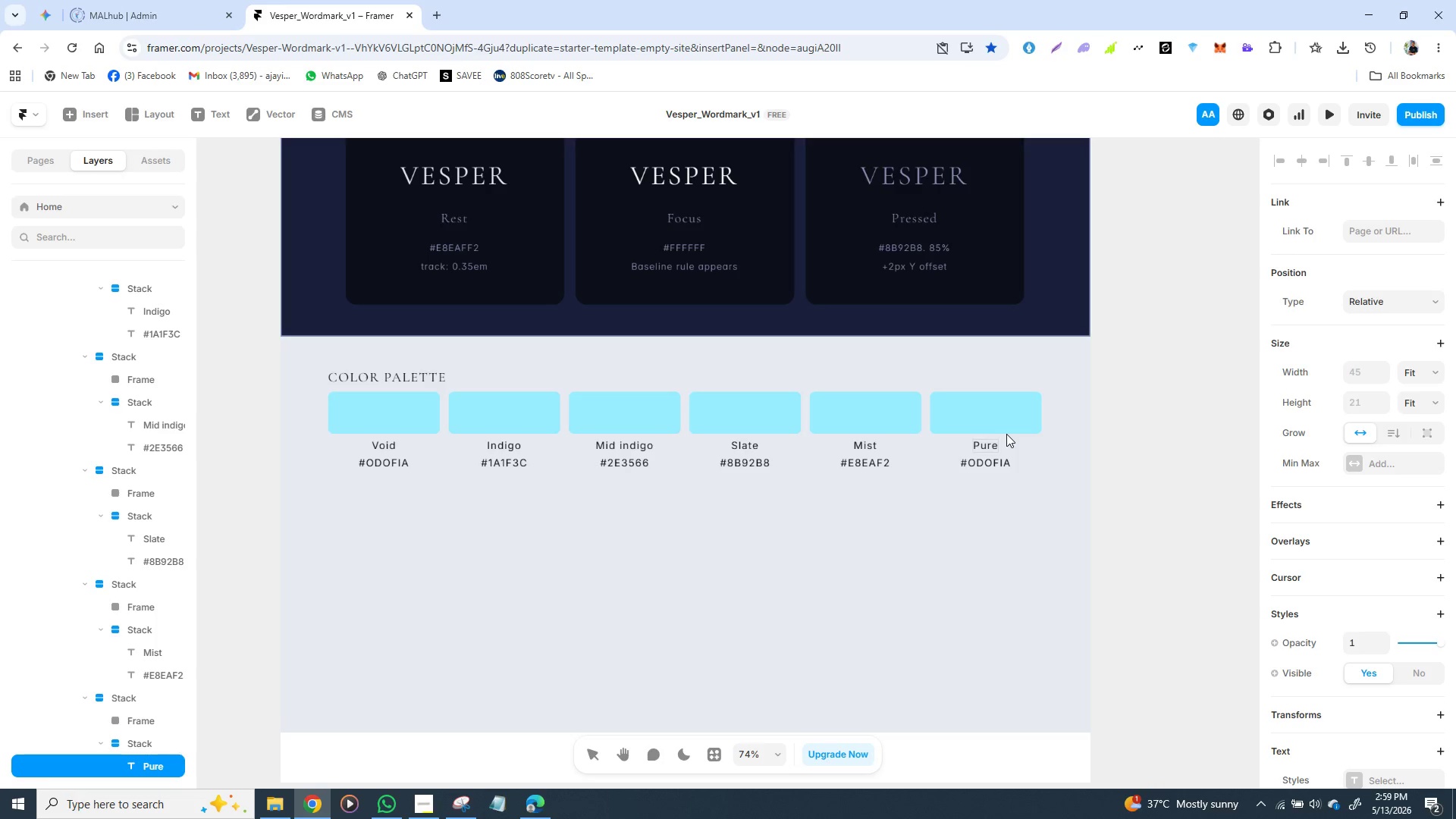 
key(Backspace)
key(Backspace)
key(Backspace)
key(Backspace)
type(wh)
key(Backspace)
key(Backspace)
type(White)
 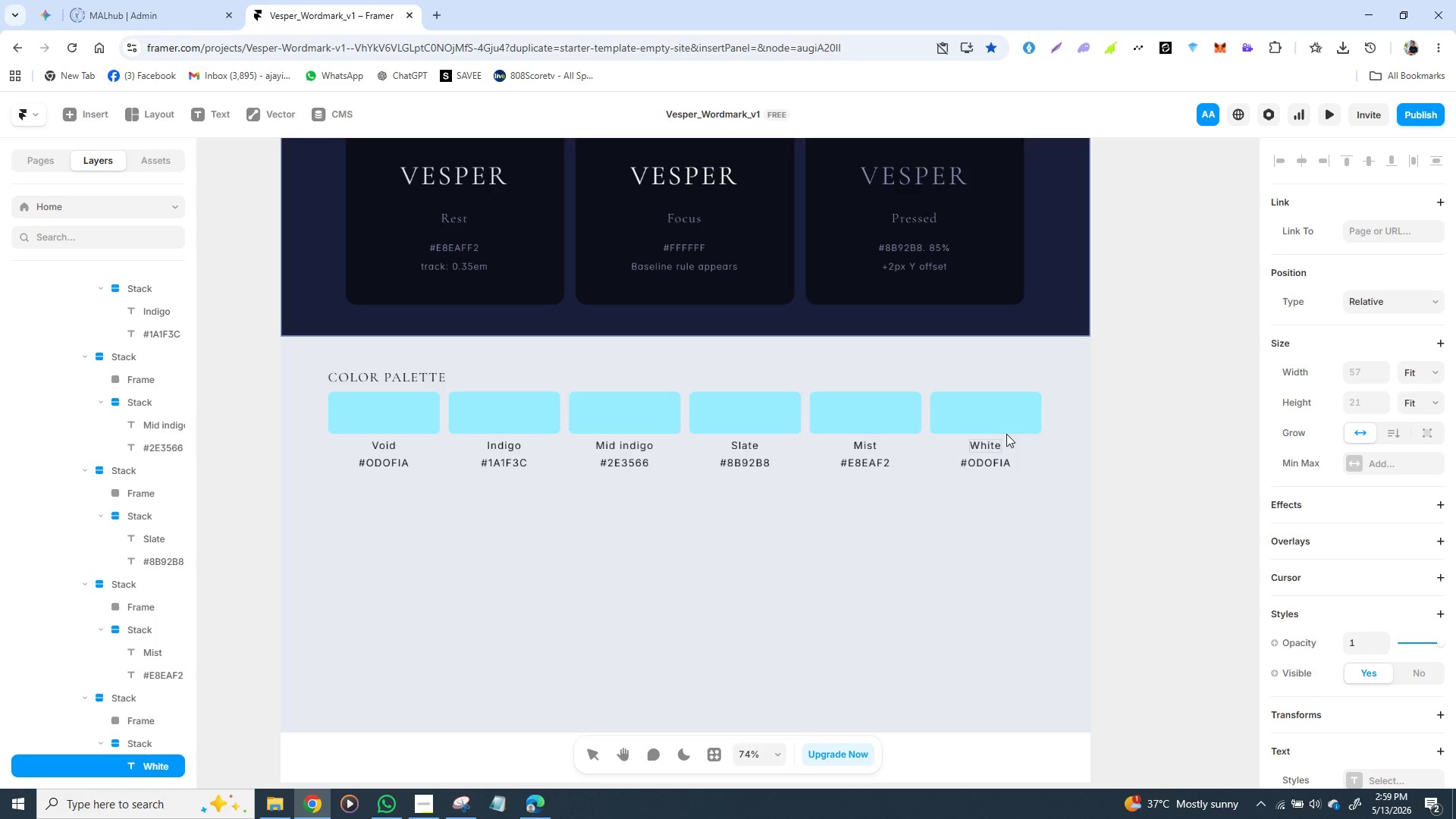 
left_click([993, 463])
 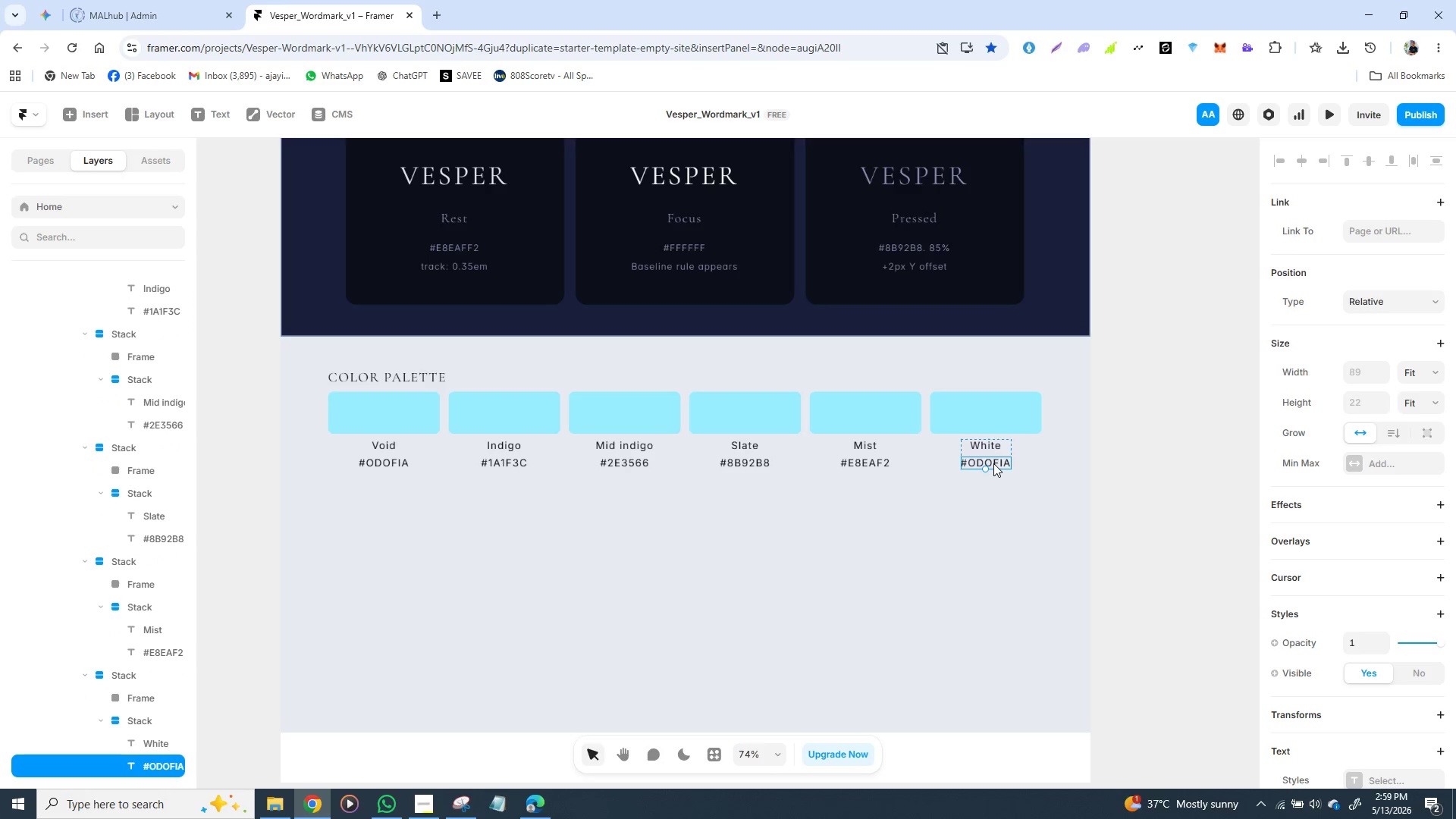 
triple_click([993, 463])
 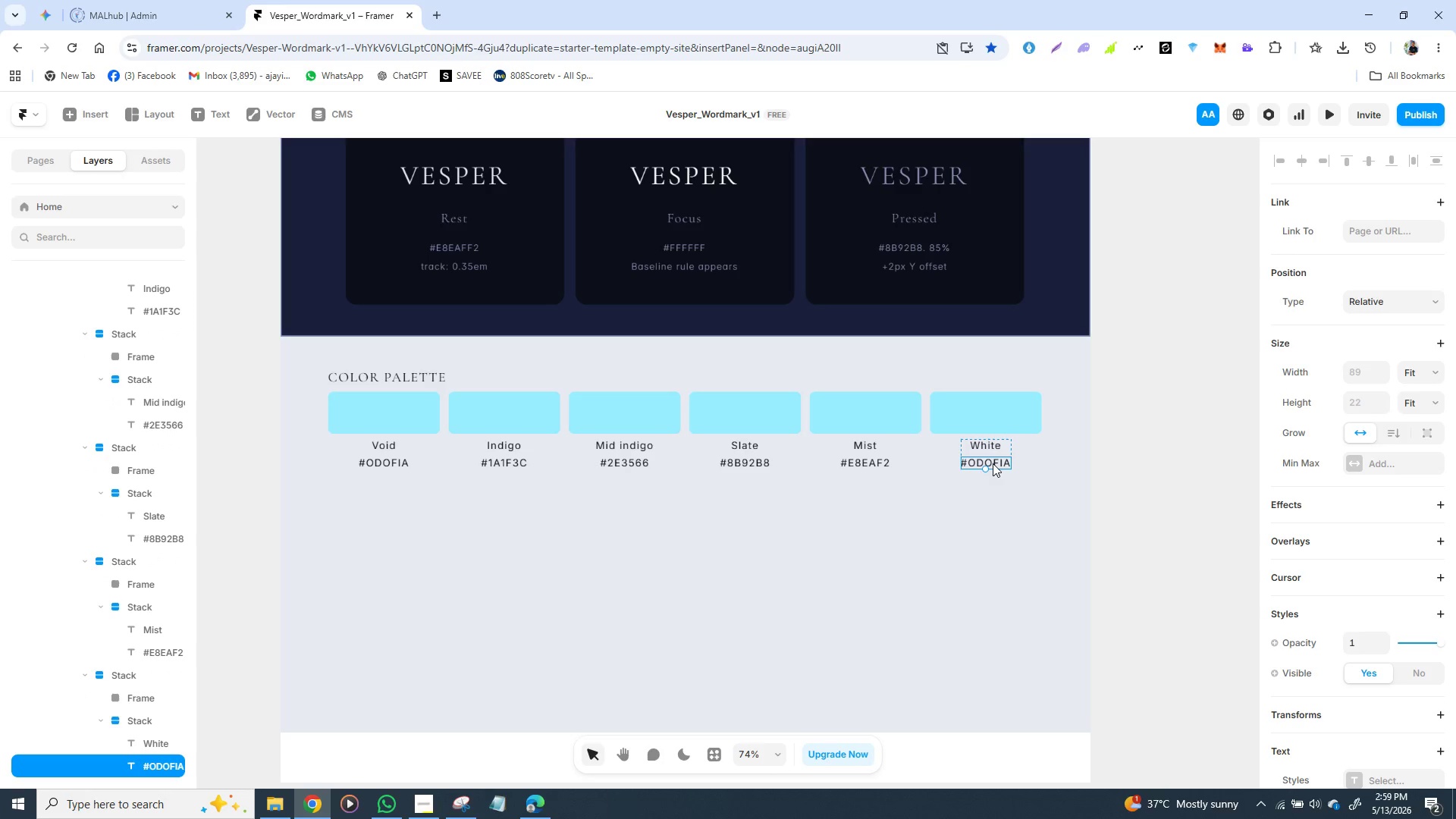 
triple_click([993, 463])
 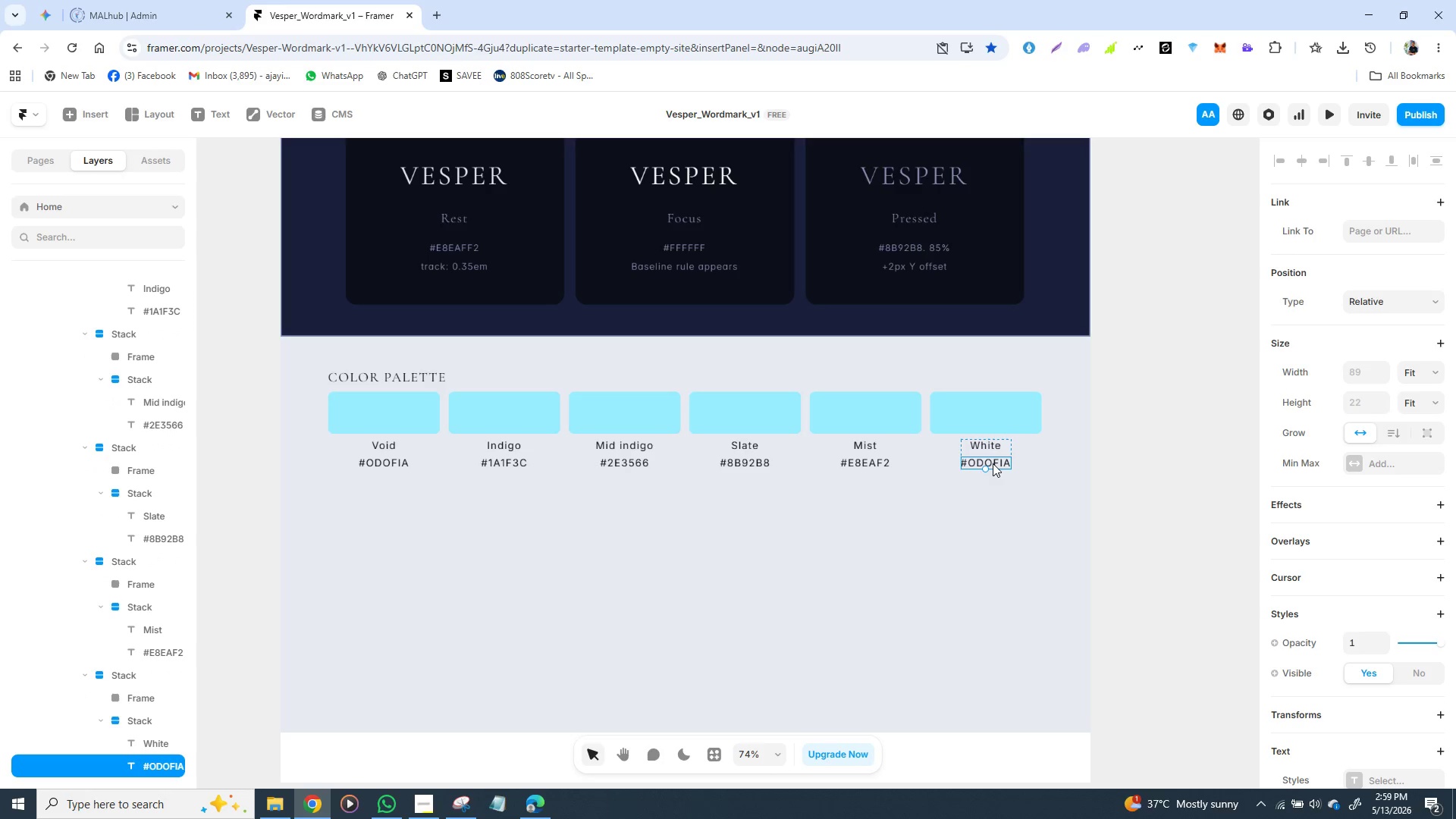 
triple_click([993, 463])
 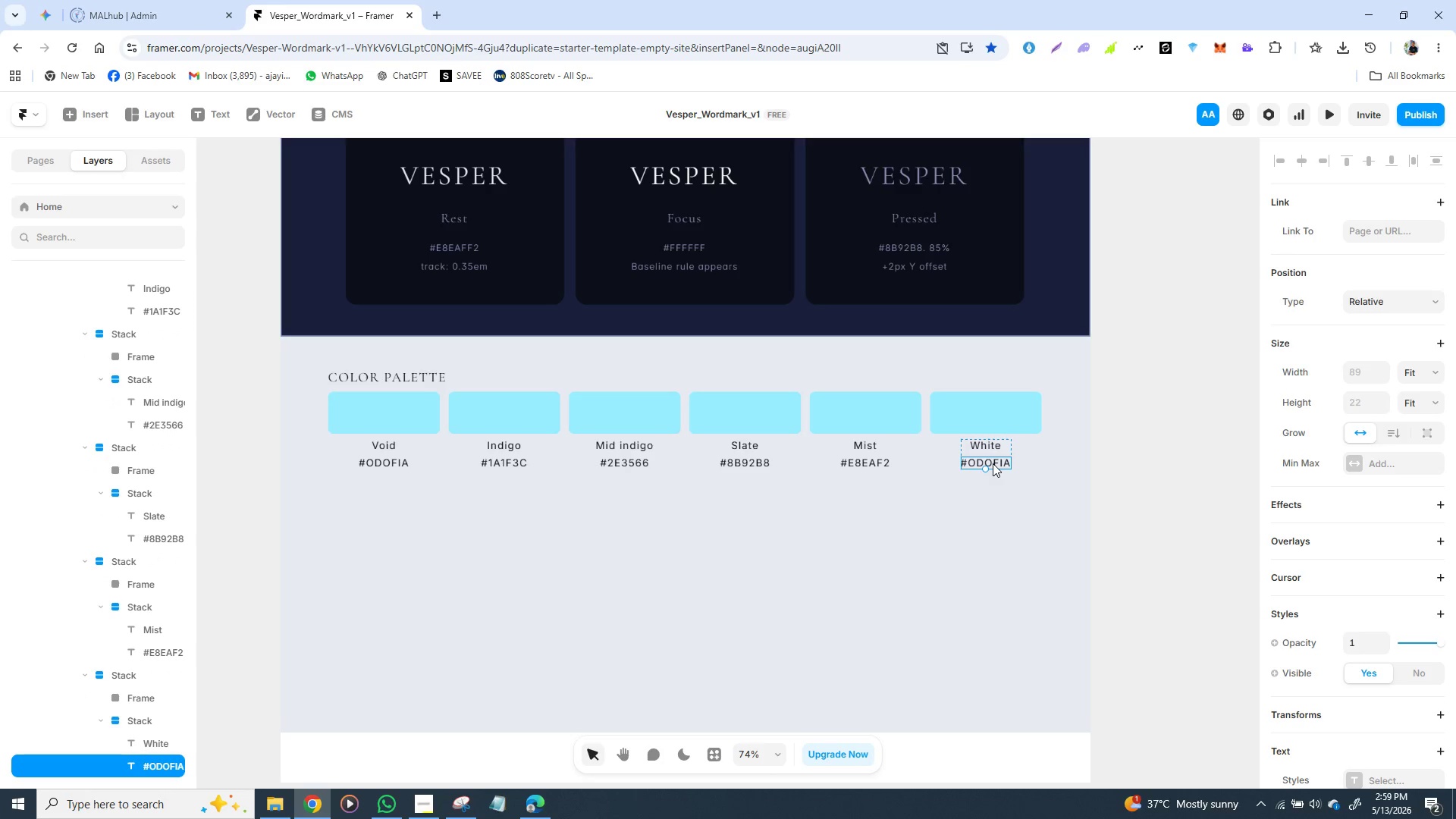 
triple_click([993, 463])
 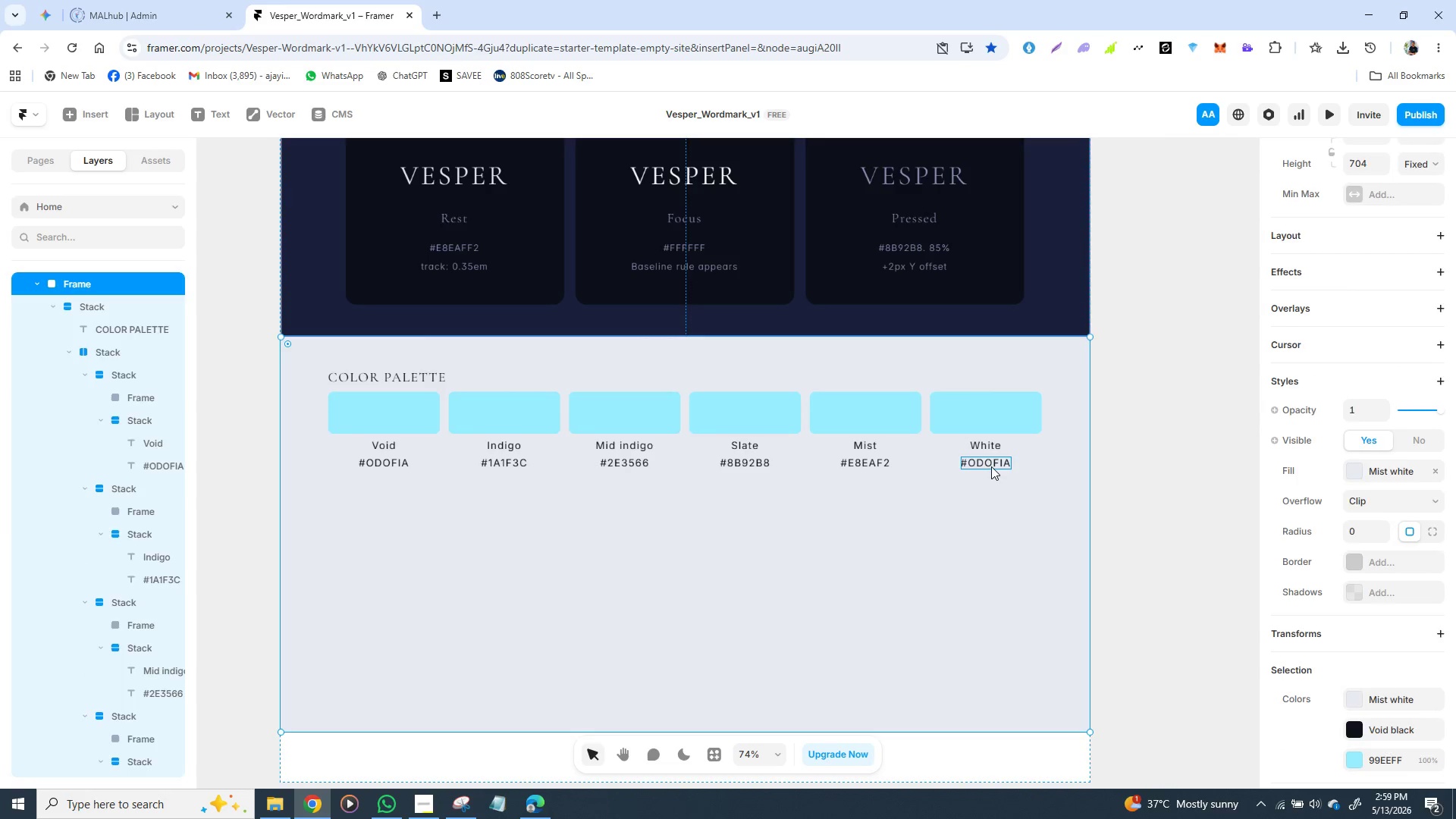 
double_click([991, 465])
 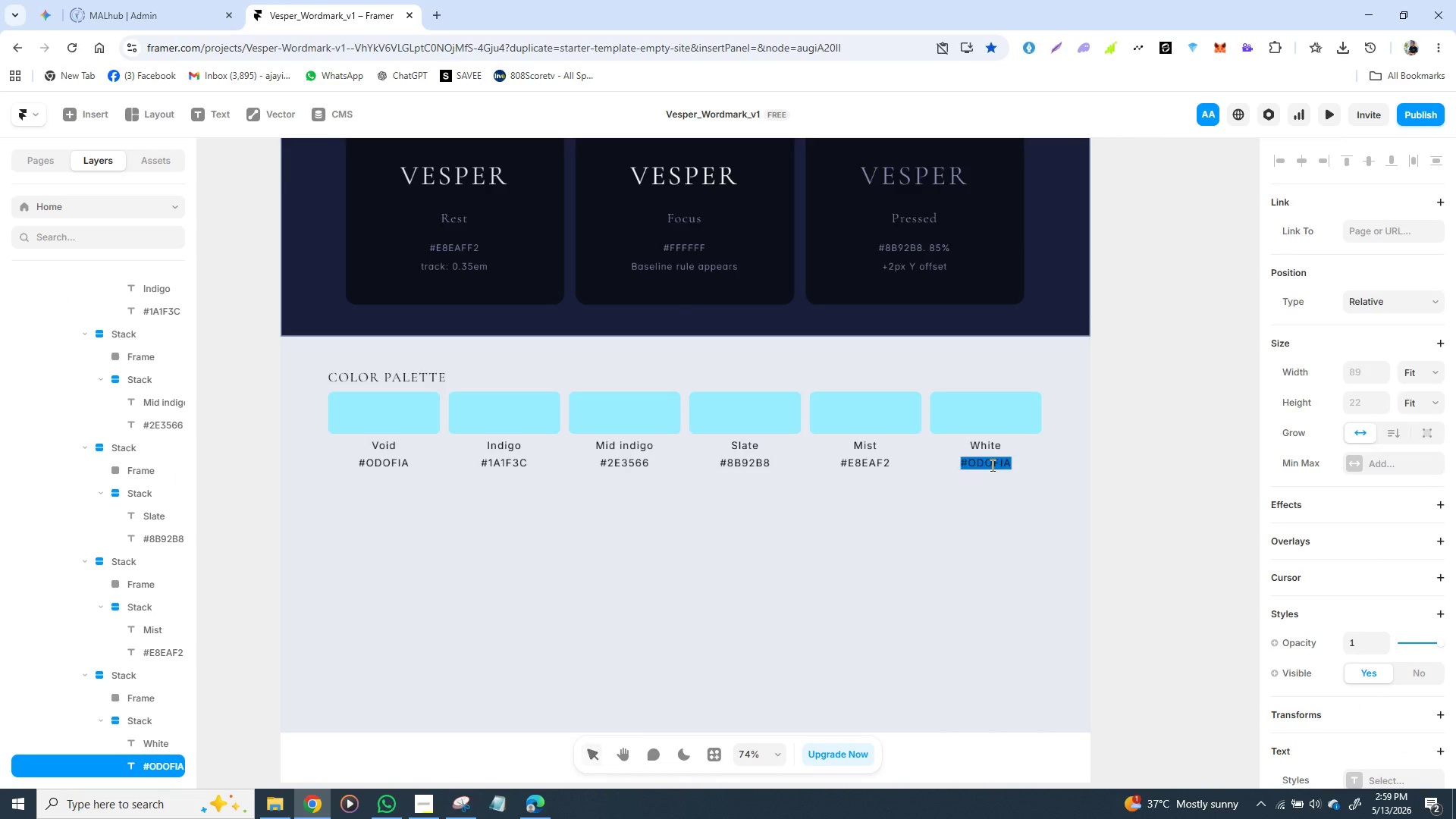 
triple_click([991, 465])
 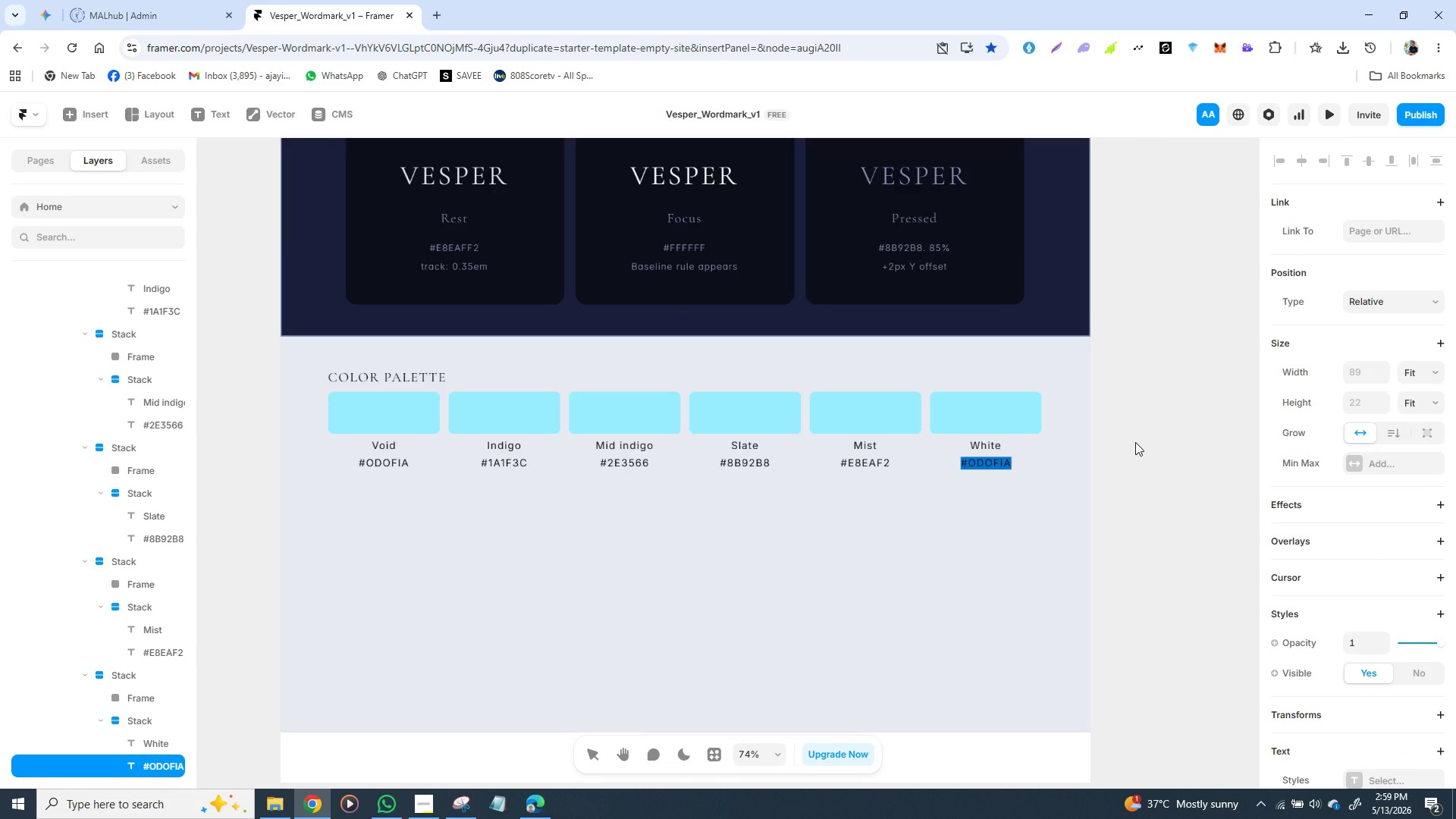 
type(#FFFFFF)
 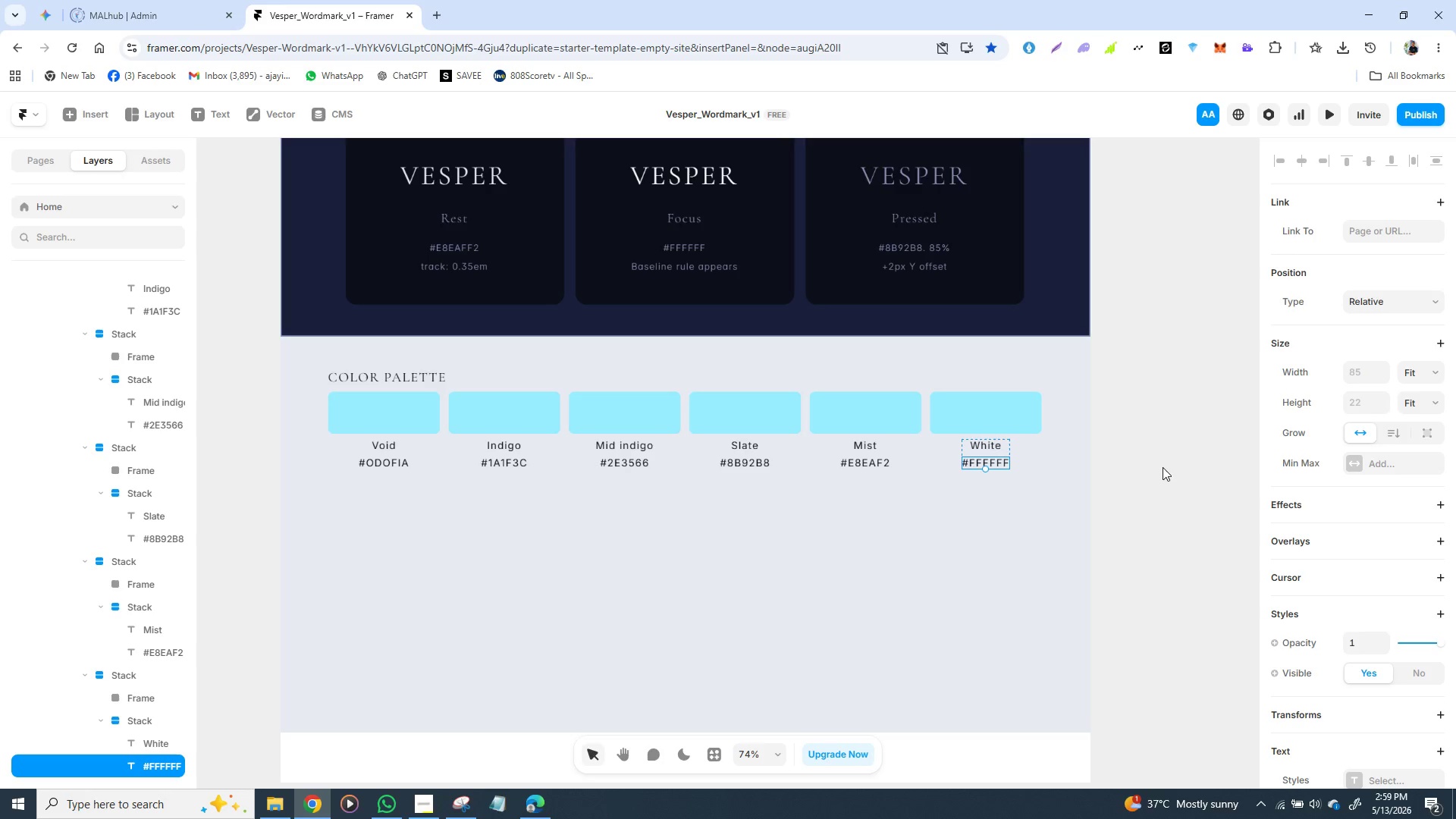 
left_click([1163, 467])
 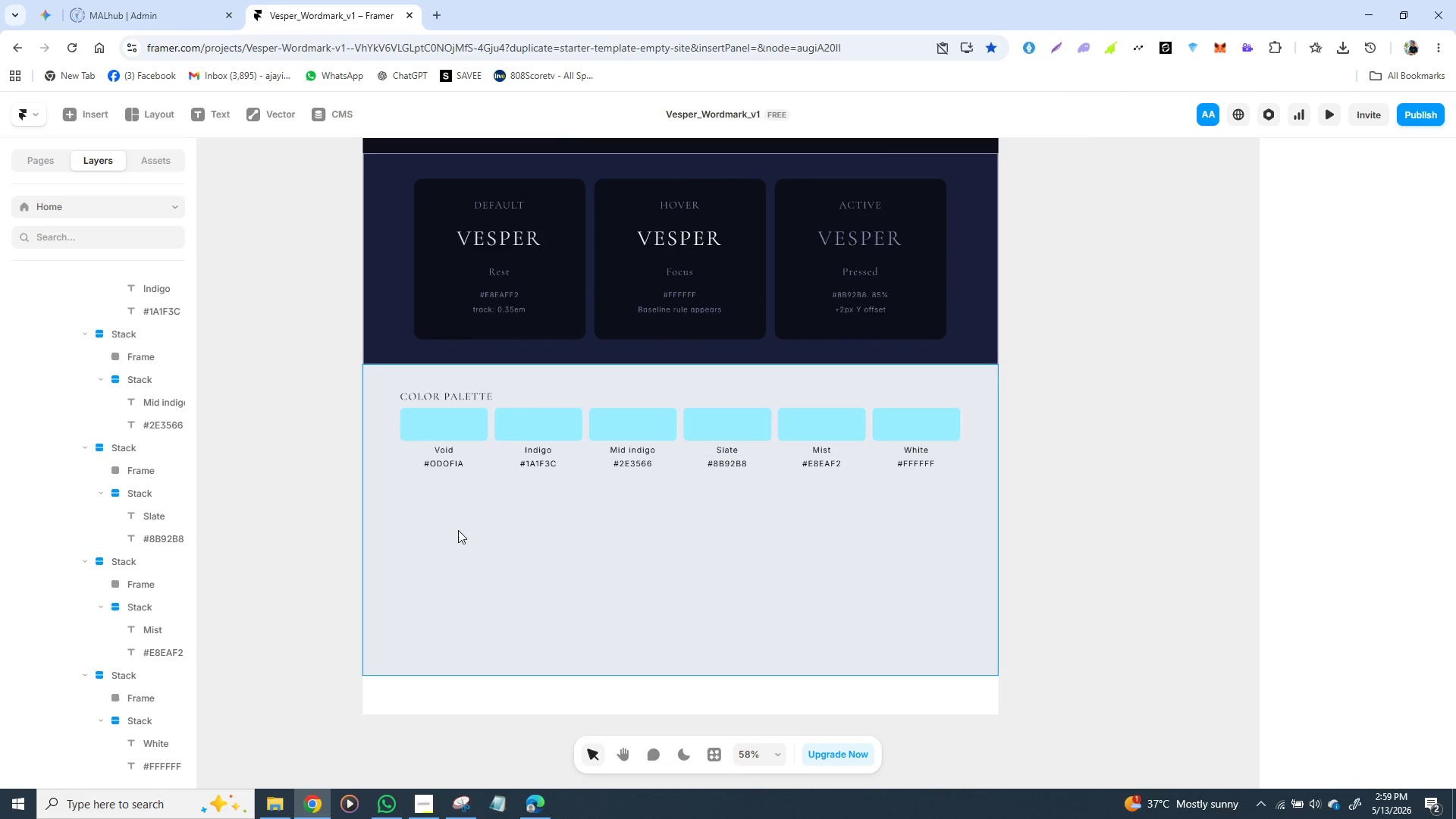 
left_click([452, 431])
 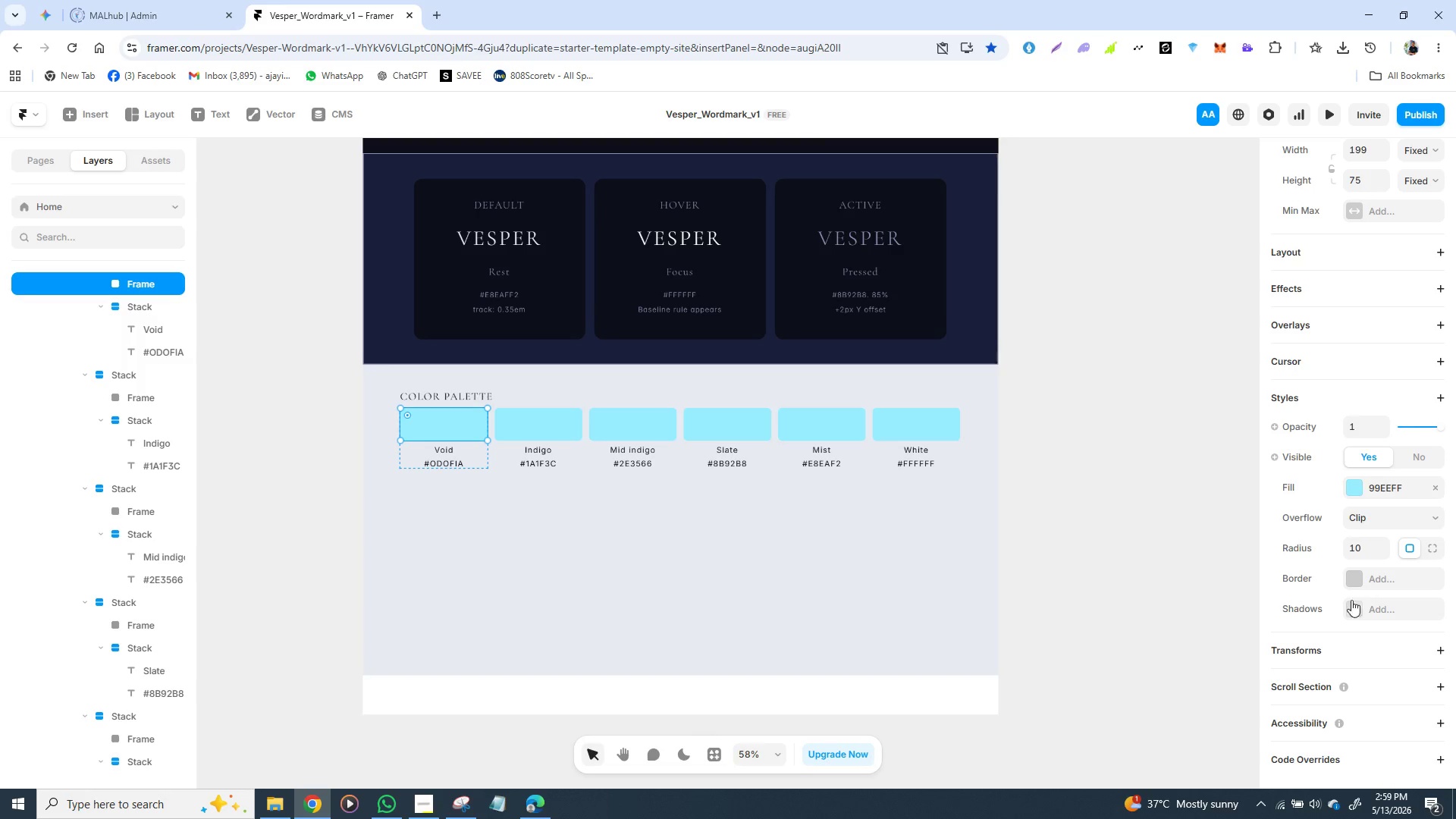 
wait(6.89)
 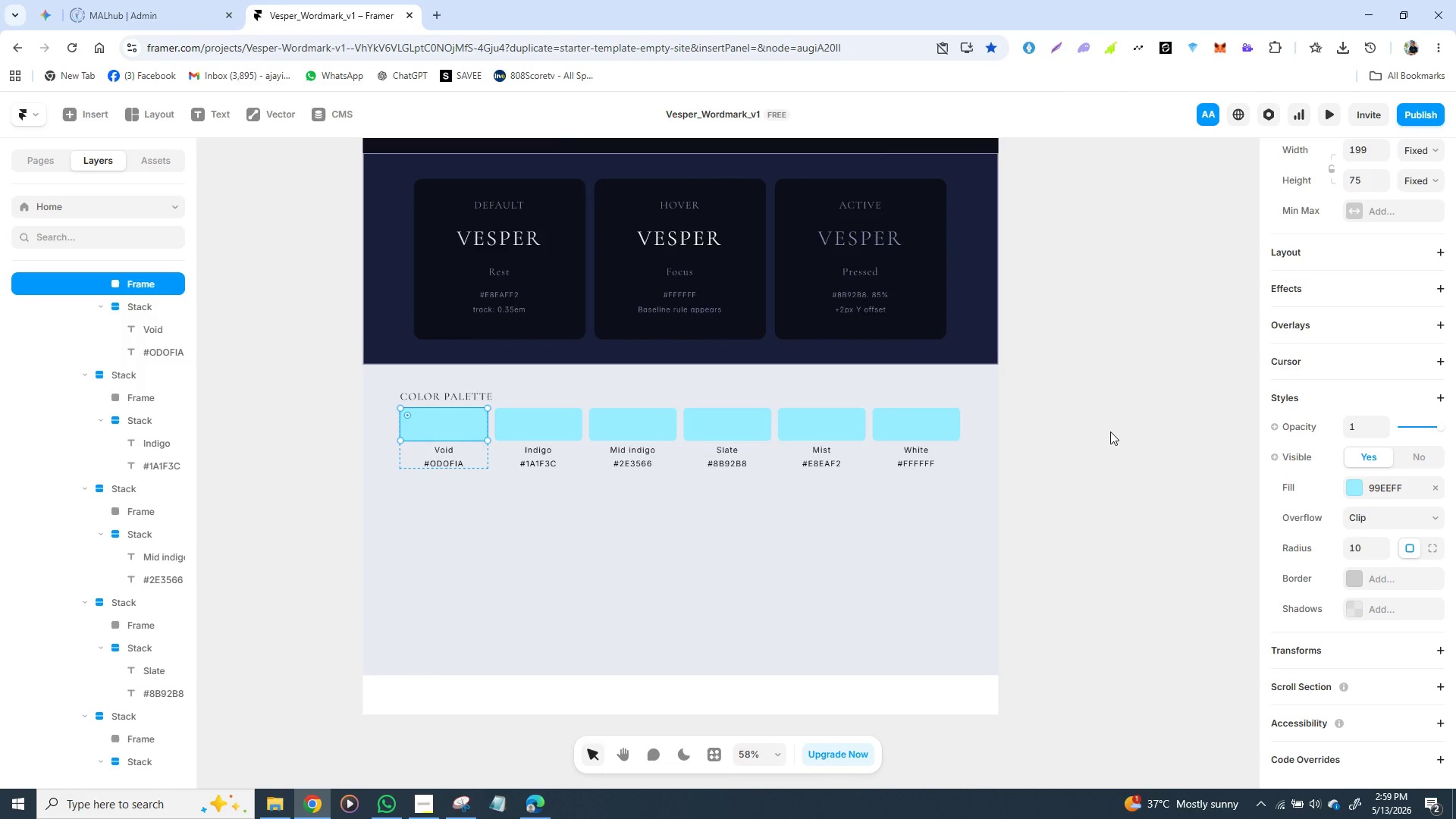 
left_click([1352, 486])
 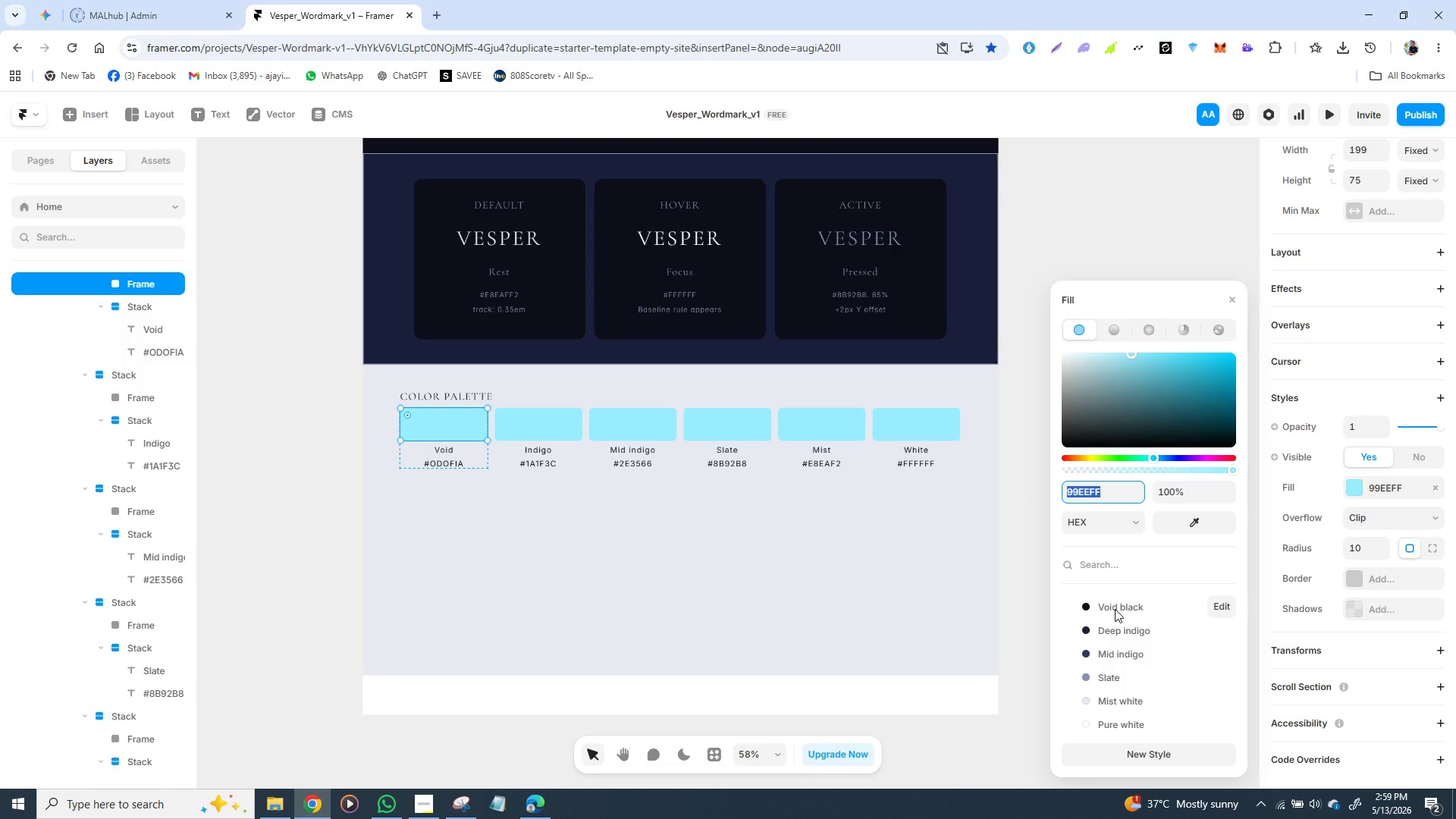 
left_click([1115, 609])
 